 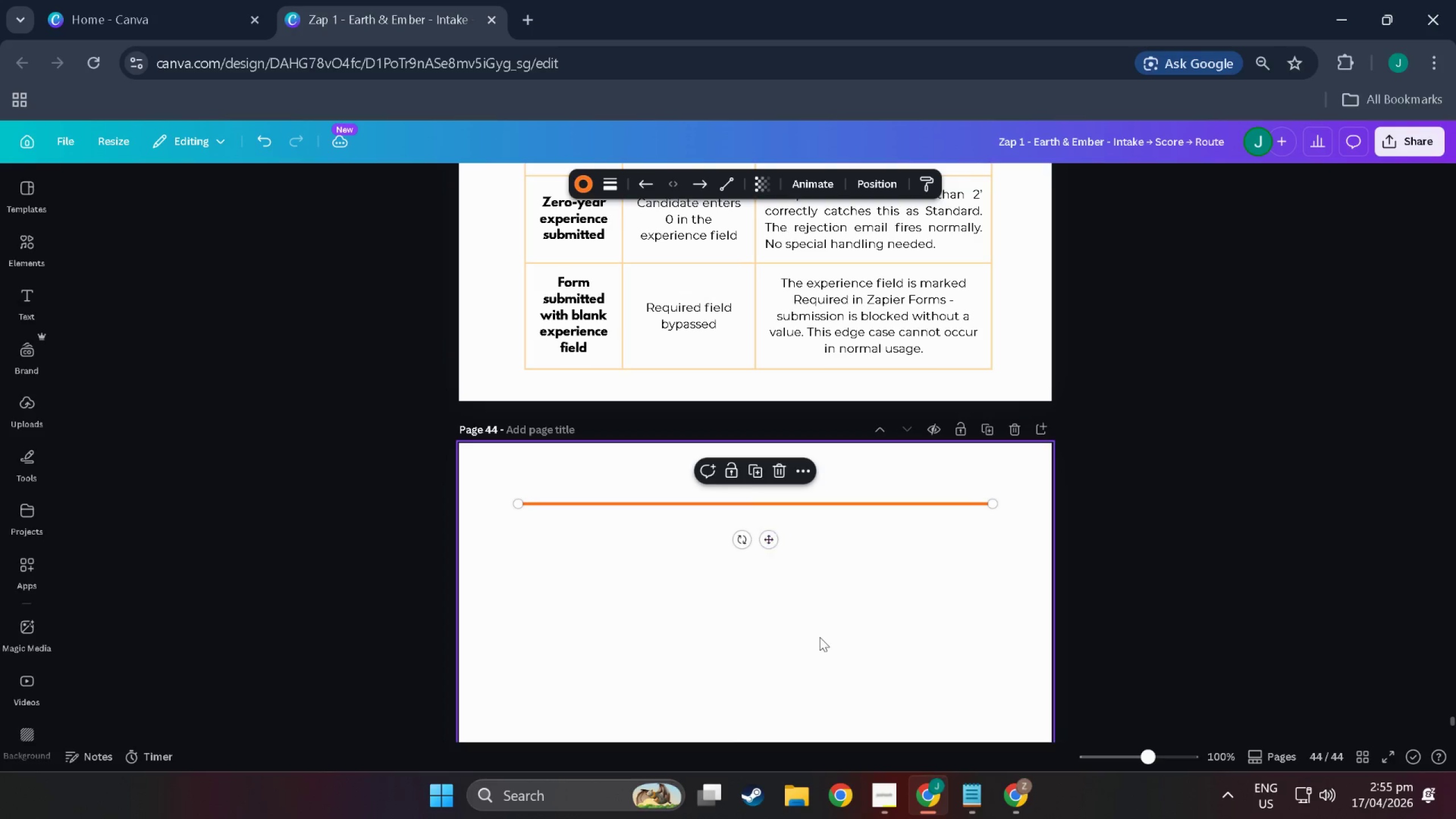 
left_click([820, 637])
 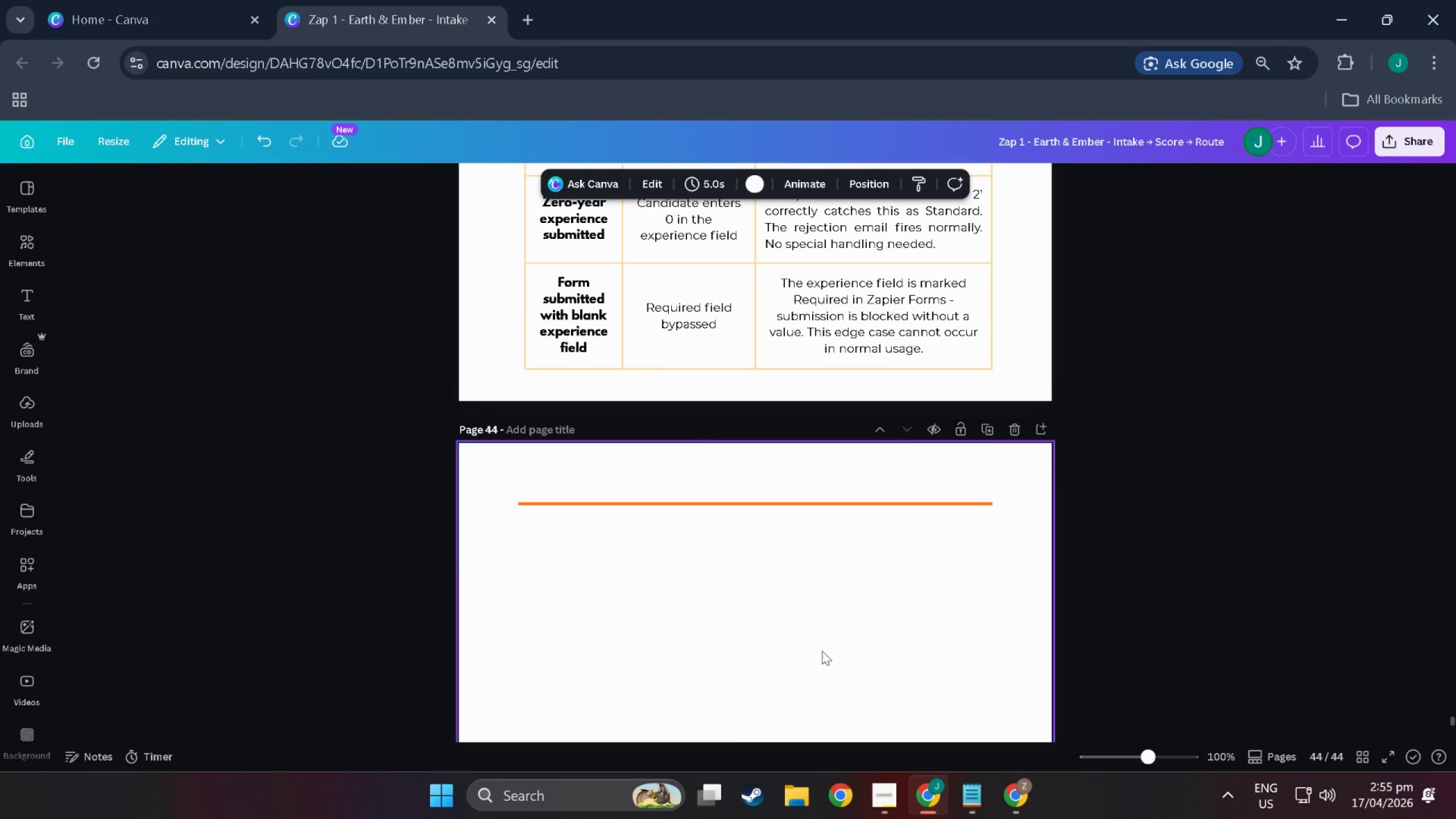 
scroll: coordinate [822, 654], scroll_direction: up, amount: 4.0
 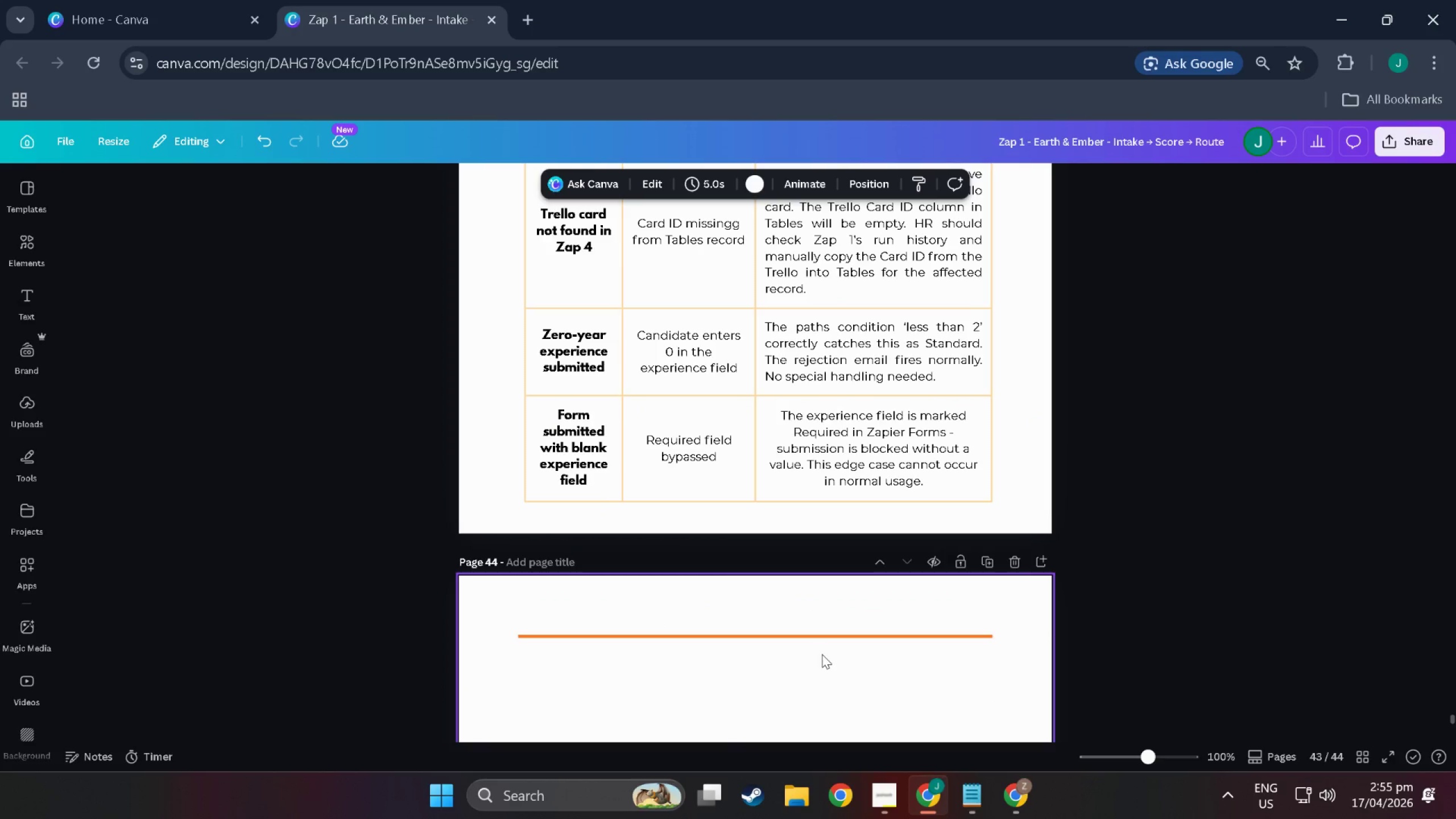 
scroll: coordinate [822, 654], scroll_direction: down, amount: 2.0
 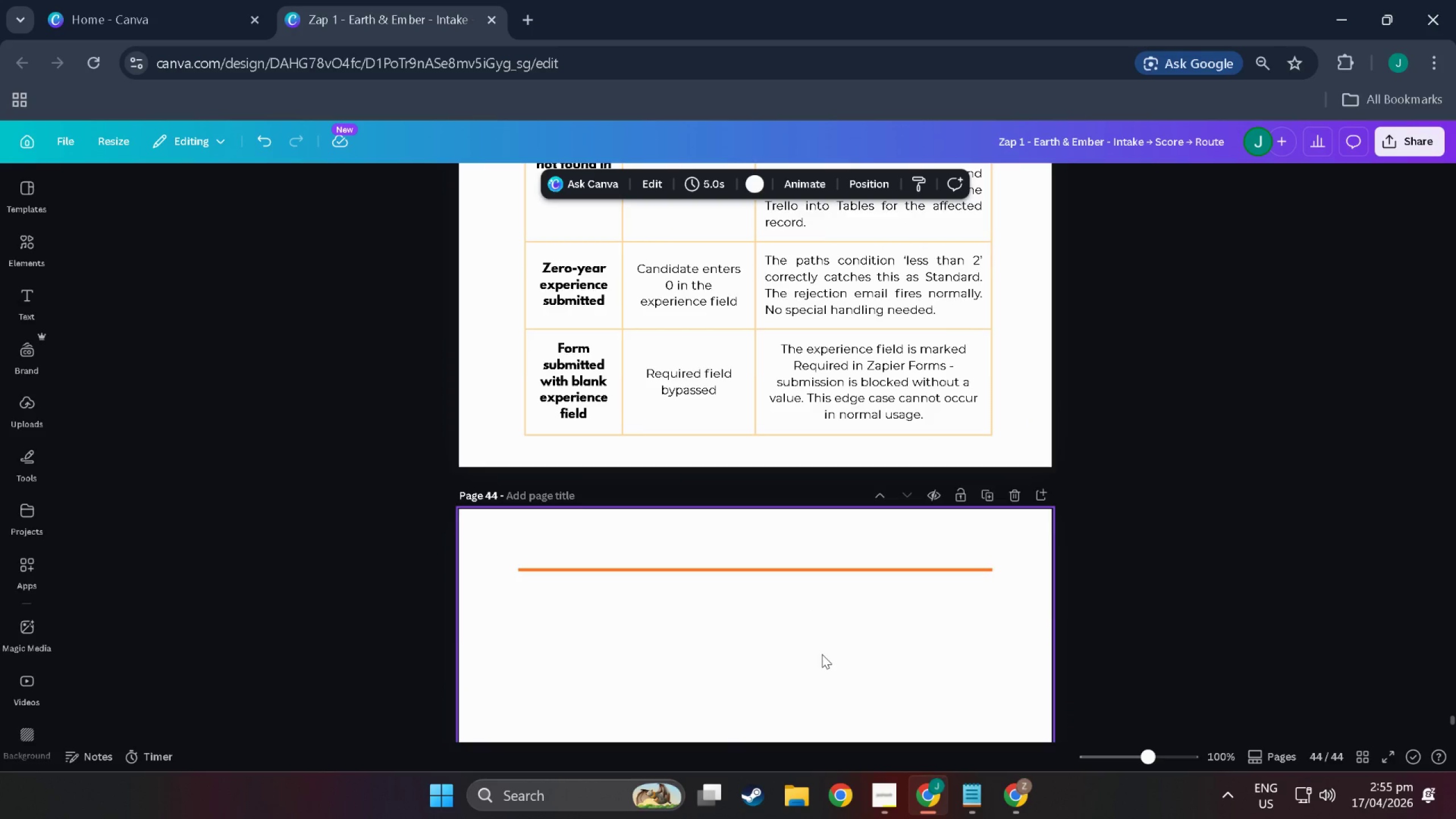 
left_click([590, 529])
 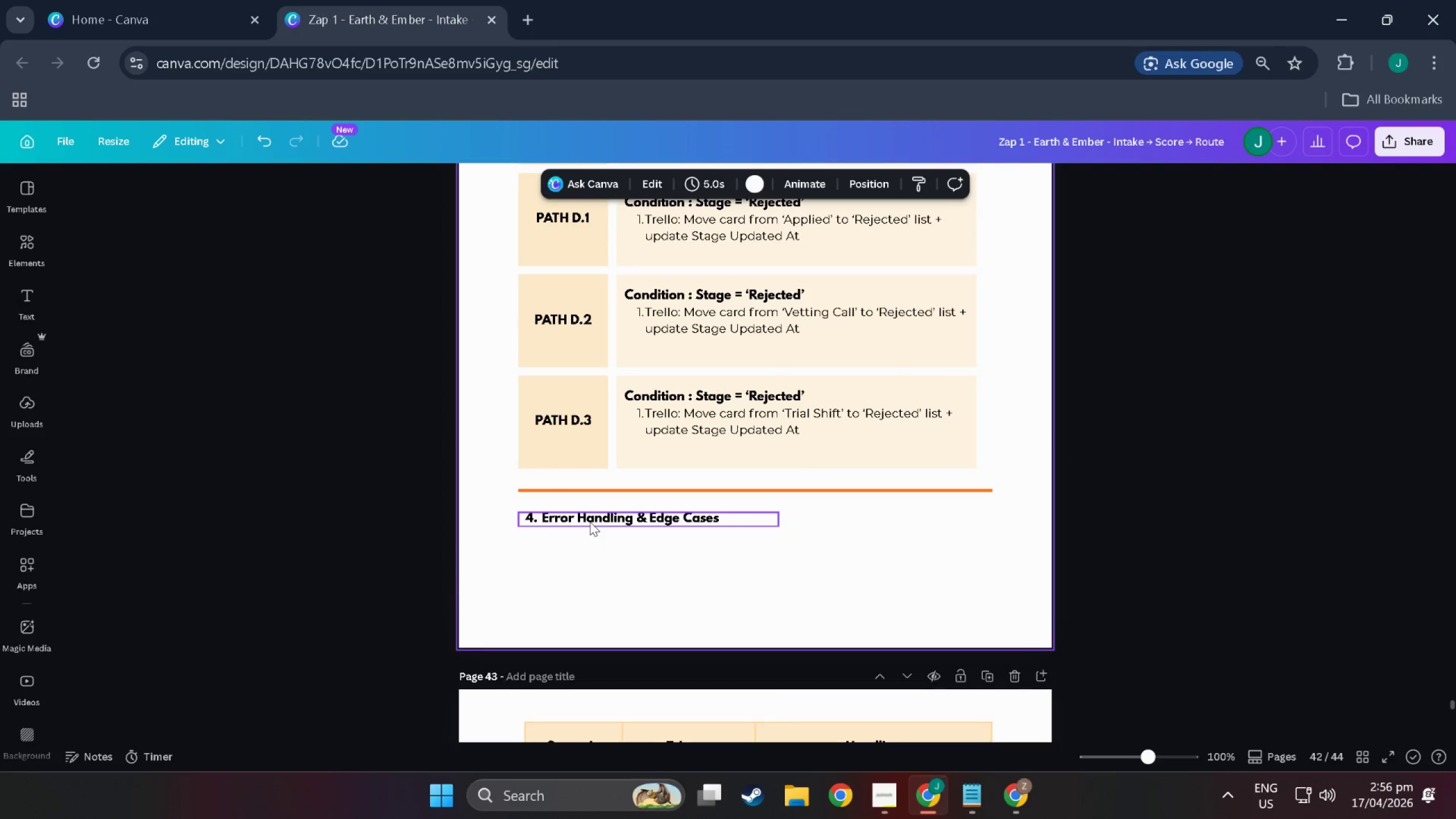 
scroll: coordinate [595, 465], scroll_direction: up, amount: 23.0
 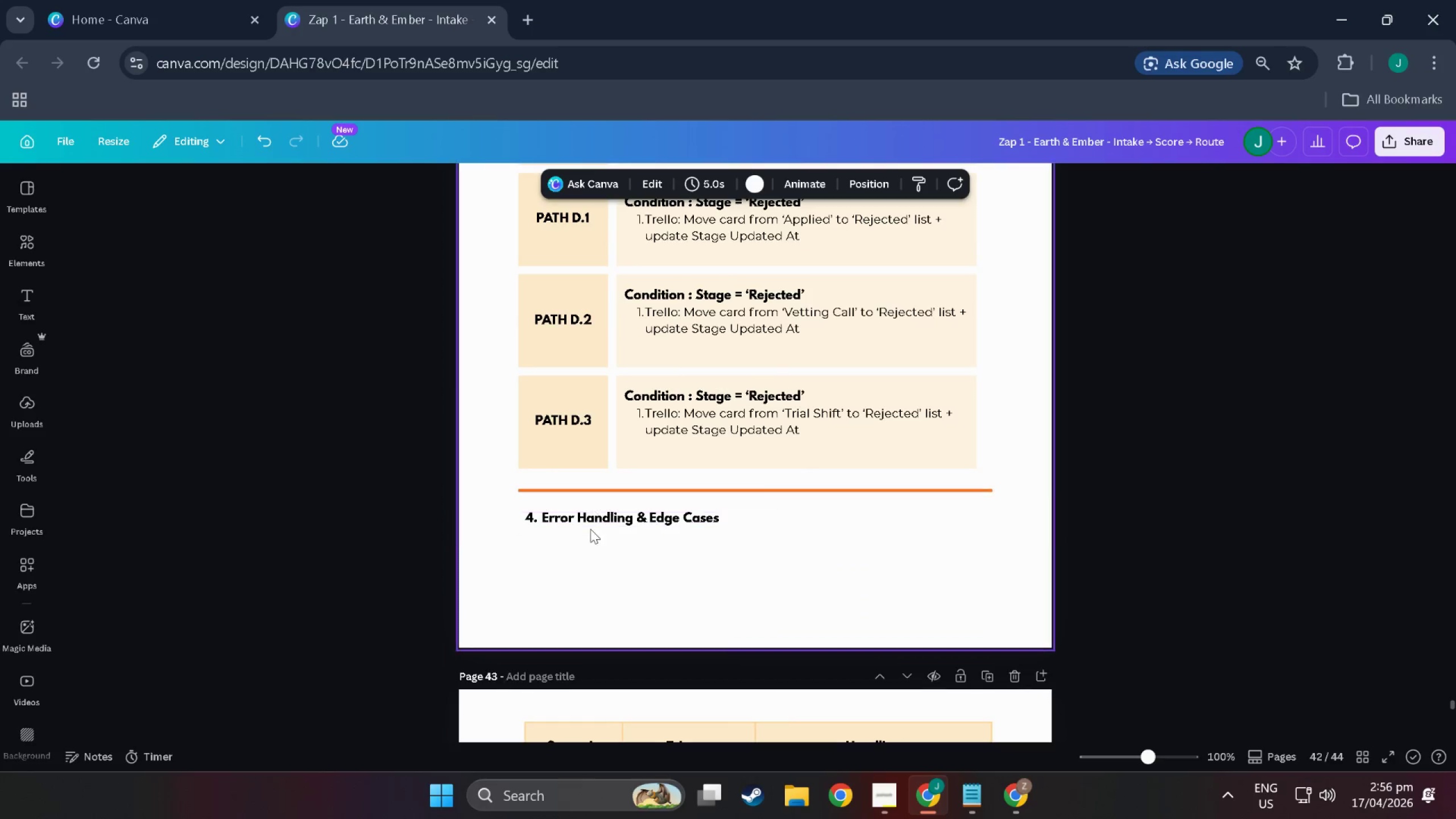 
double_click([590, 520])
 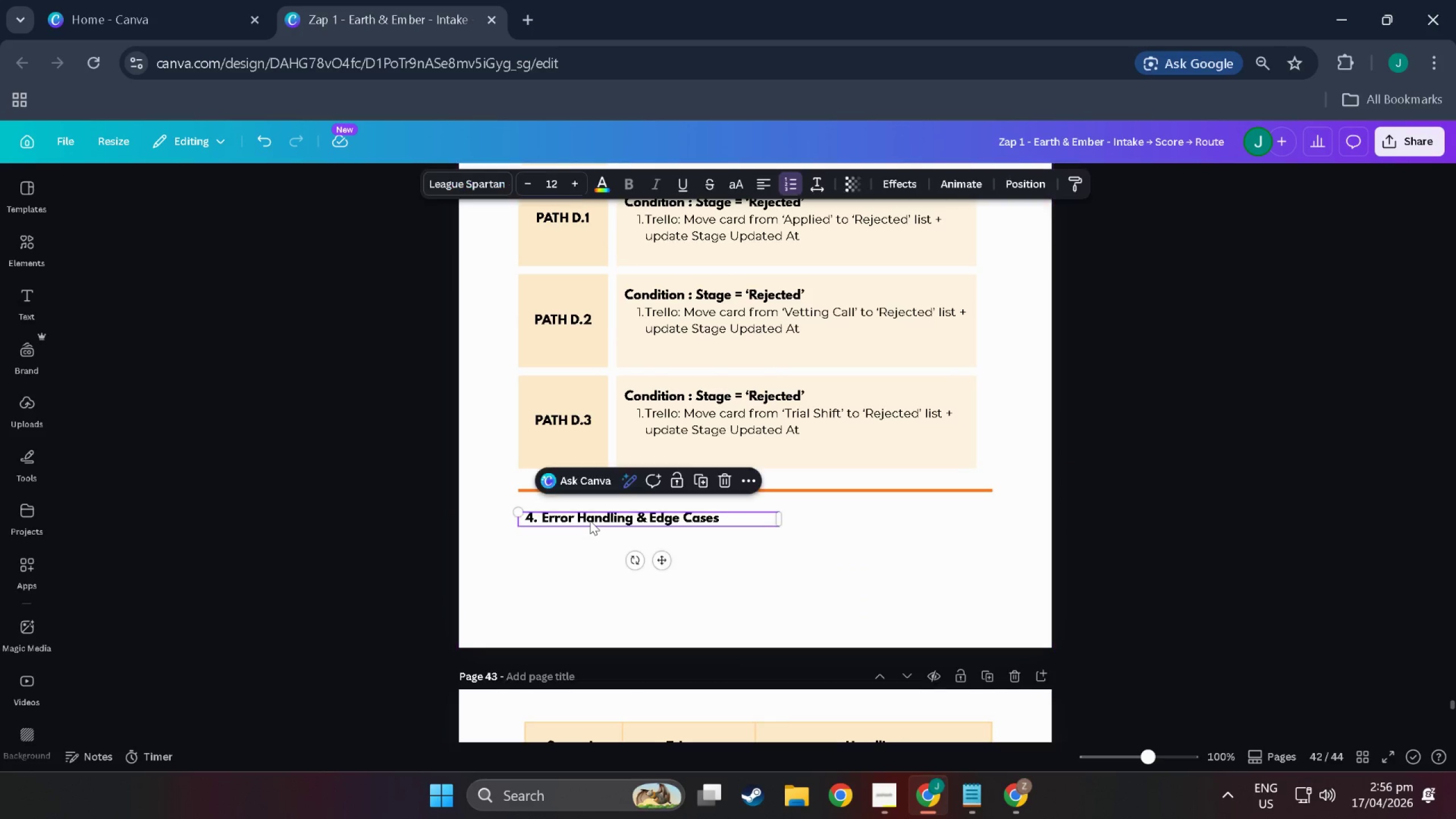 
key(Control+ControlLeft)
 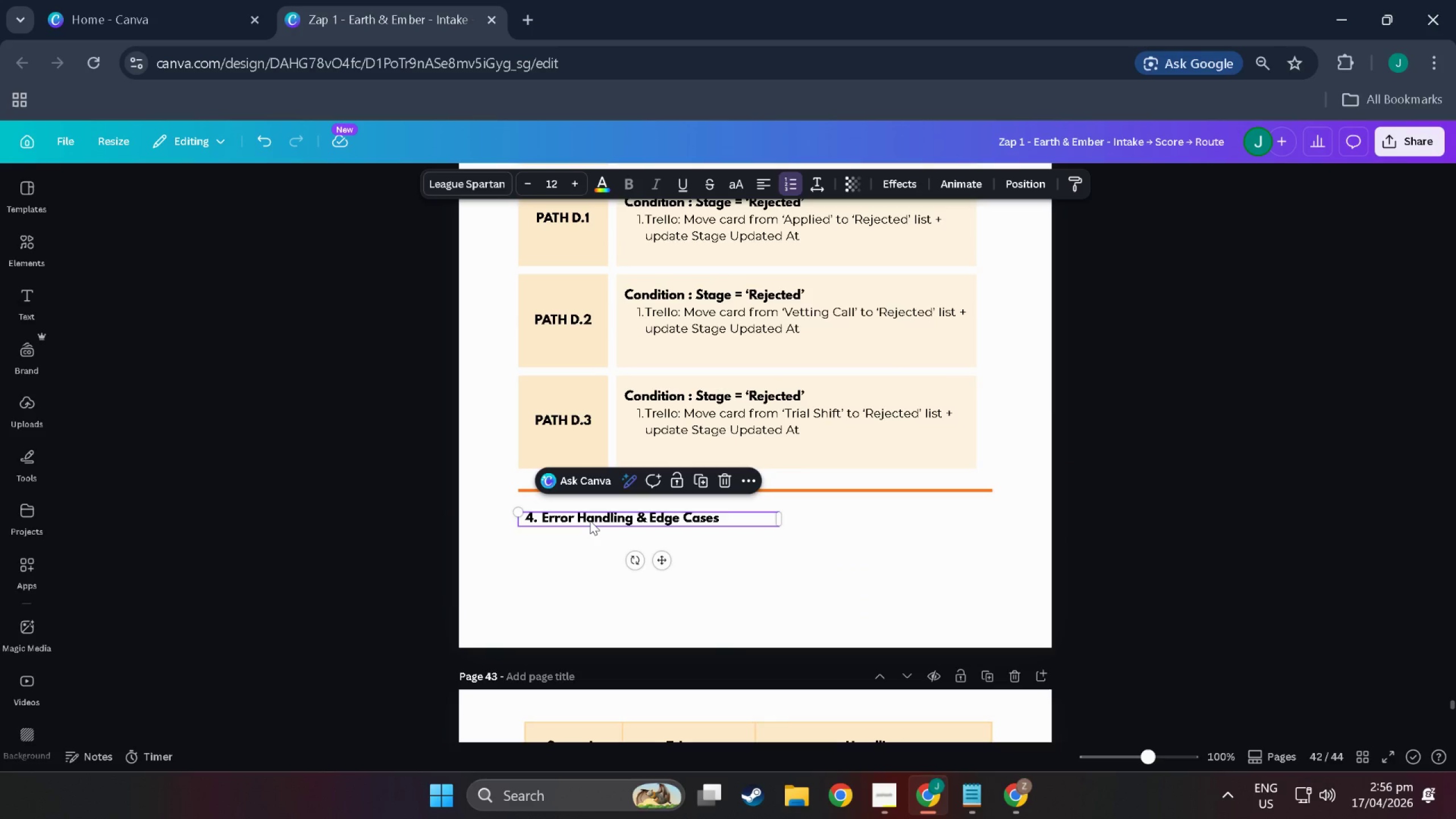 
key(Control+C)
 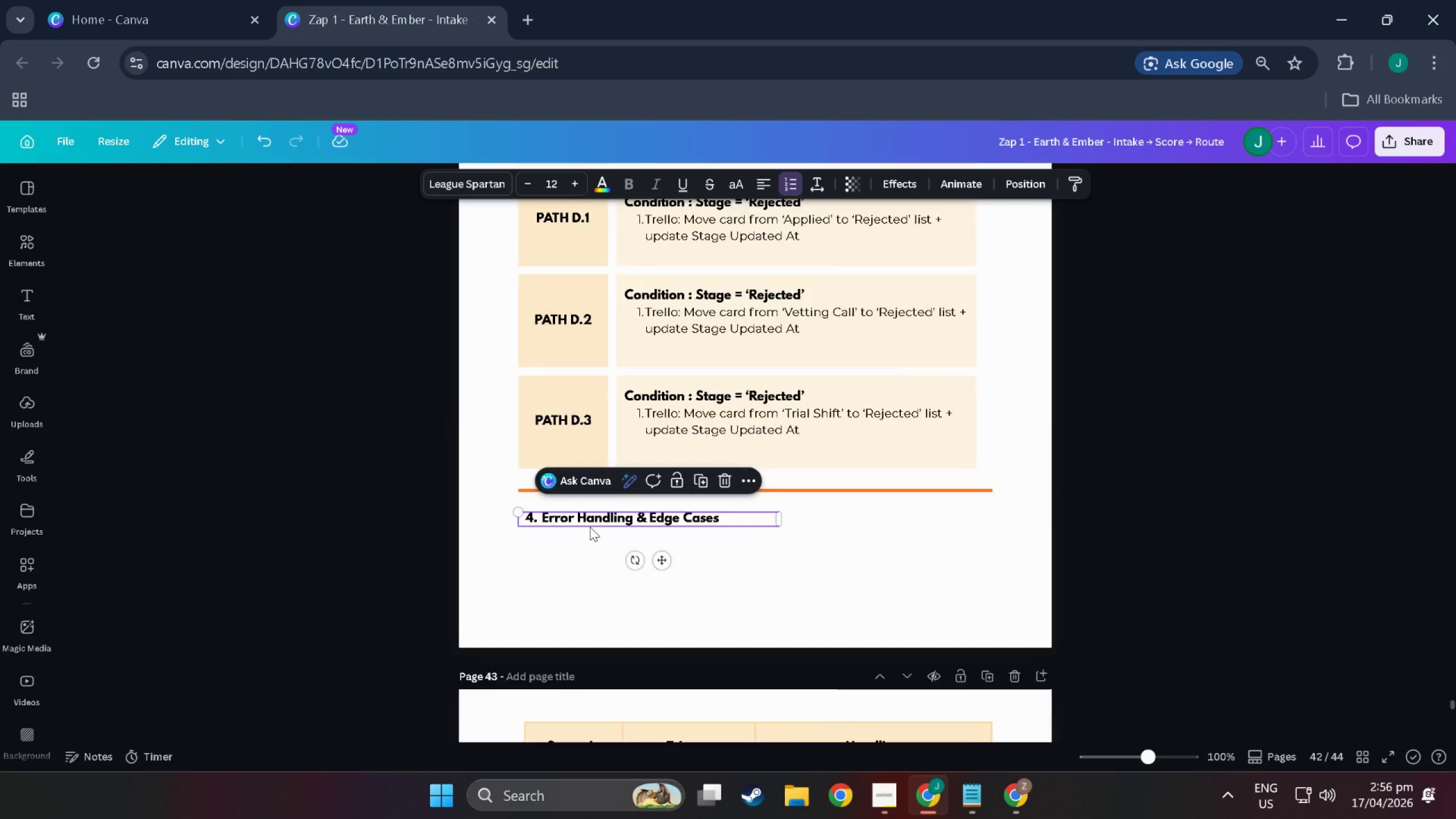 
left_click([593, 400])
 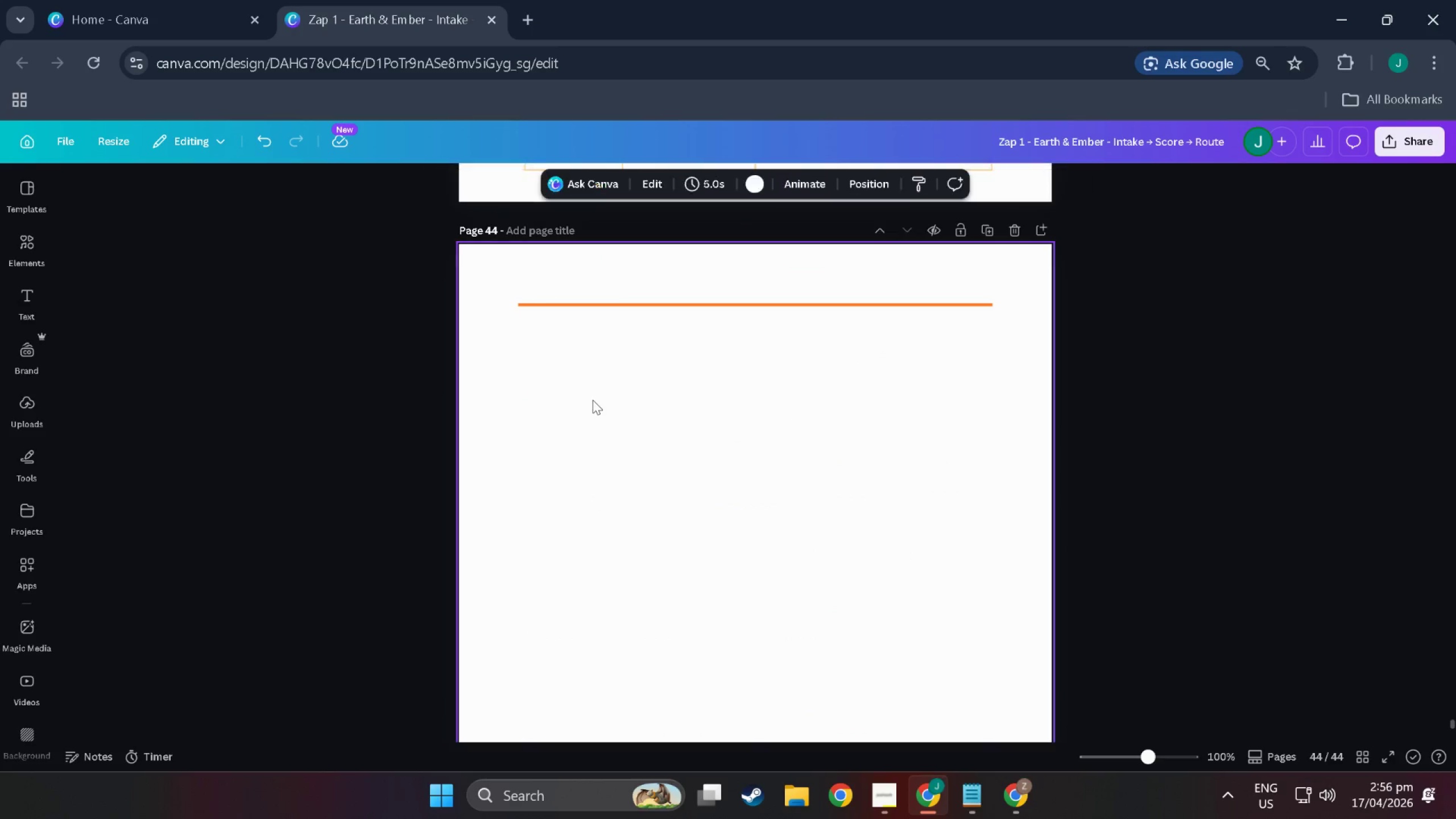 
key(Control+ControlLeft)
 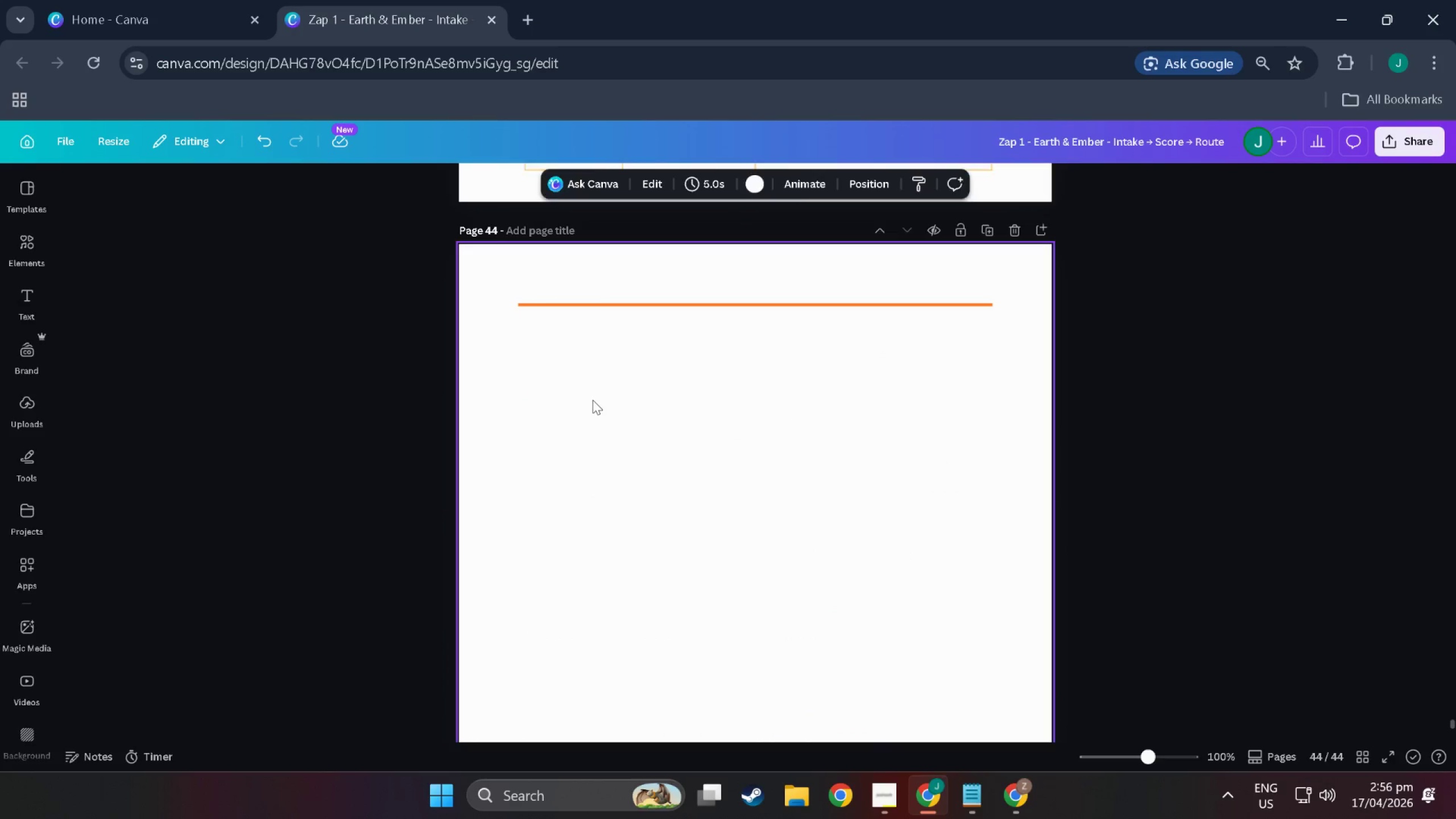 
scroll: coordinate [590, 541], scroll_direction: down, amount: 20.0
 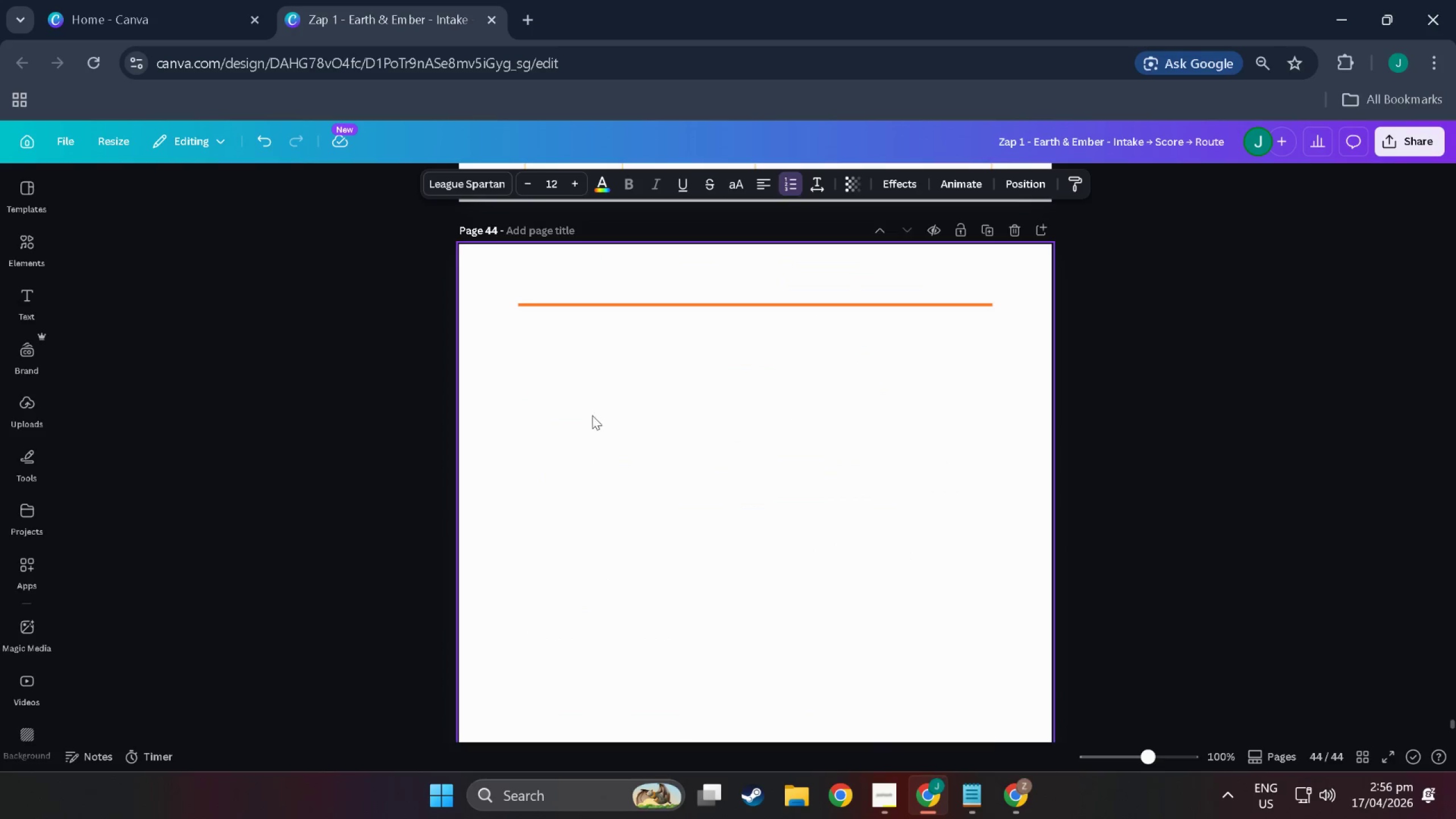 
key(Control+V)
 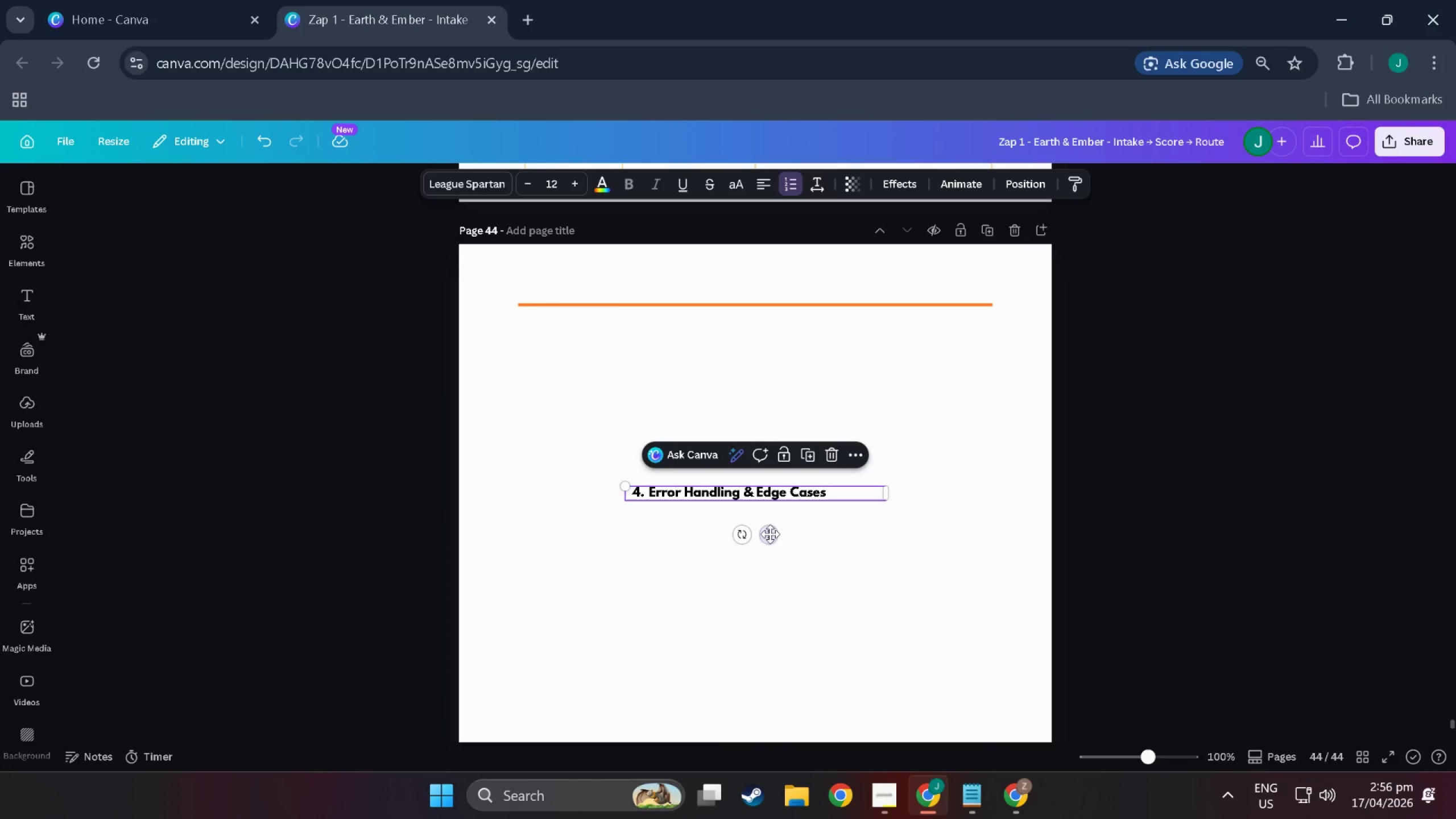 
left_click_drag(start_coordinate=[770, 533], to_coordinate=[661, 370])
 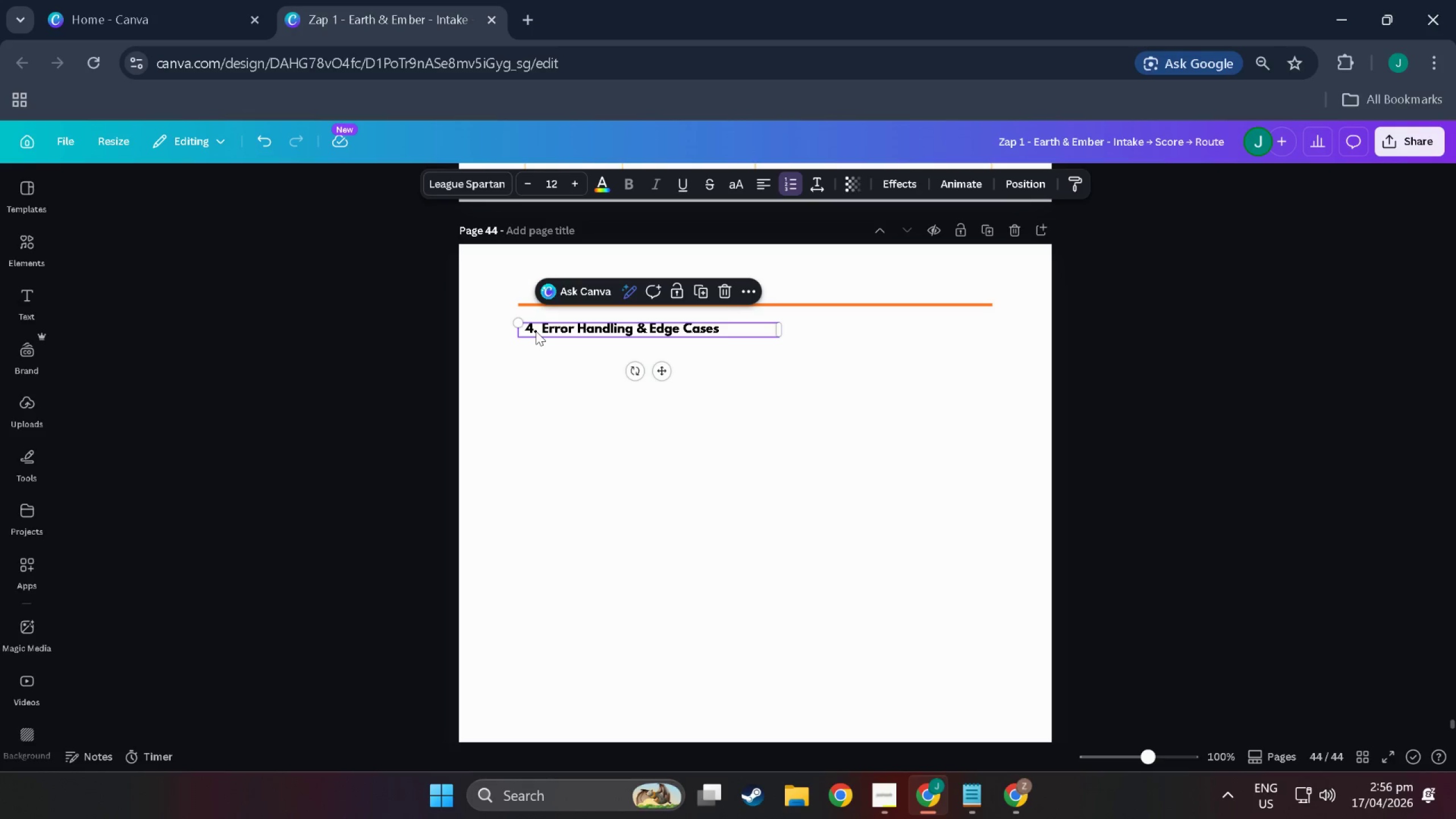 
double_click([536, 331])
 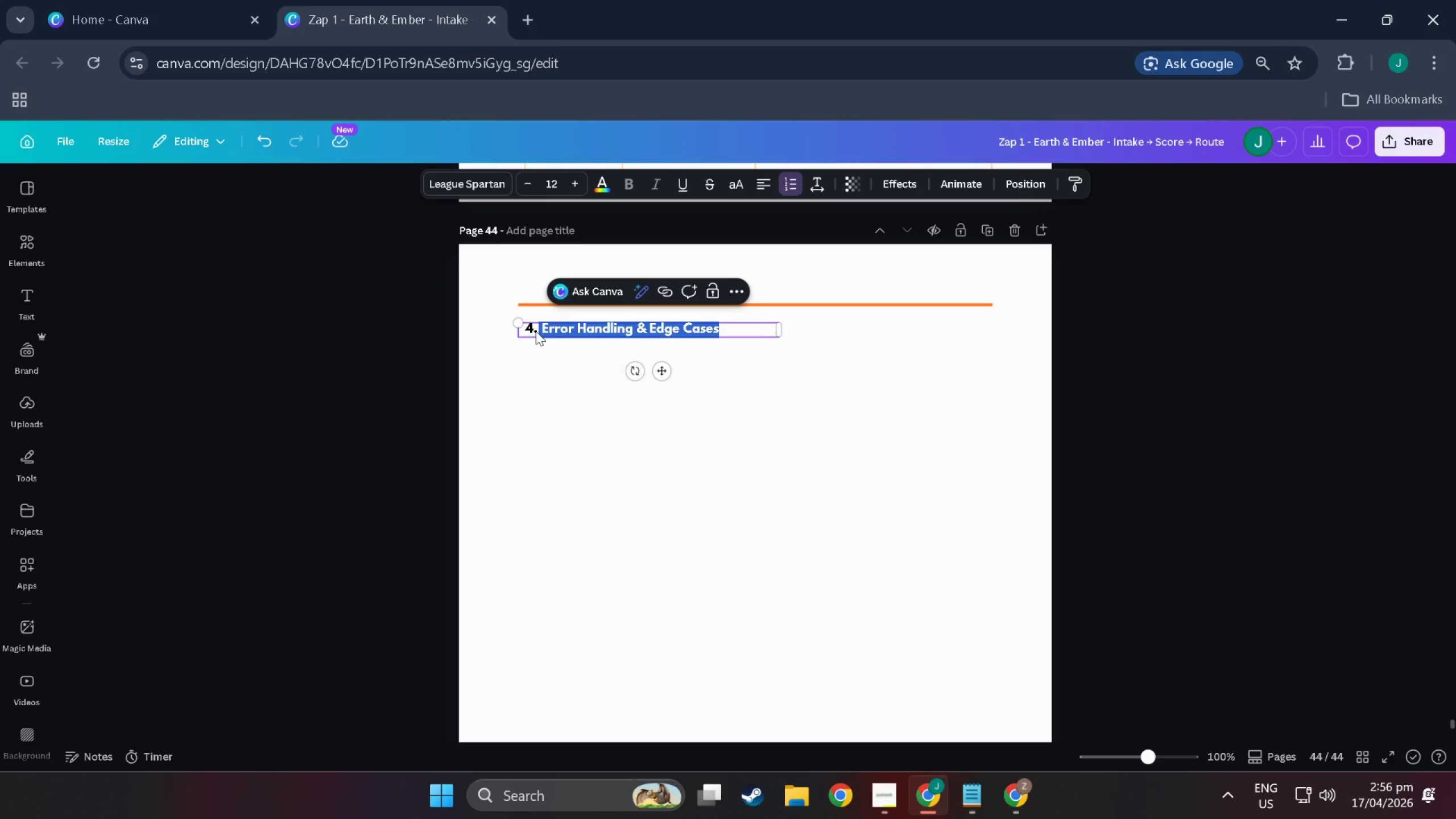 
triple_click([536, 331])
 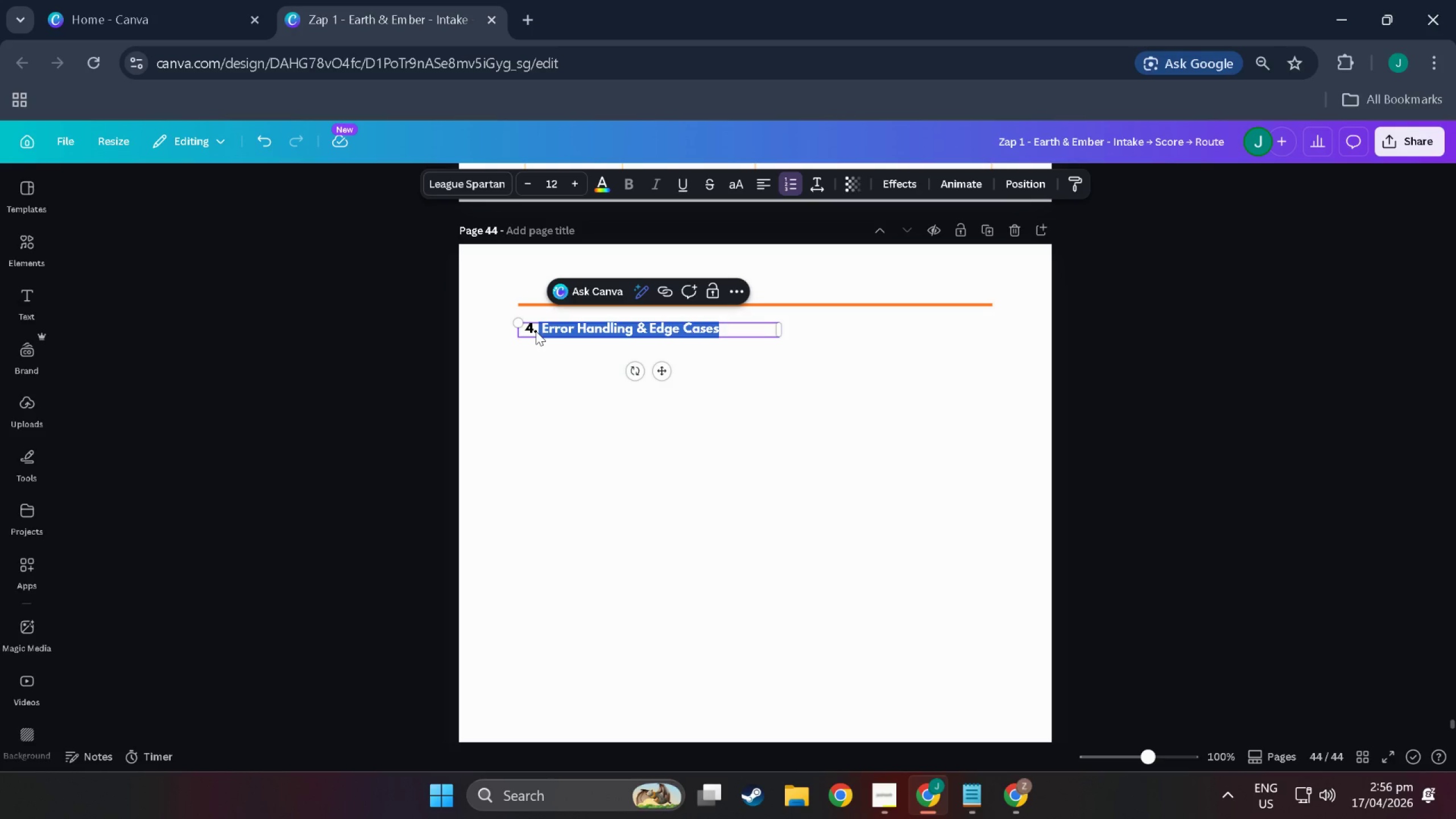 
triple_click([536, 331])
 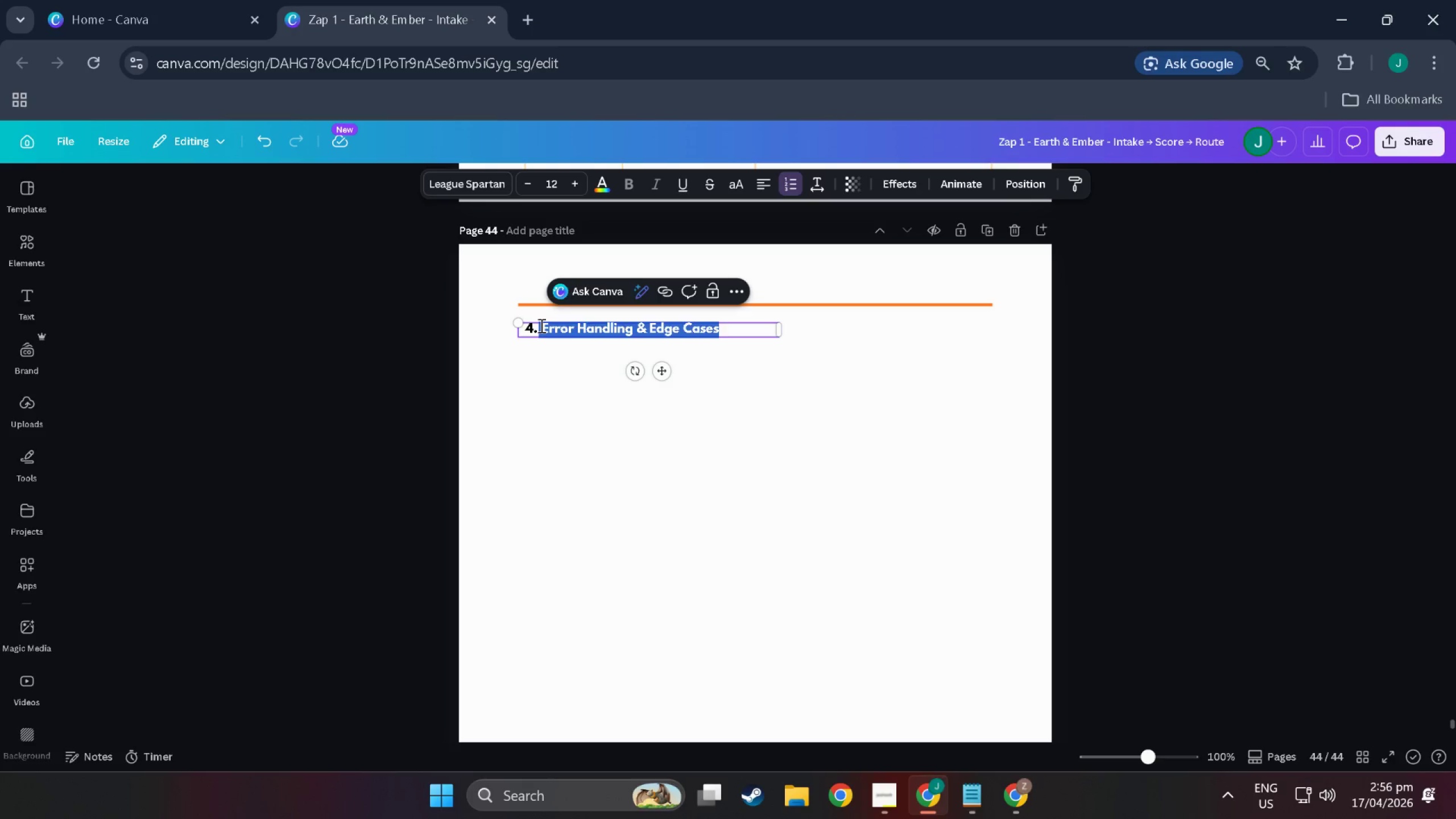 
triple_click([540, 325])
 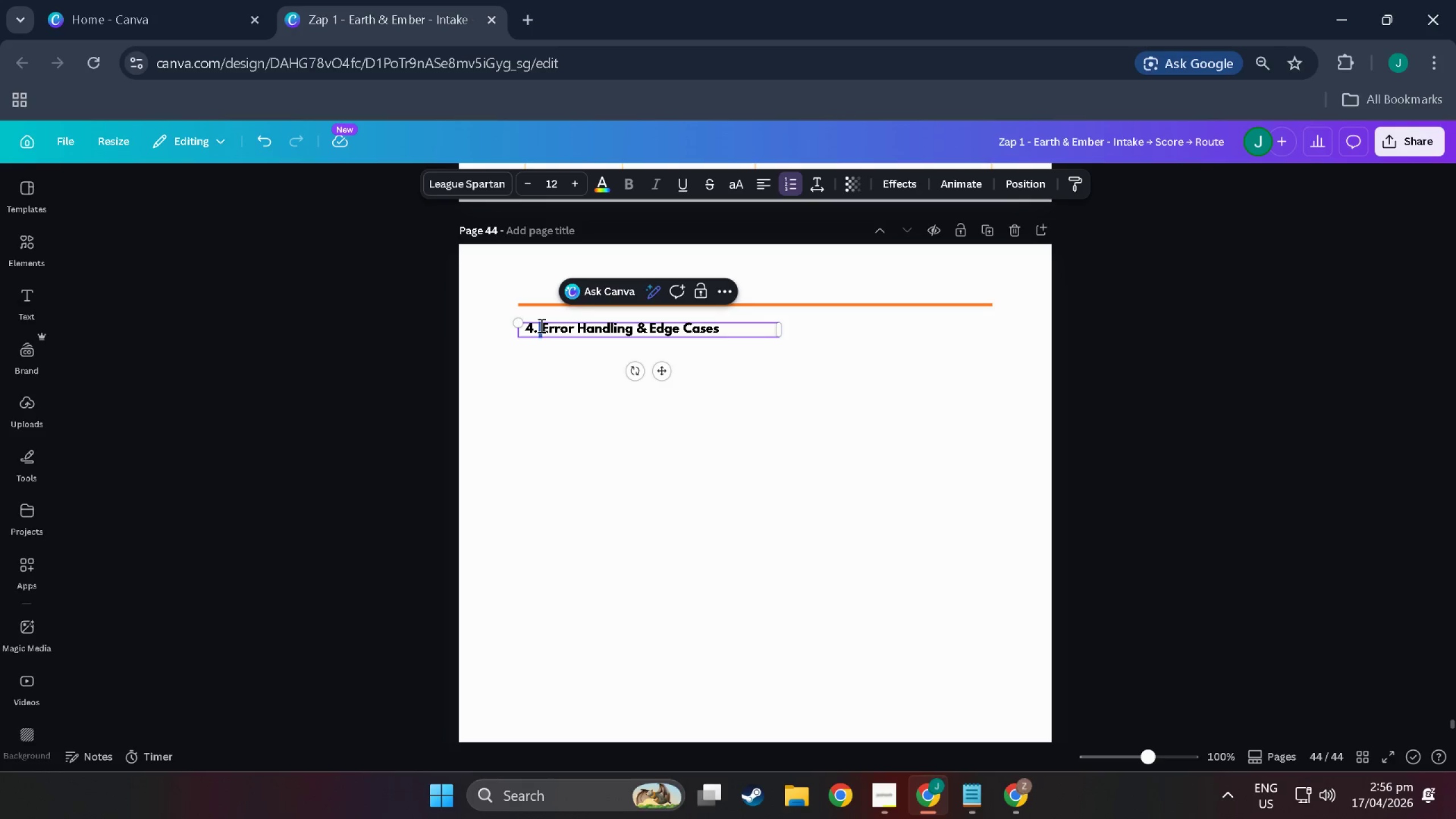 
triple_click([540, 325])
 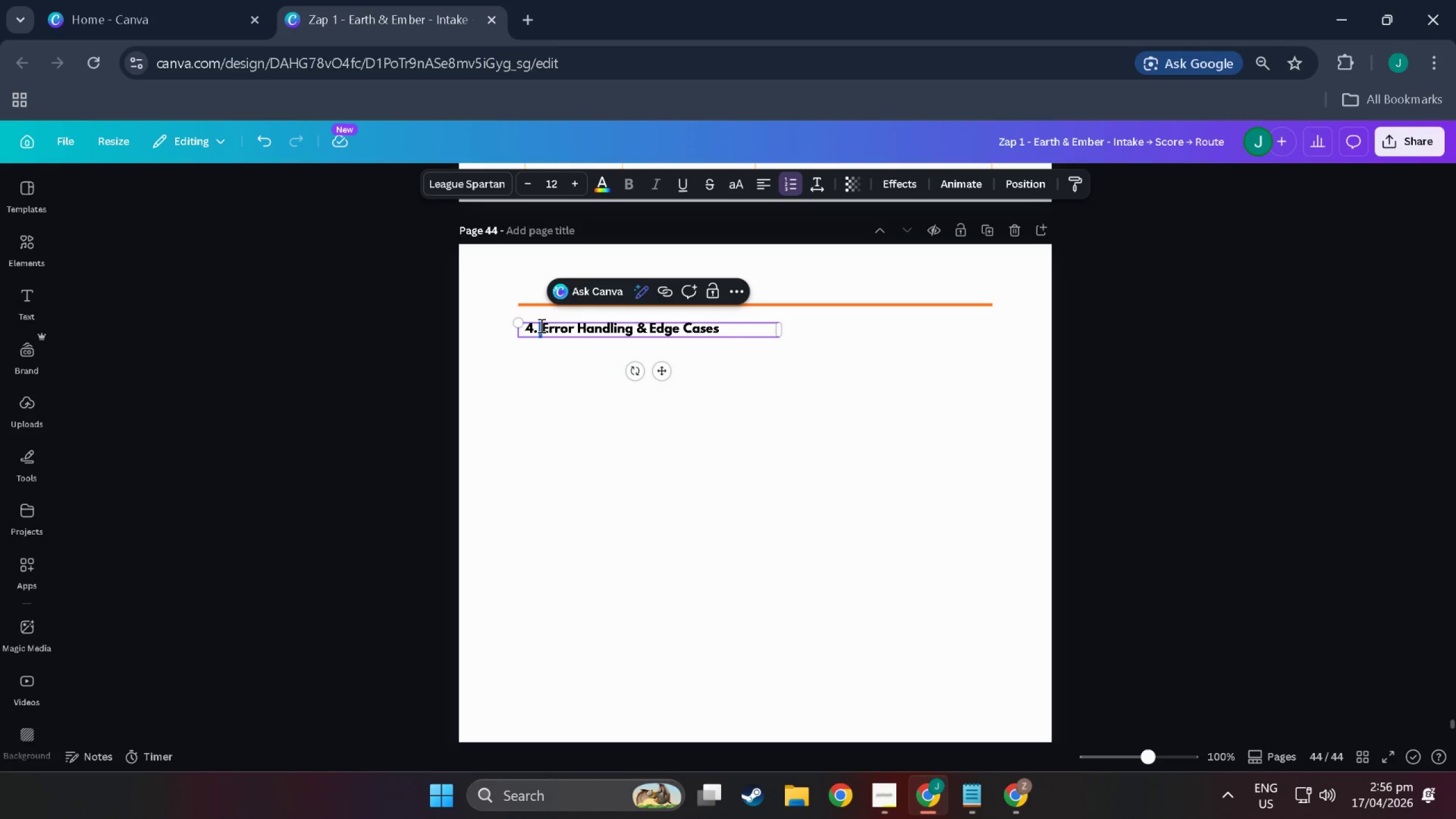 
key(Backspace)
 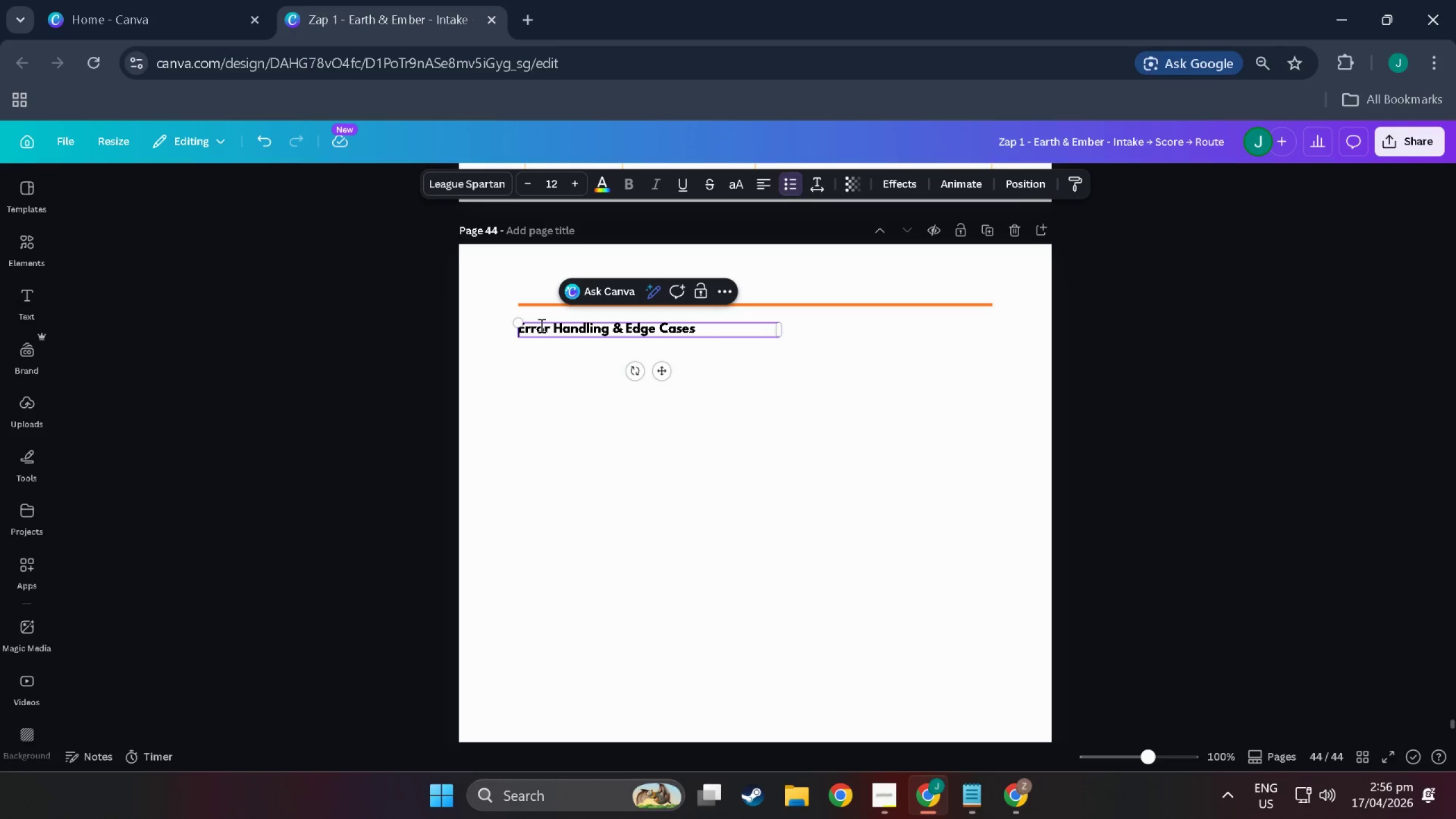 
key(Backspace)
 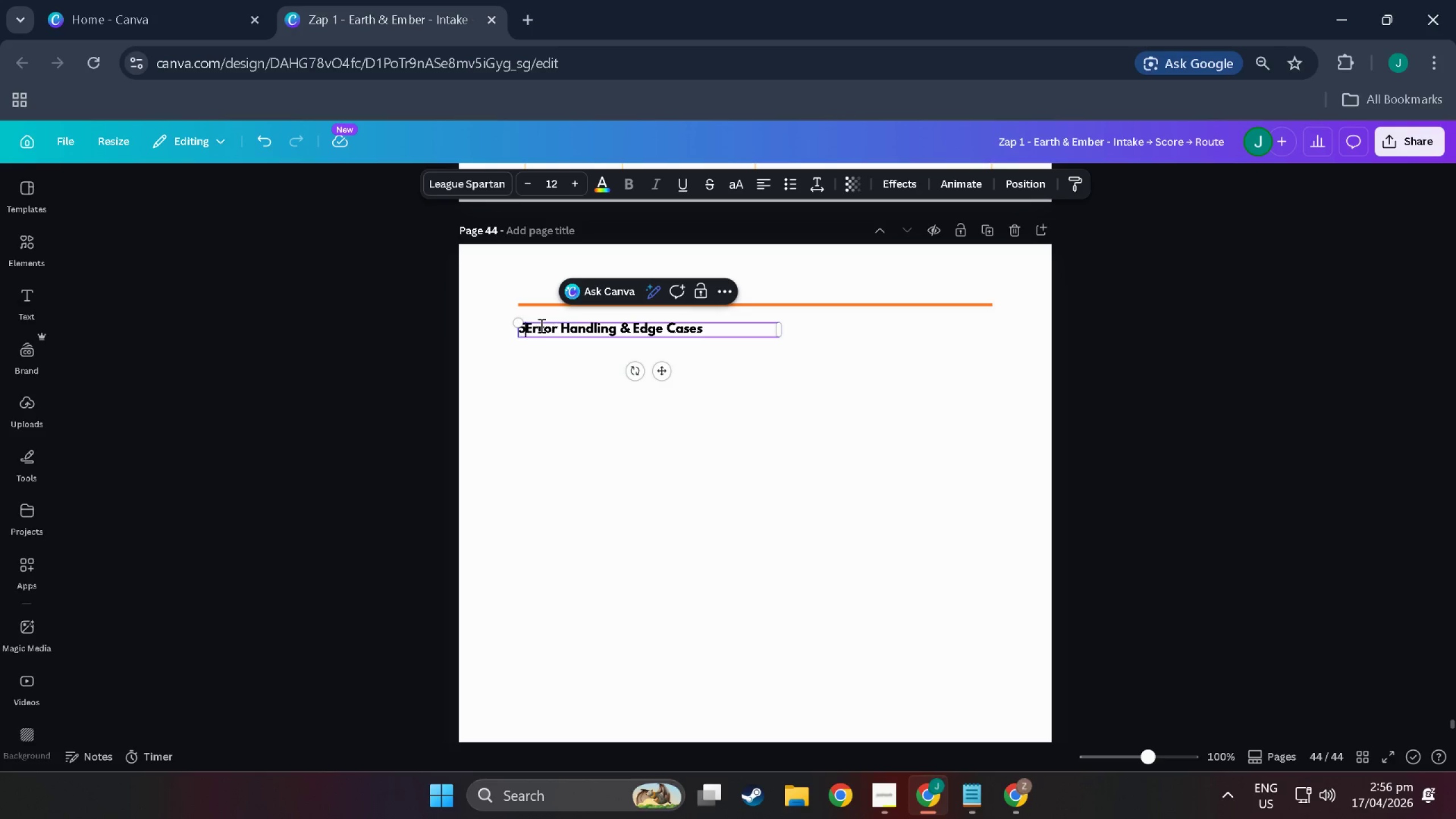 
key(5)
 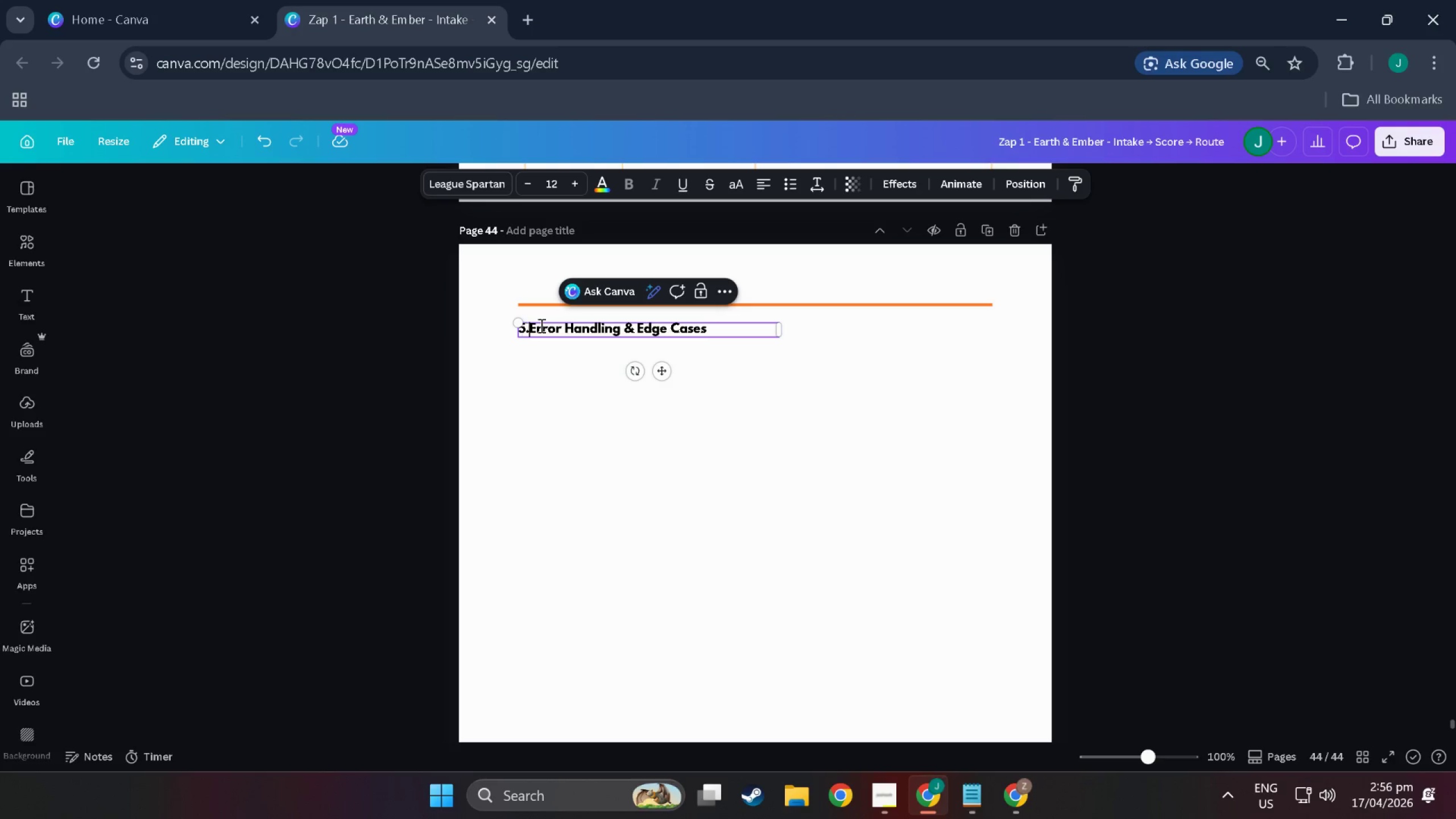 
key(Period)
 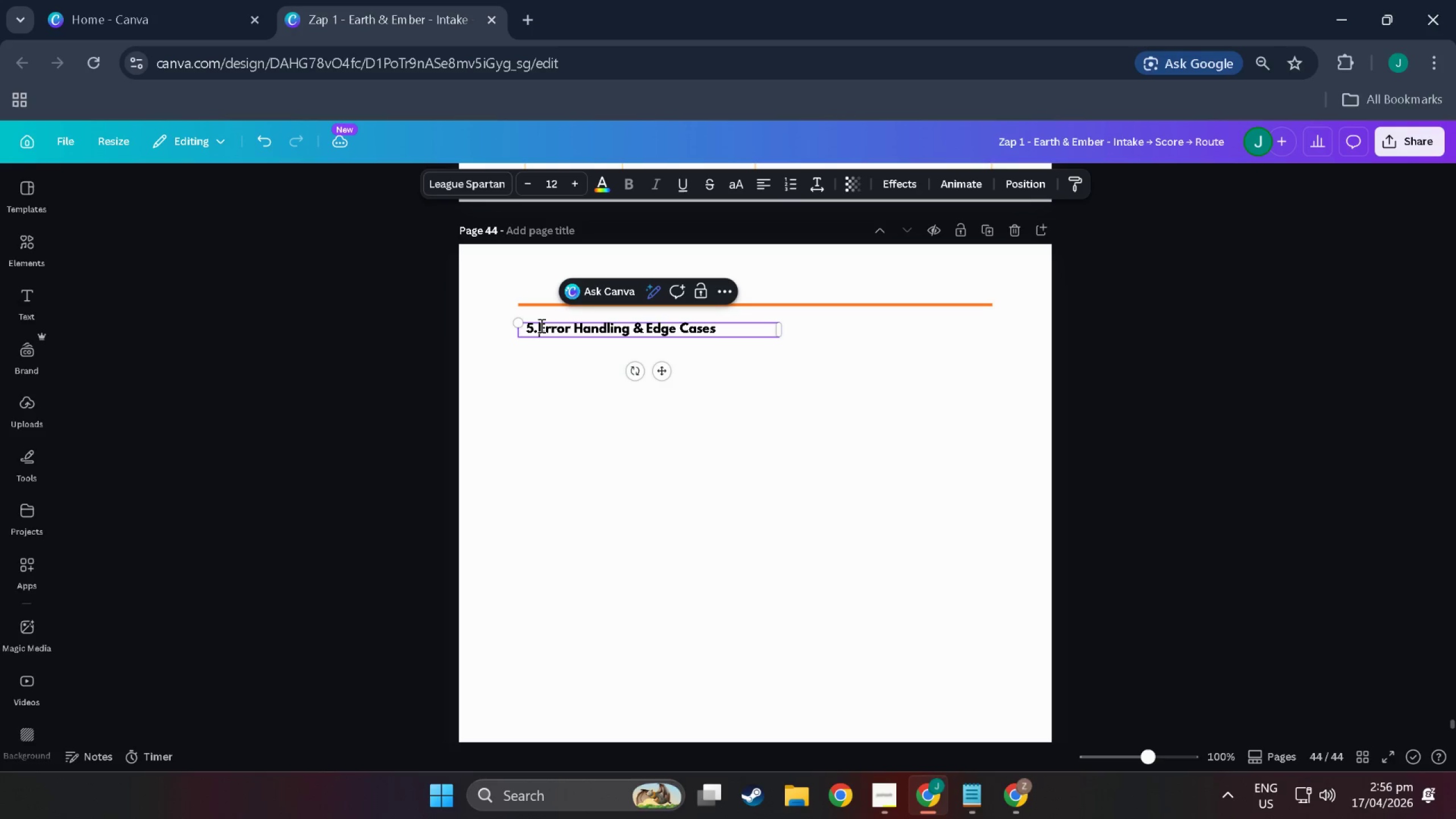 
key(Space)
 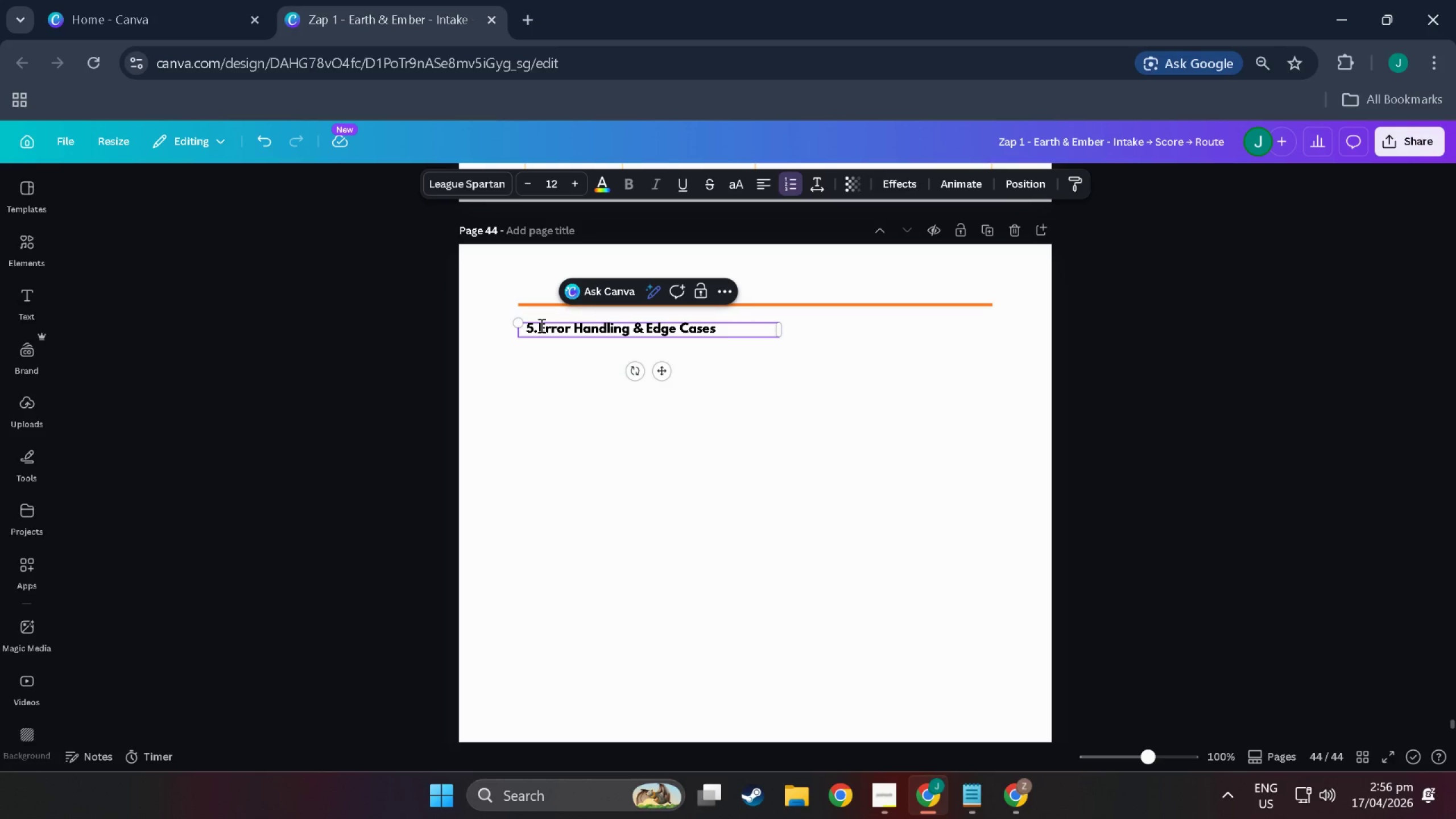 
left_click_drag(start_coordinate=[540, 325], to_coordinate=[738, 327])
 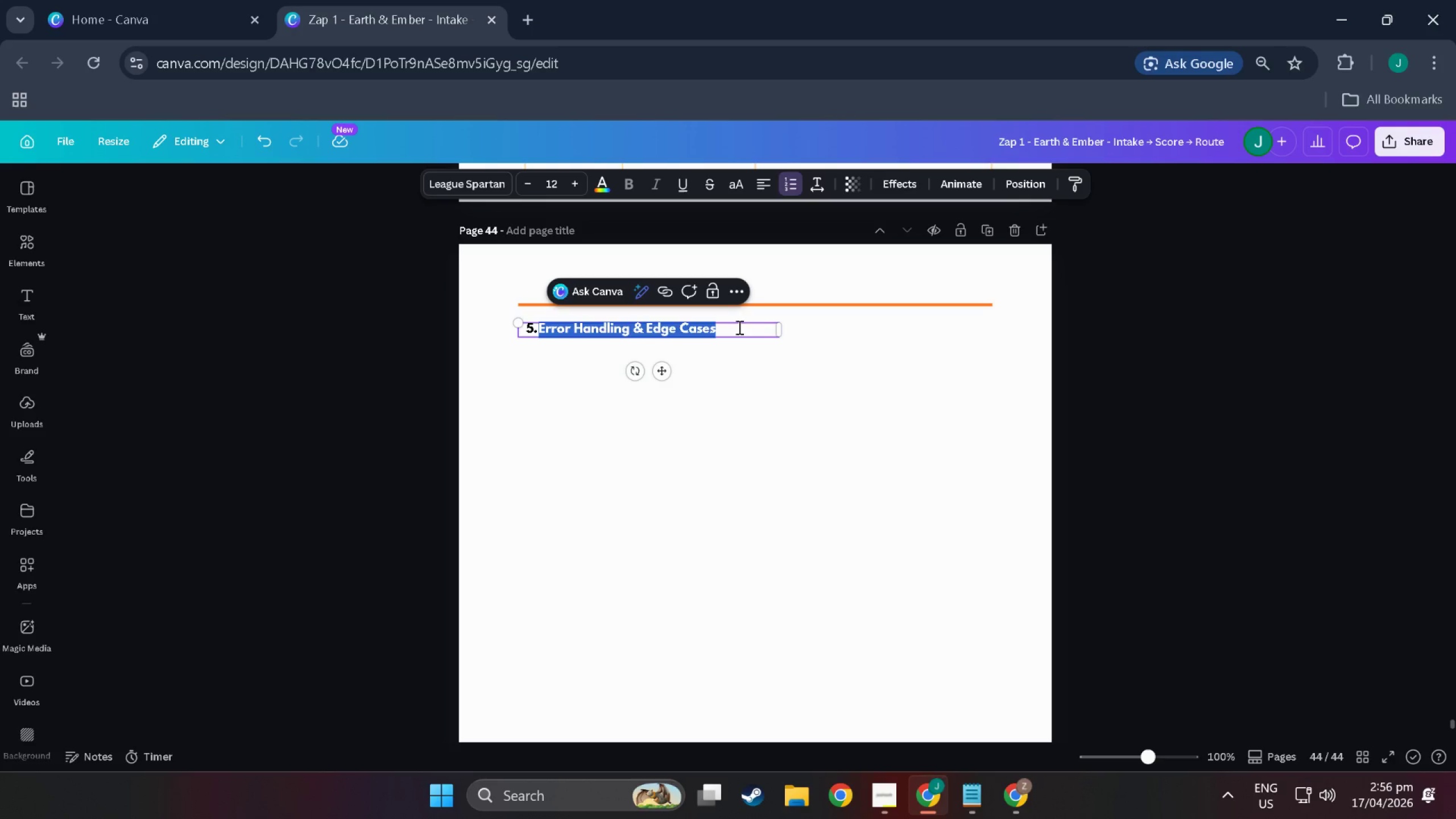 
type(Ca)
key(Backspace)
key(Backspace)
type( Candidate Stage Flow)
 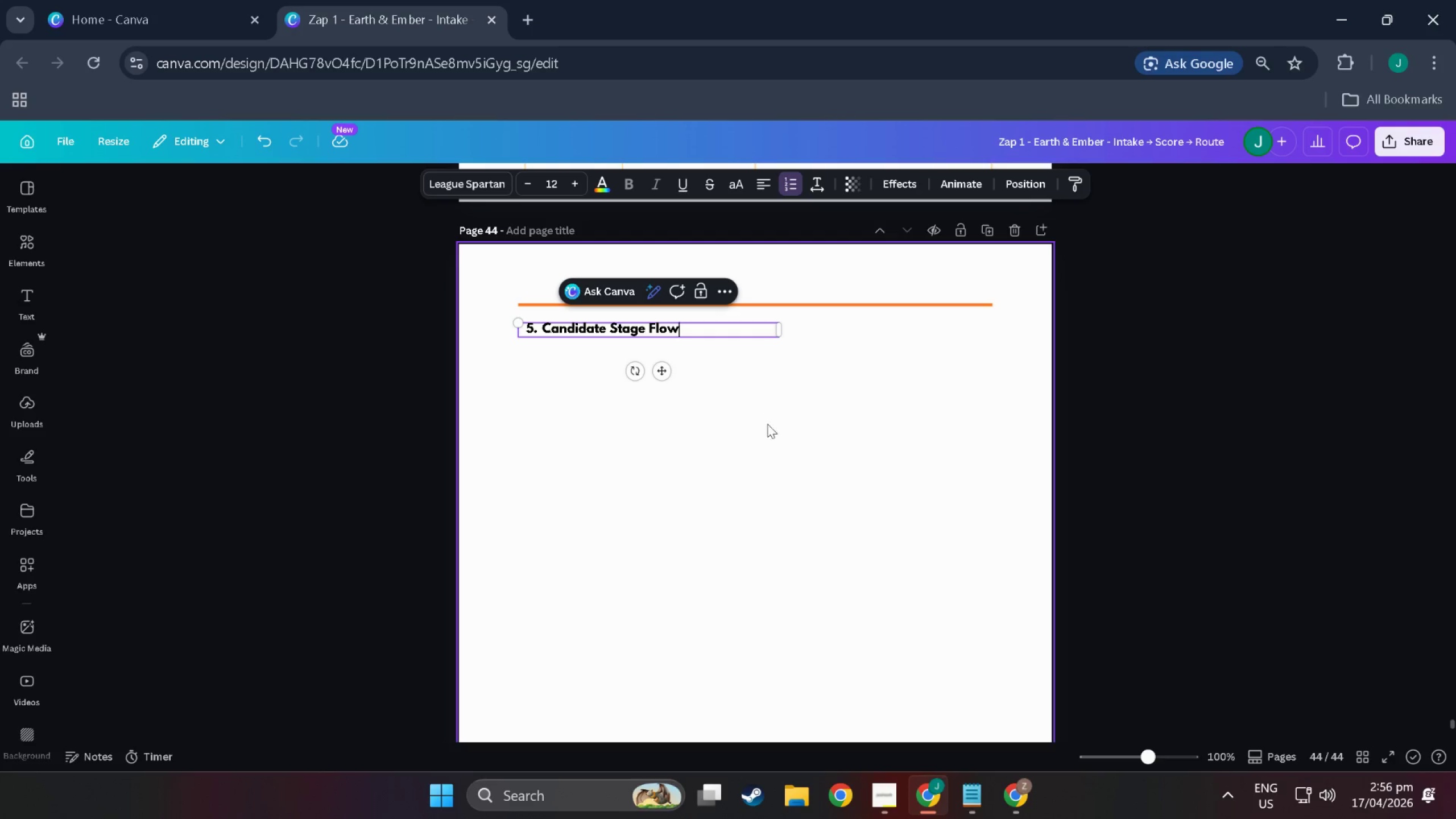 
left_click([768, 433])
 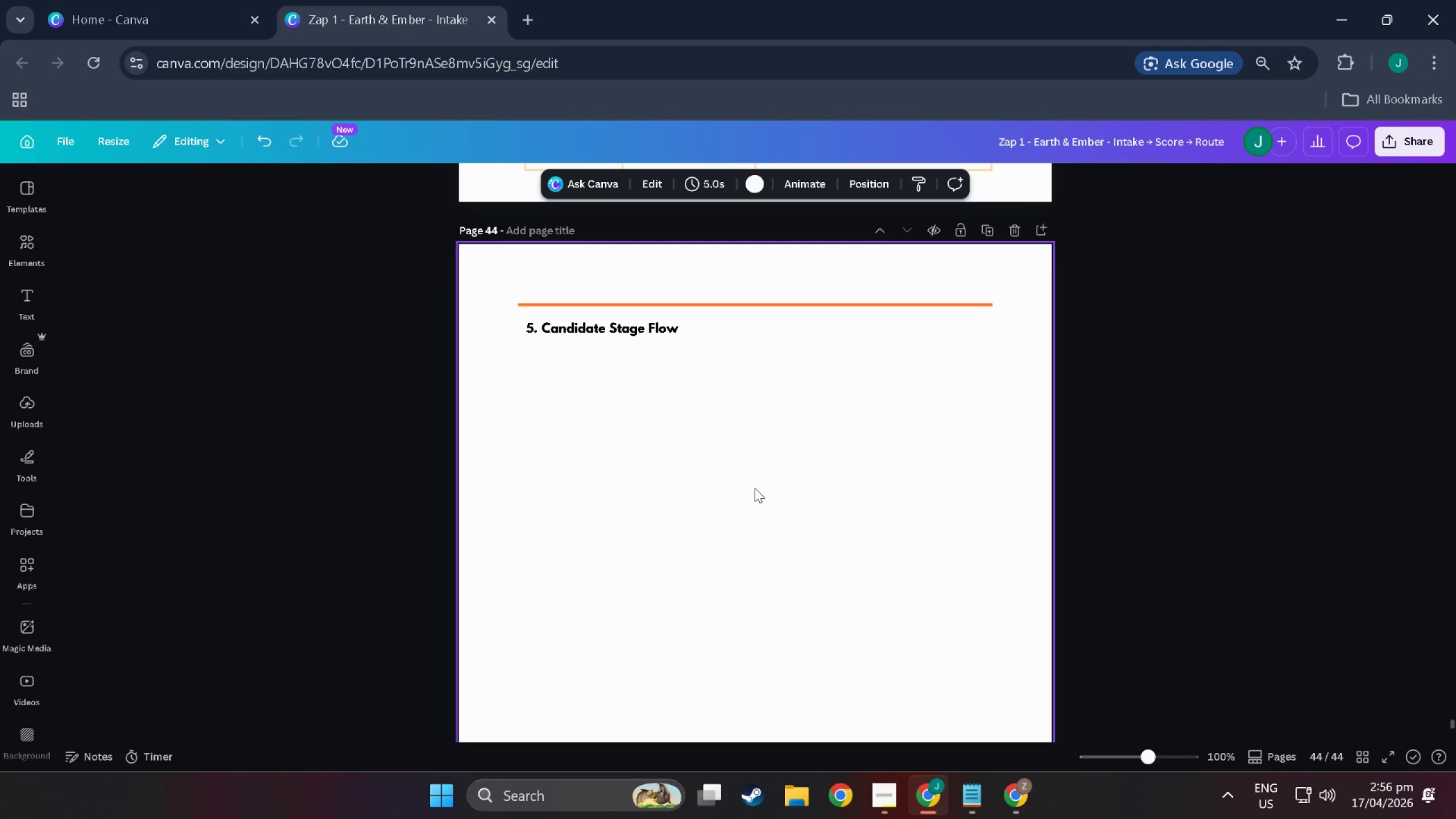 
left_click([656, 368])
 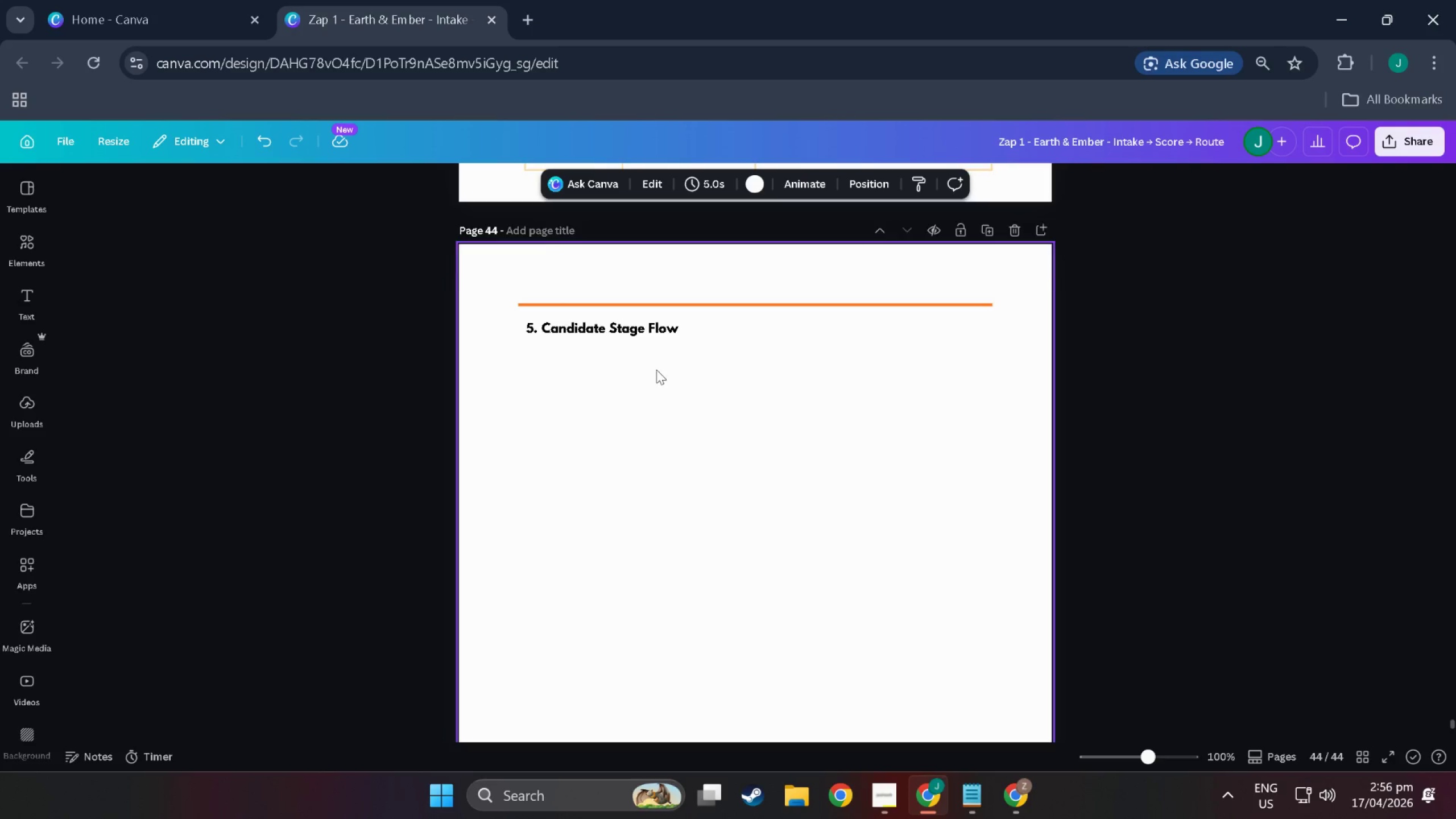 
key(T)
 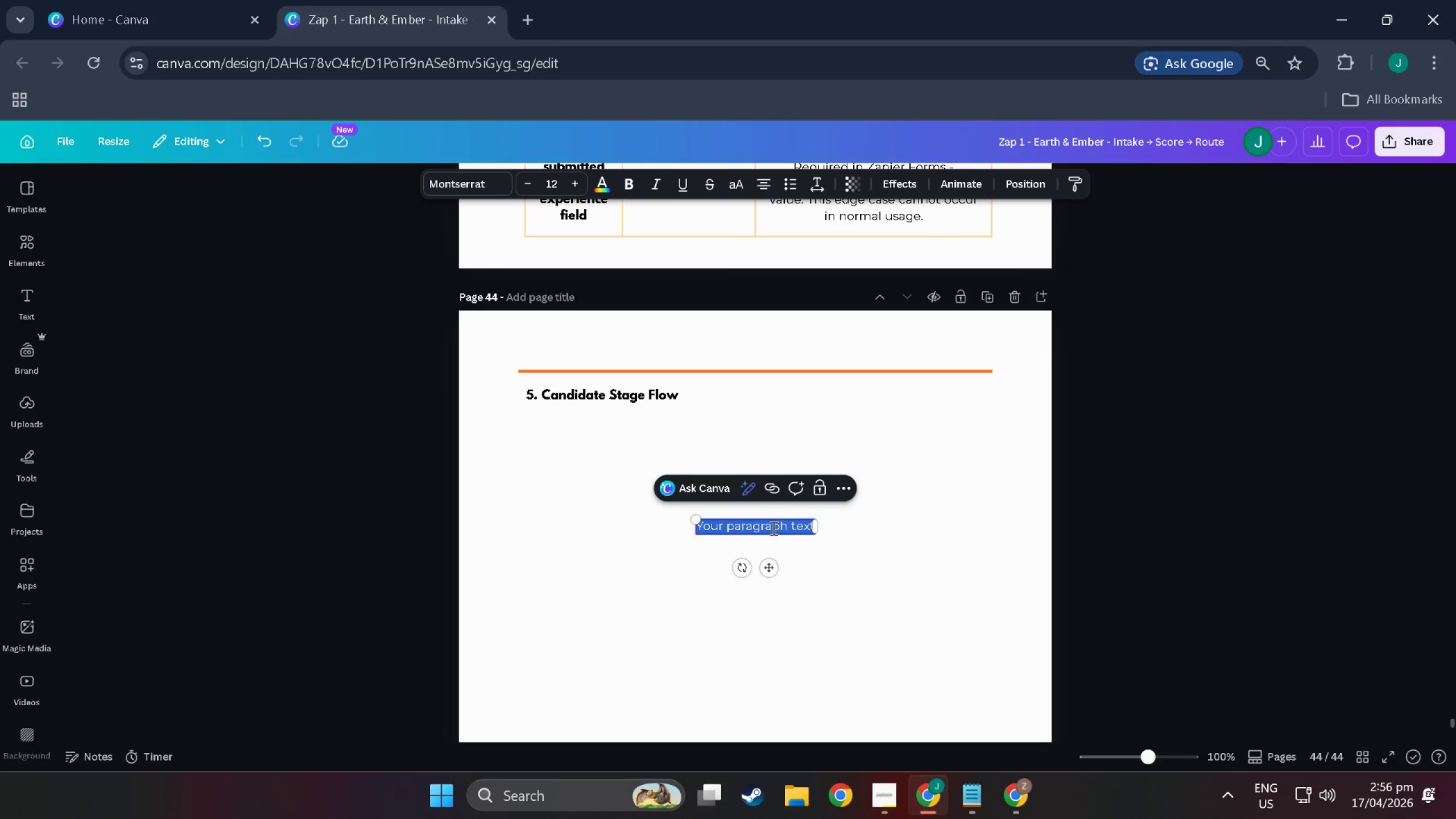 
scroll: coordinate [656, 385], scroll_direction: up, amount: 2.0
 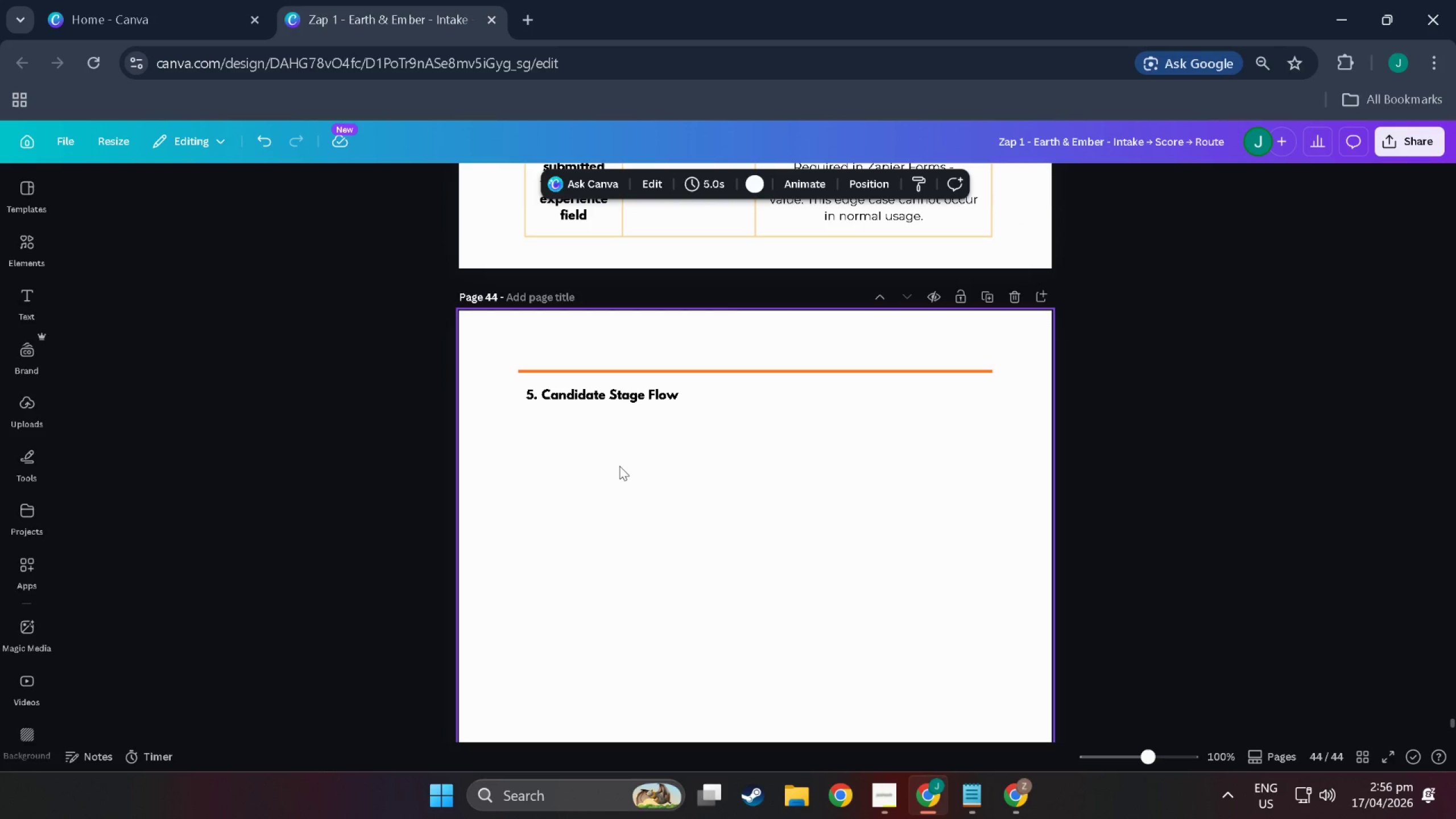 
key(Shift+T)
 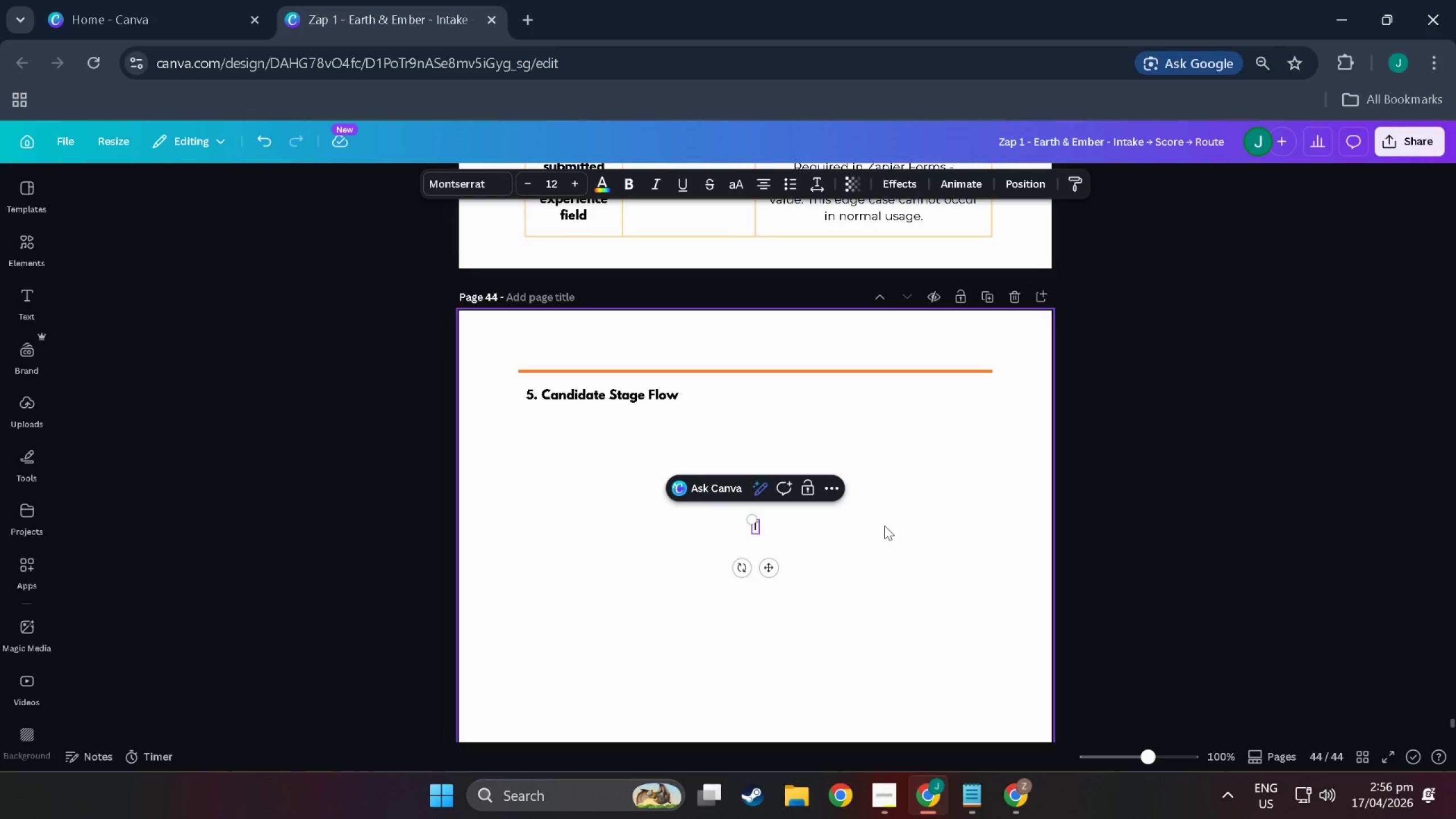 
type(he piple)
key(Backspace)
key(Backspace)
type(eline has 5 stages. Stage transitions are HR-initiad)
key(Backspace)
key(Backspace)
type(iated)
key(Backspace)
key(Backspace)
key(Backspace)
key(Backspace)
key(Backspace)
type(ated (manual update ibn )
key(Backspace)
key(Backspace)
key(Backspace)
type(n Zapier Tables)
 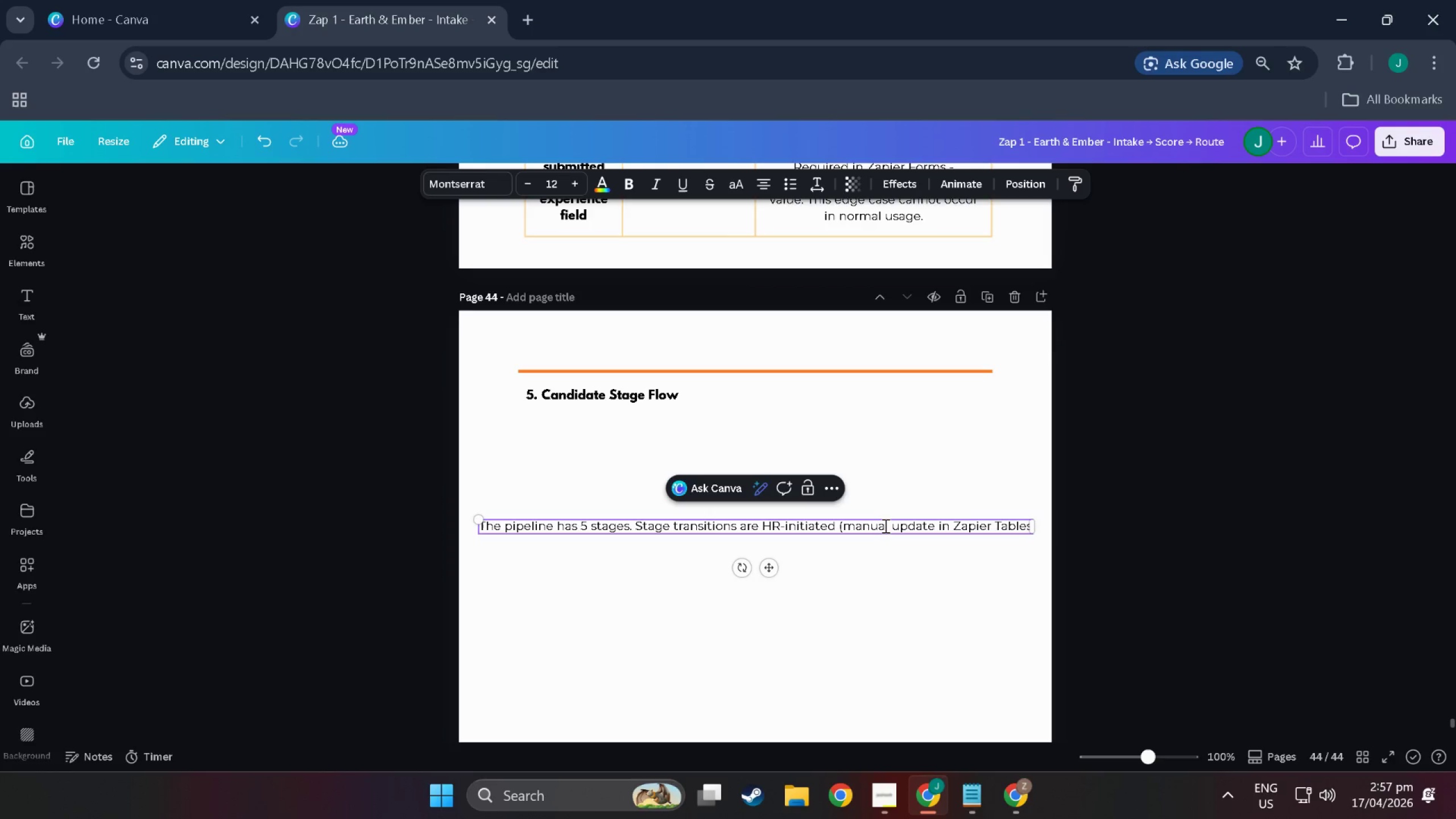 
hold_key(key=ShiftLeft, duration=0.82)
 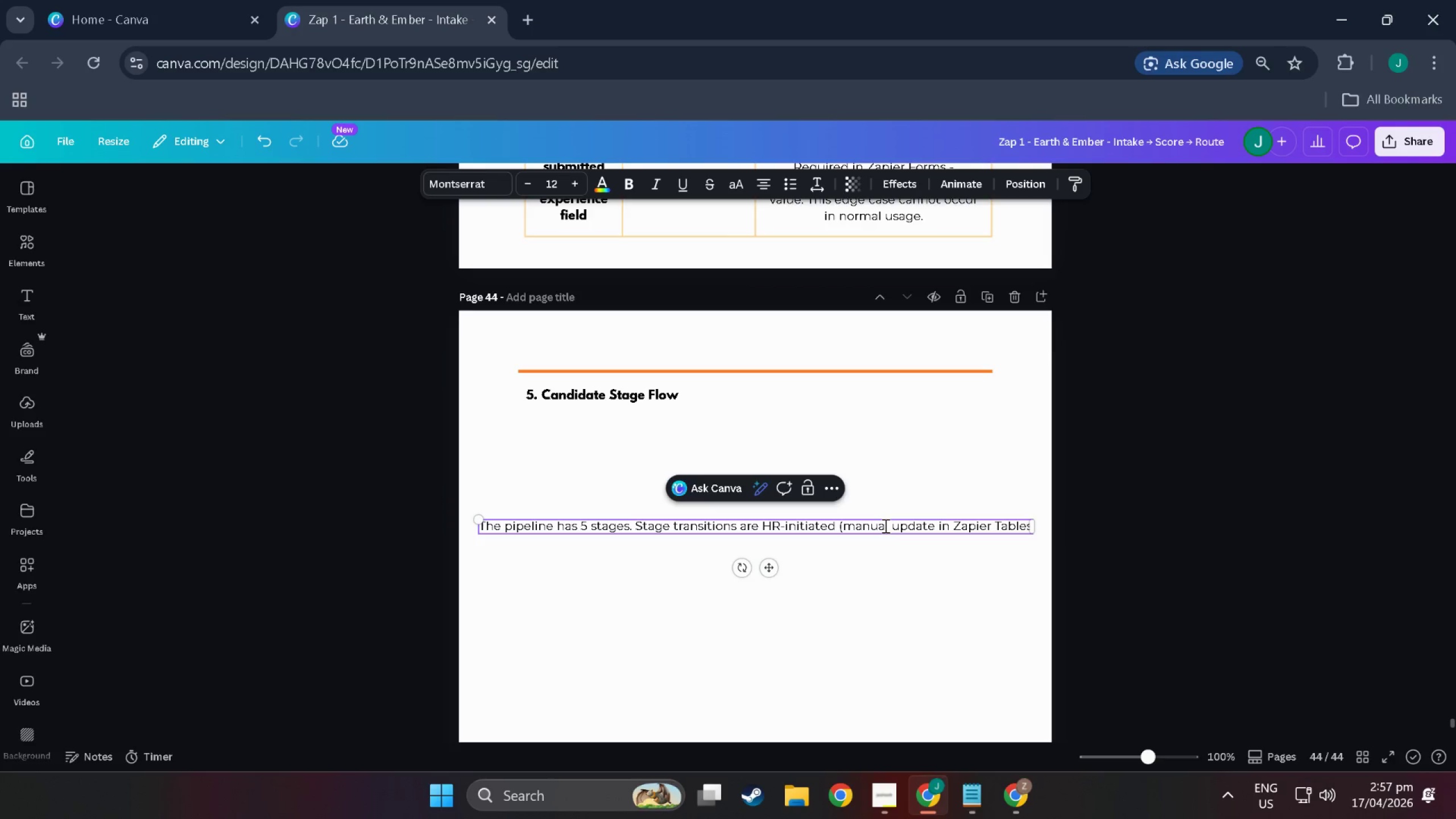 
wait(5.08)
 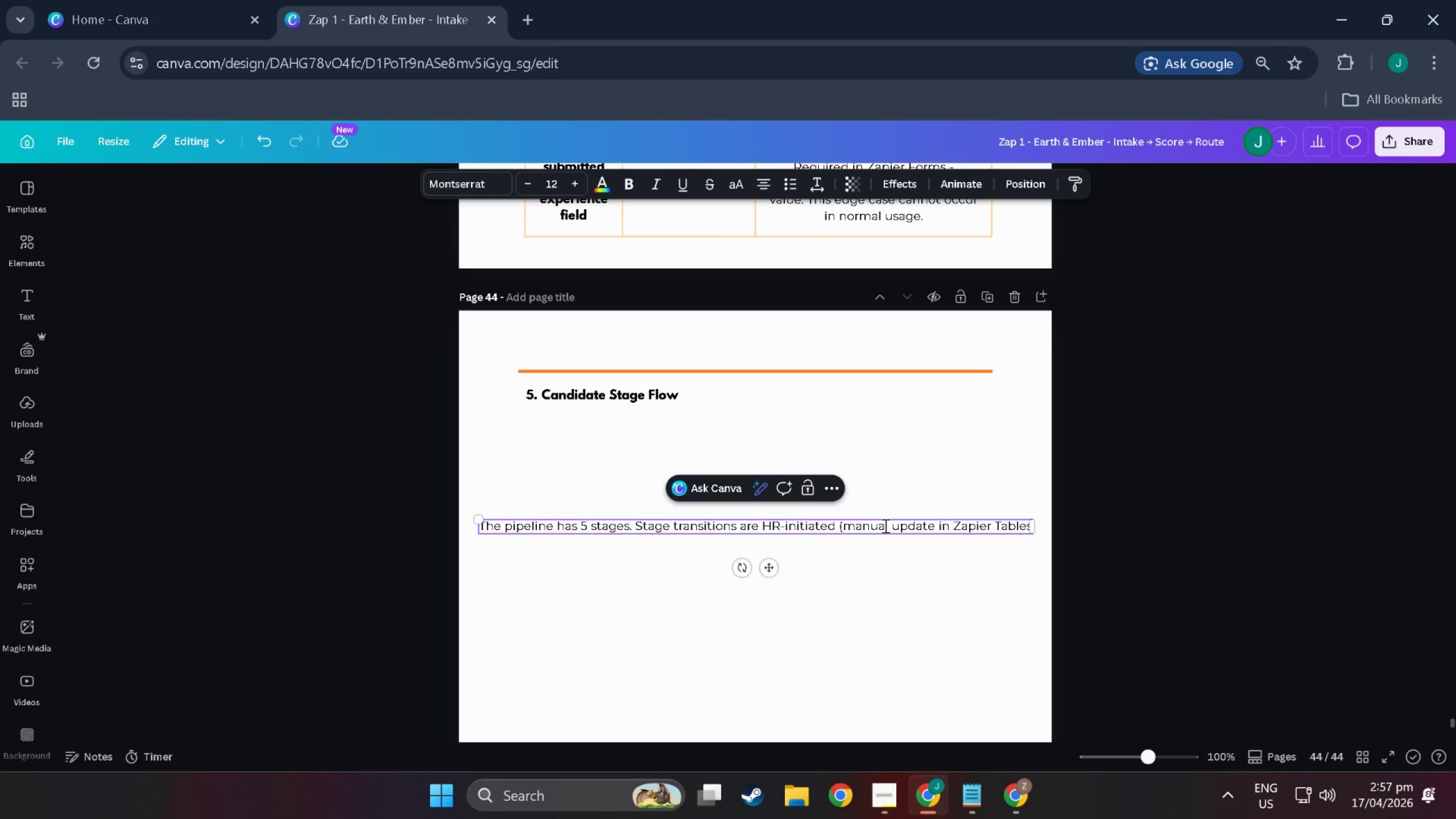 
key(Shift+0)
 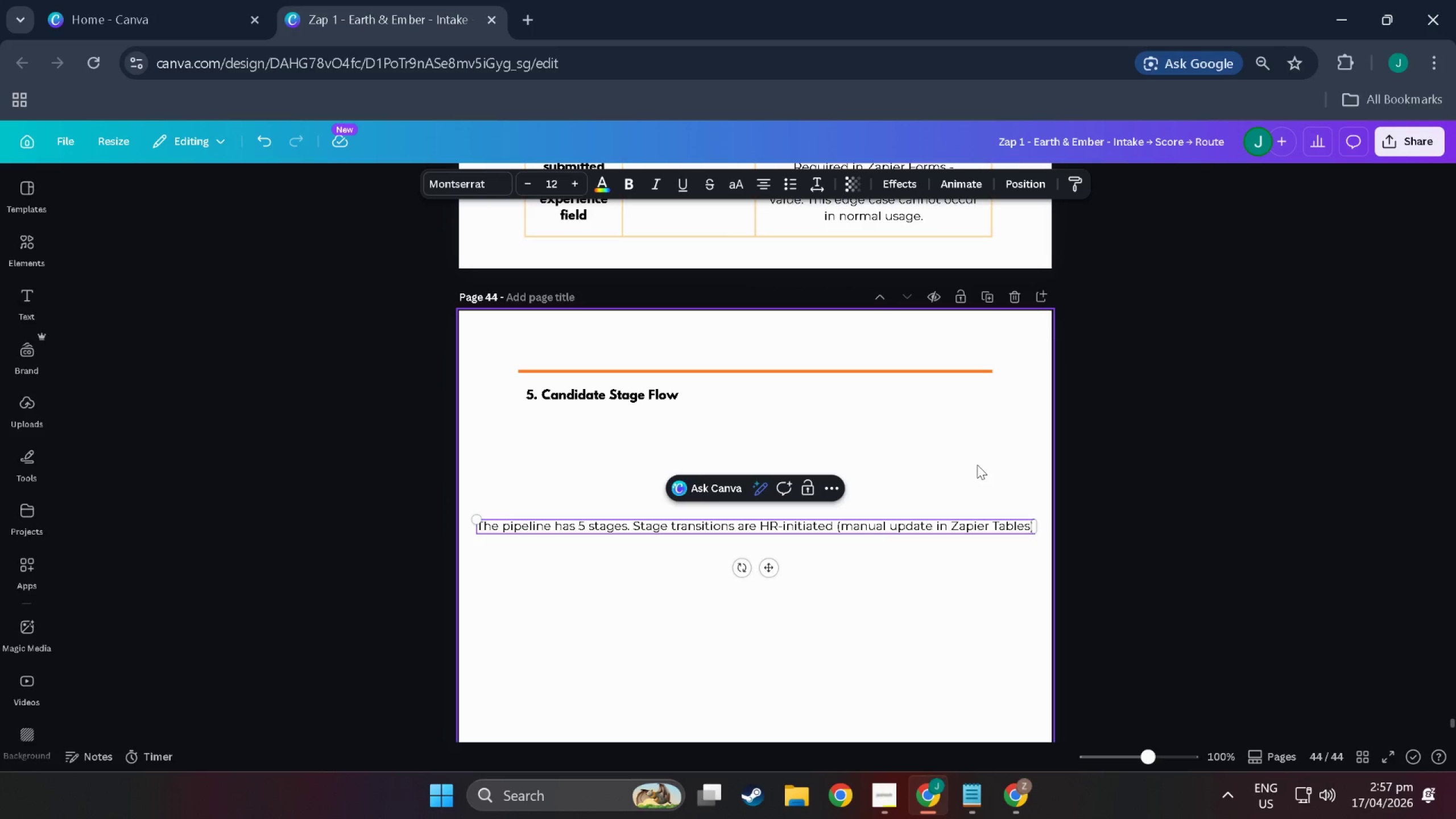 
type(, which automatically trigfg)
key(Backspace)
key(Backspace)
key(Backspace)
type(ggers Zap)
 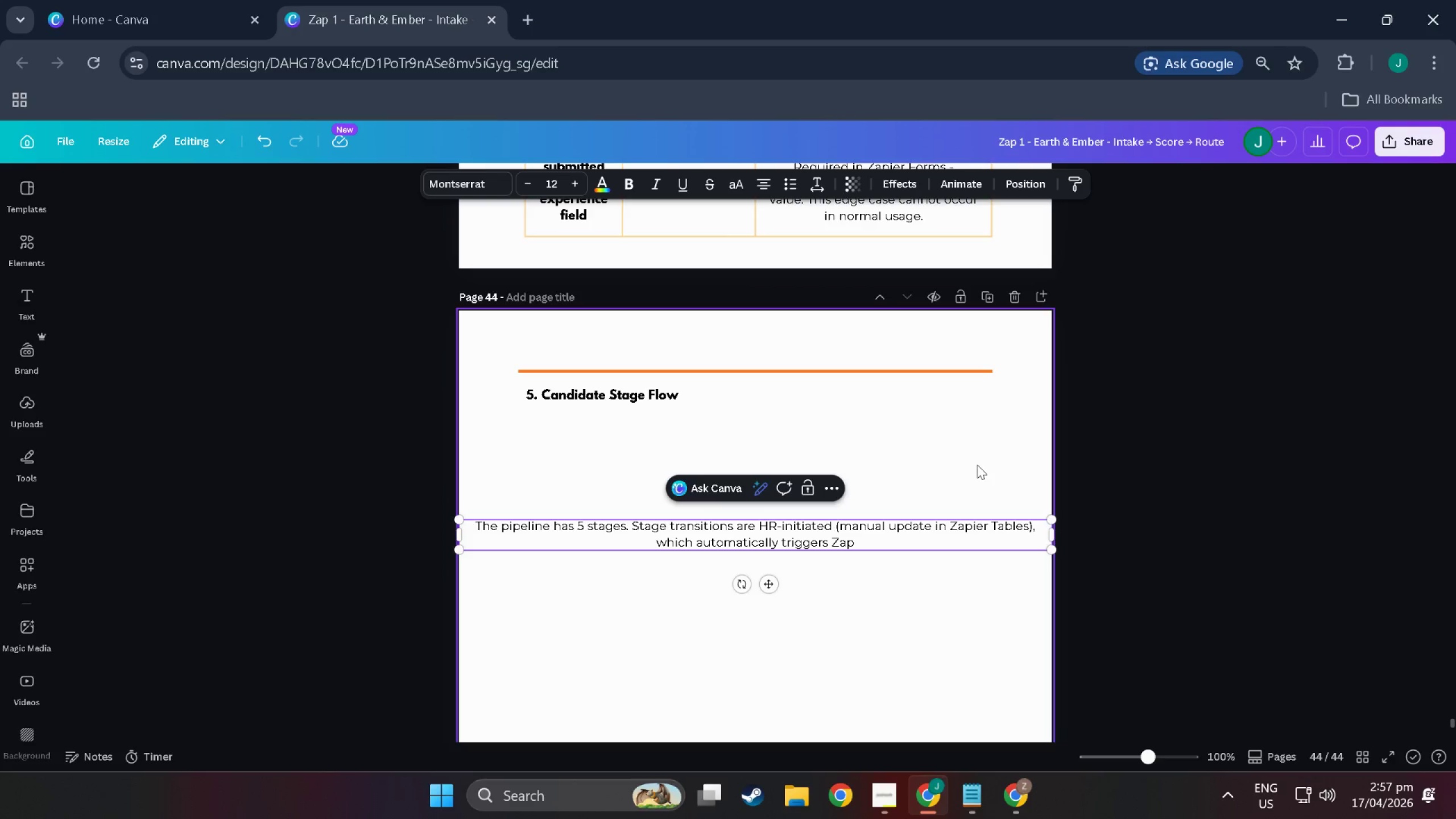 
type( 5)
key(Backspace)
type(4 to nm)
key(Backspace)
key(Backspace)
type(move the corresponding Trello Card.)
key(Backspace)
key(Backspace)
key(Backspace)
key(Backspace)
key(Backspace)
type(card.)
 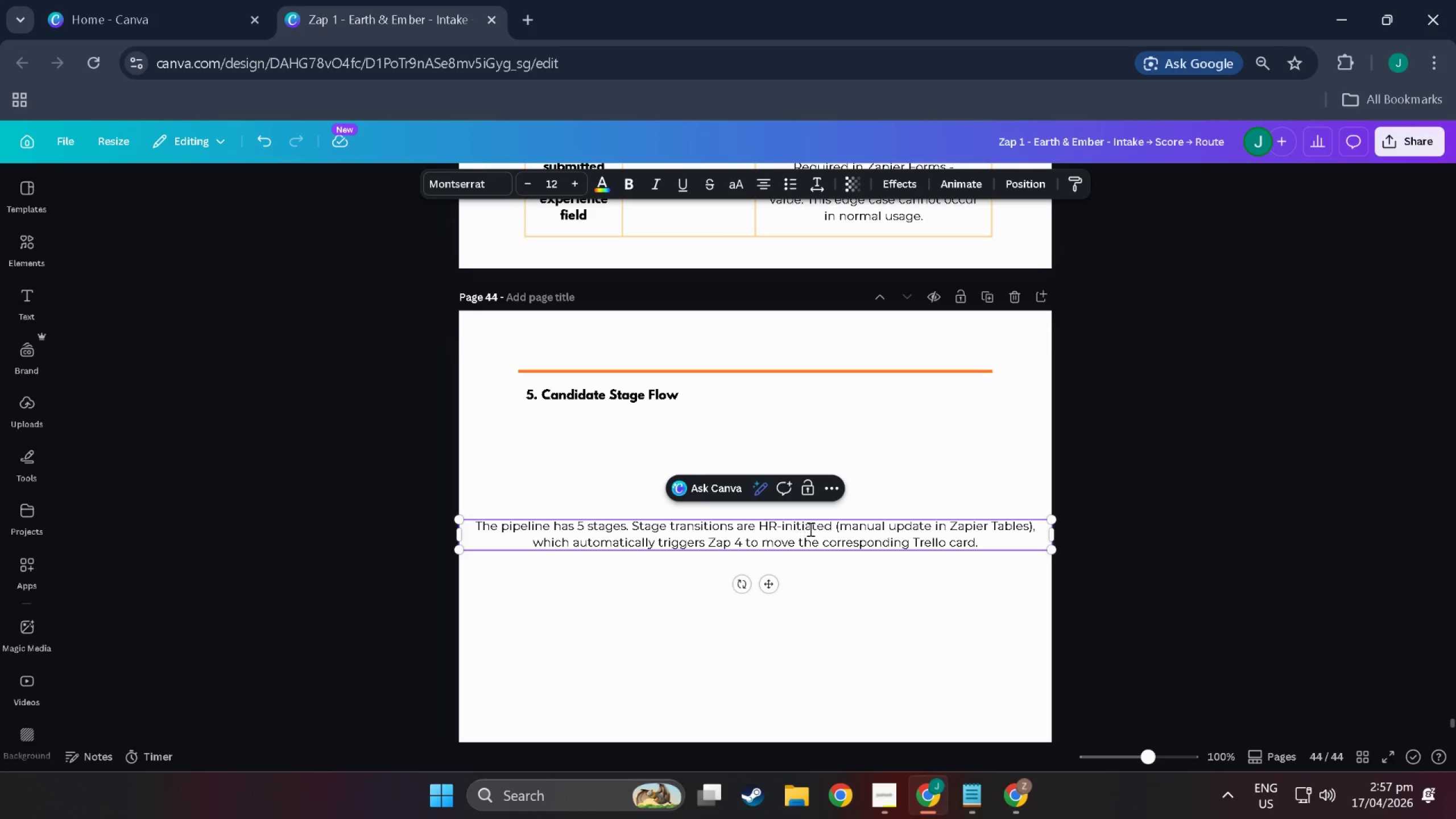 
left_click([834, 529])
 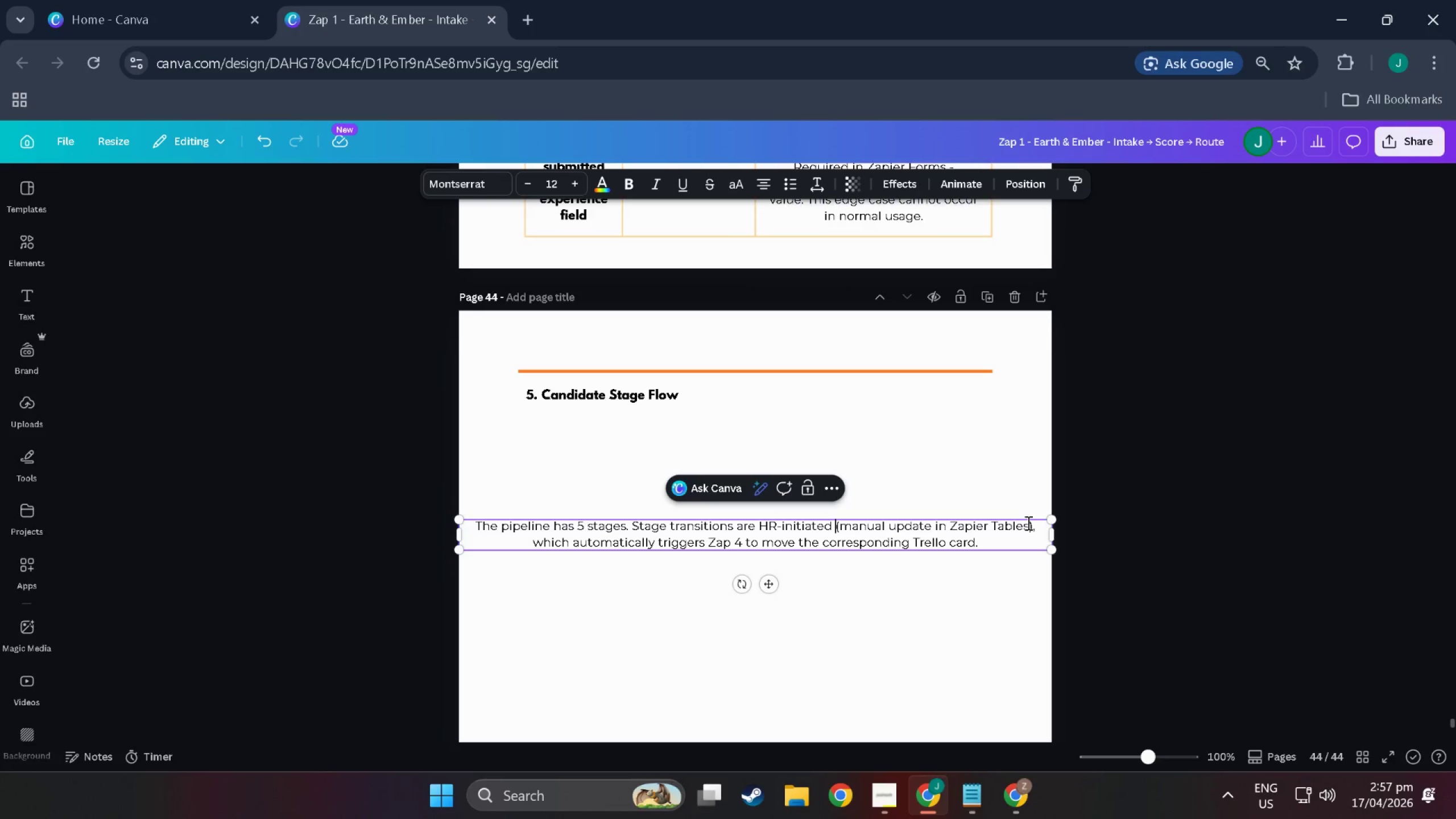 
left_click([1032, 525])
 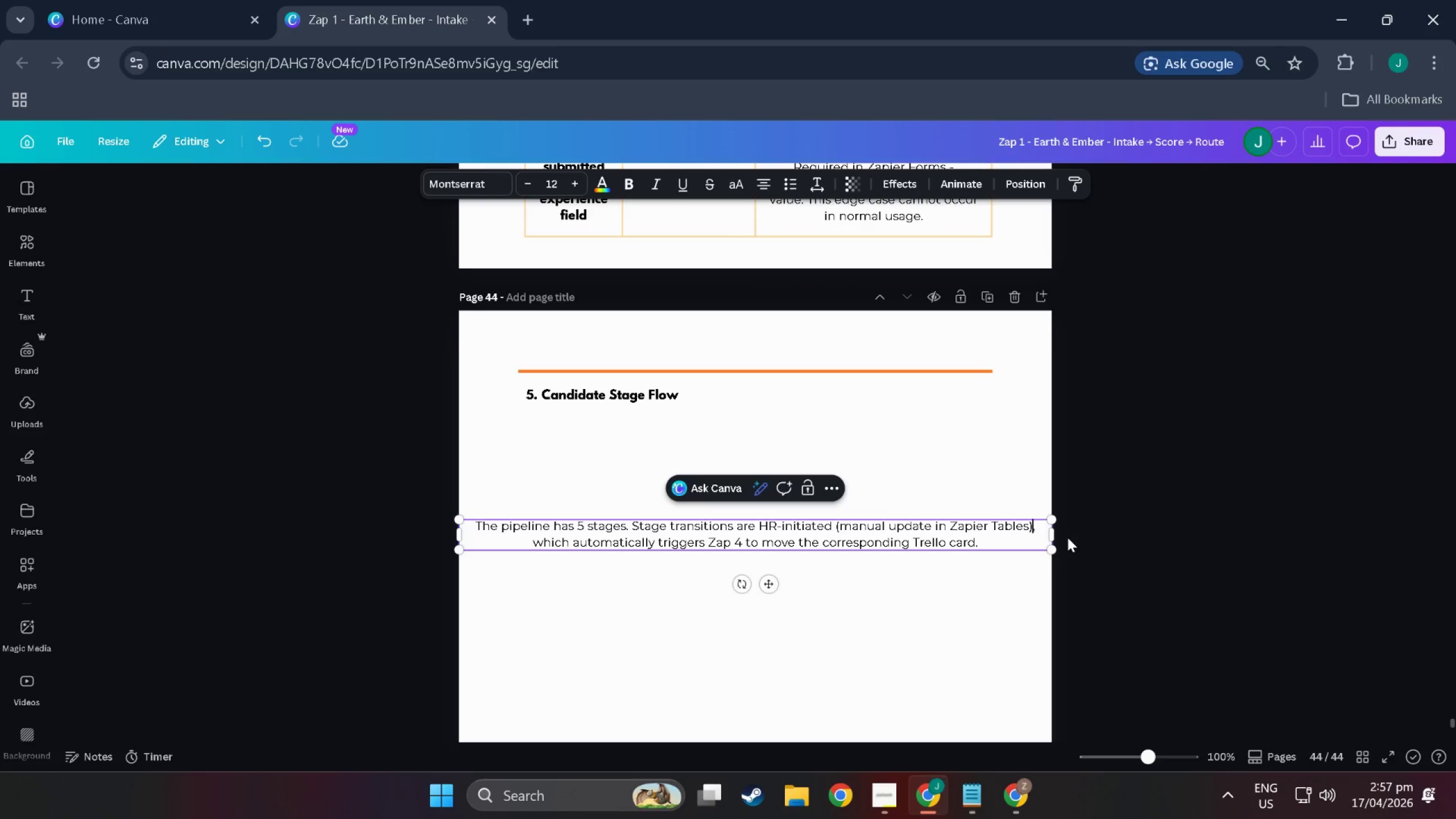 
type( and Zap automated update)
 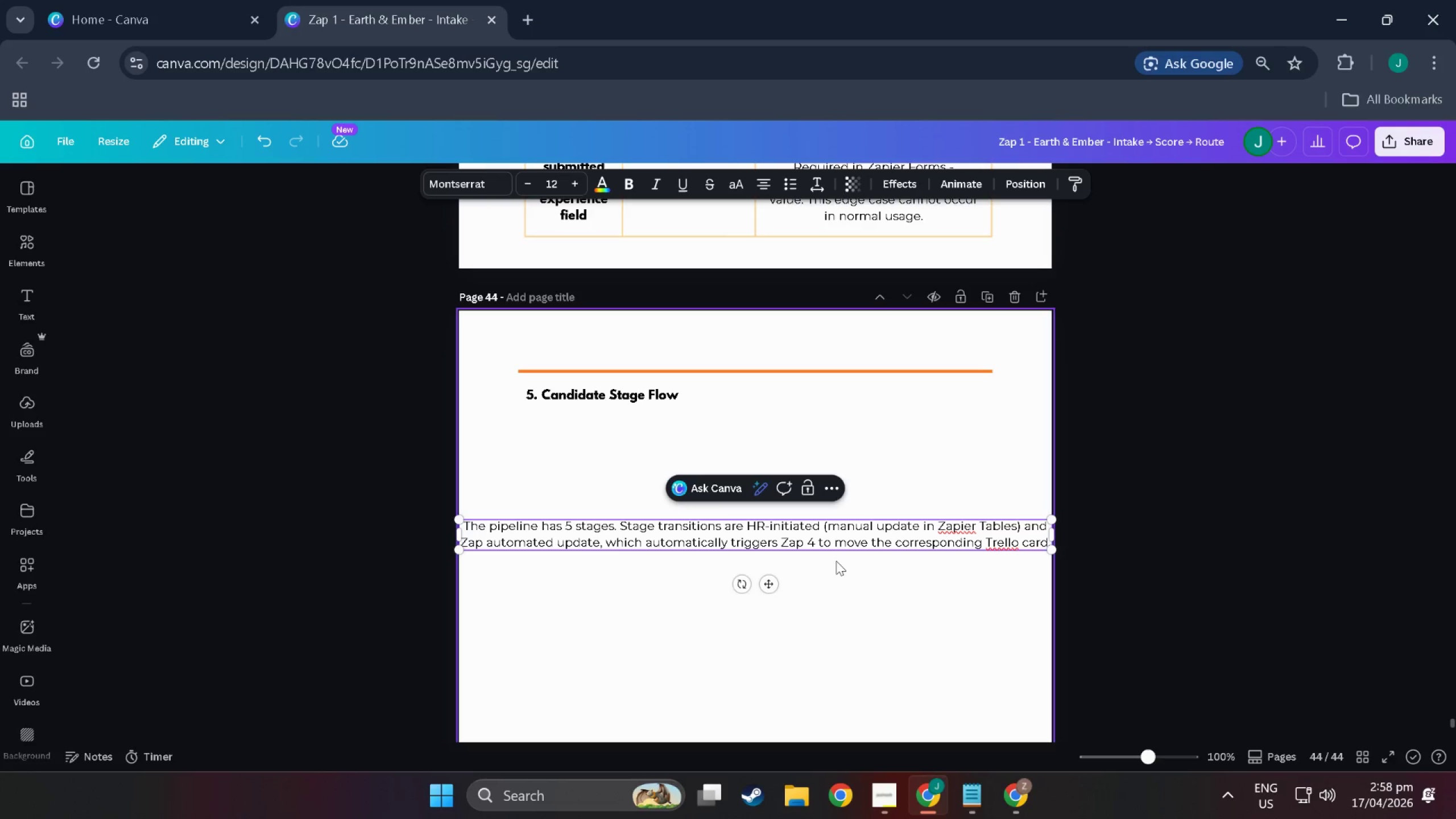 
wait(6.95)
 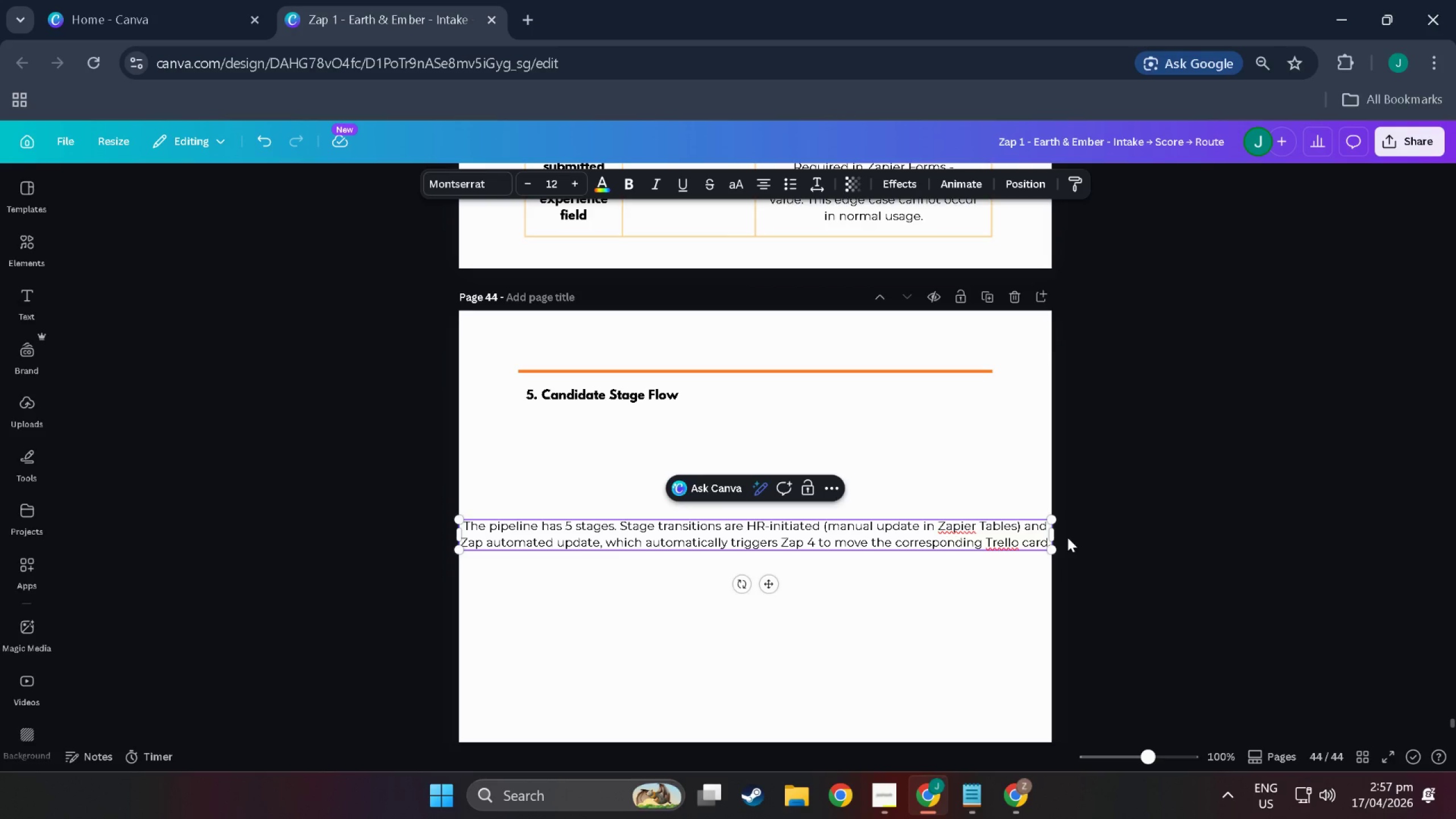 
left_click_drag(start_coordinate=[598, 540], to_coordinate=[563, 537])
 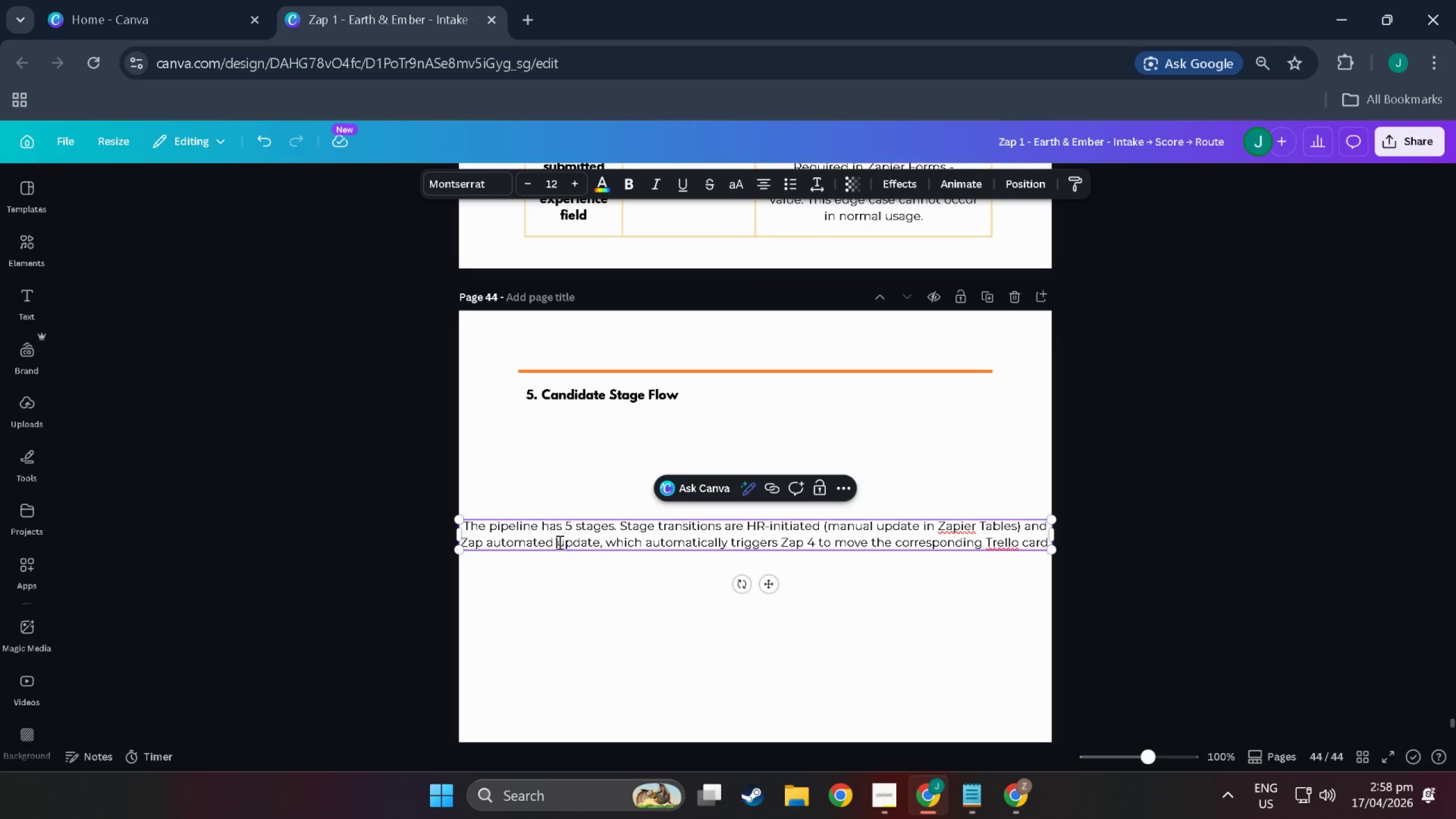 
left_click([559, 542])
 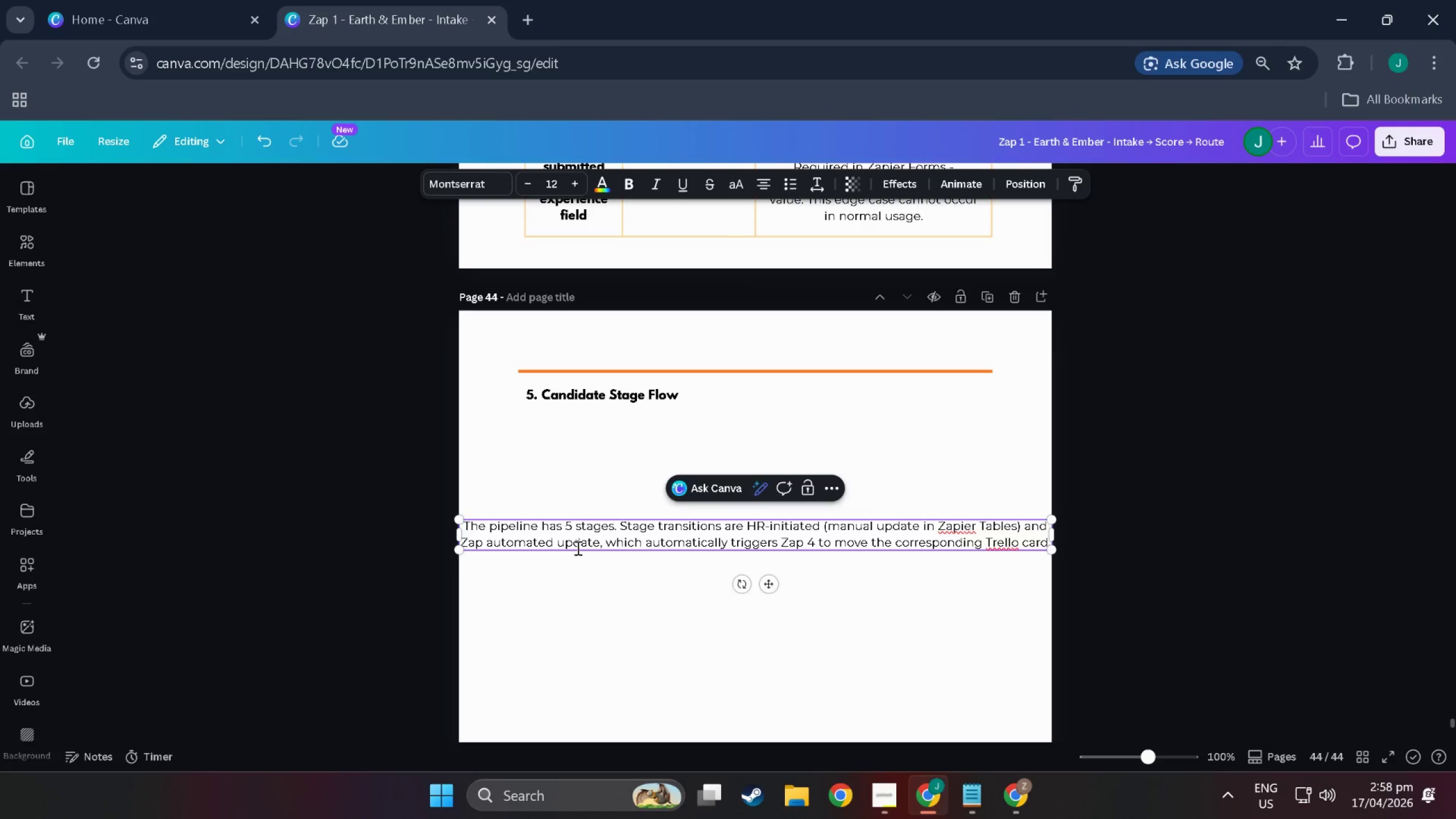 
type(Cr)
 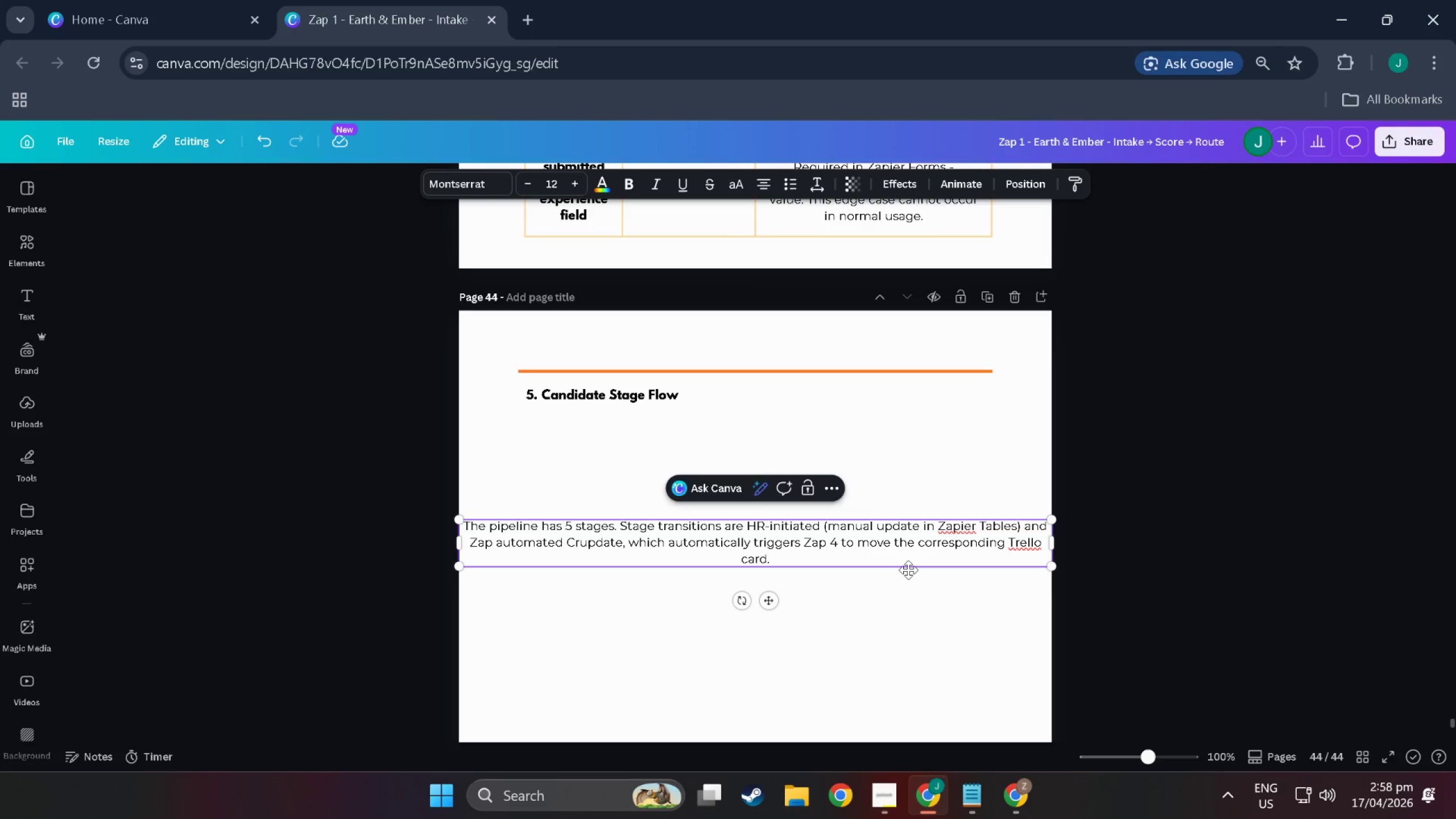 
key(Backspace)
key(Backspace)
type(create / )
 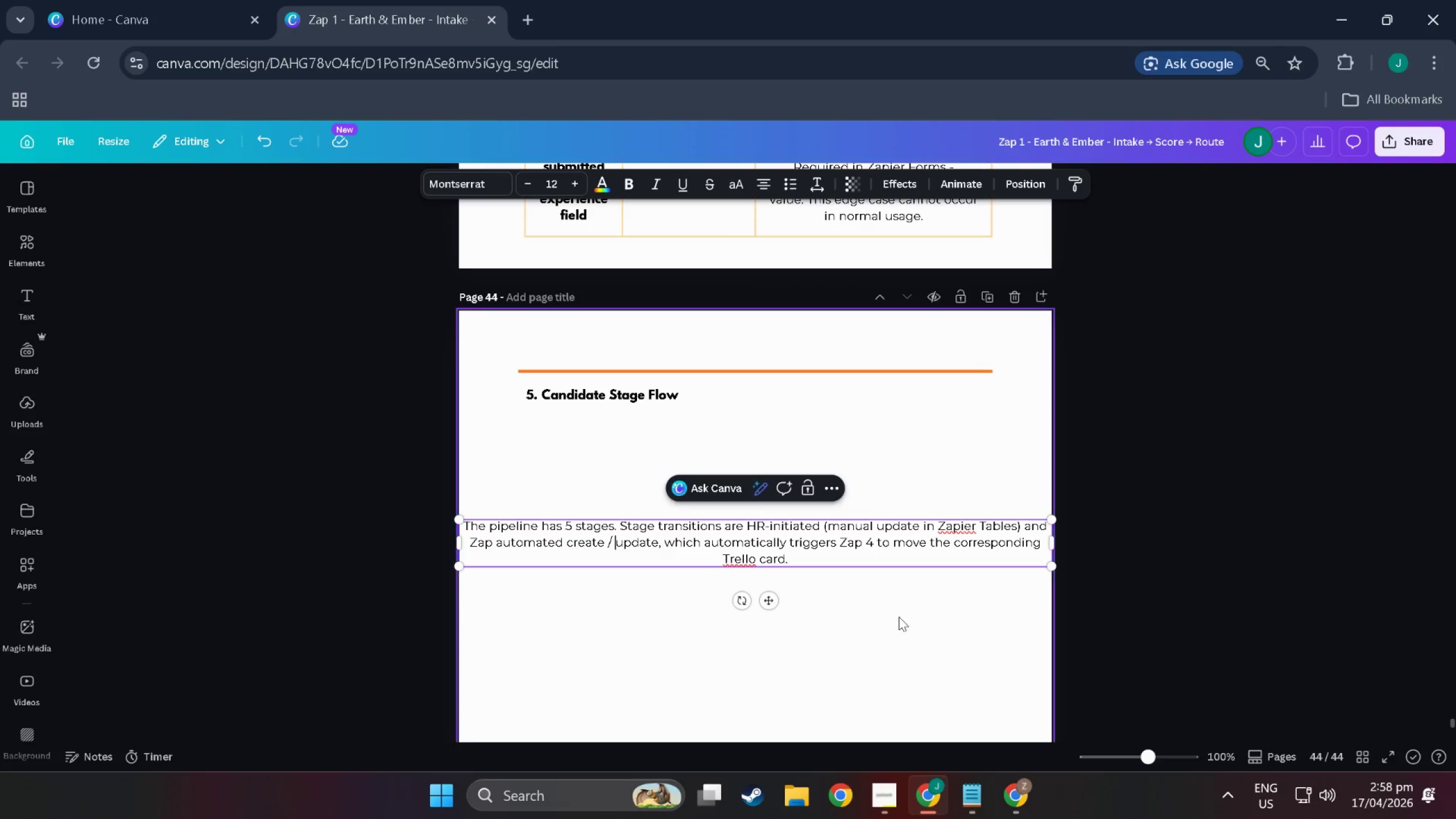 
left_click([899, 623])
 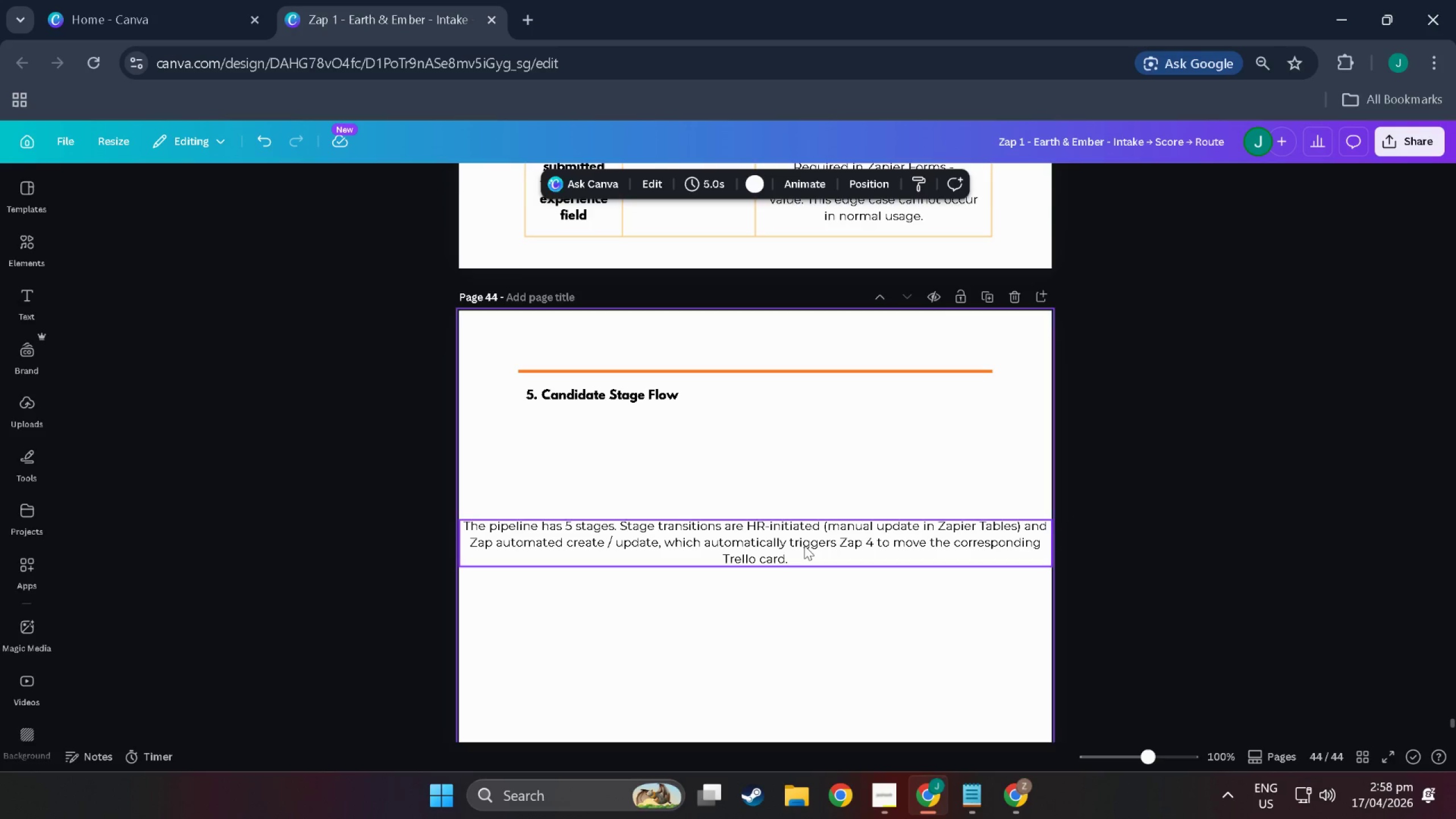 
left_click([804, 545])
 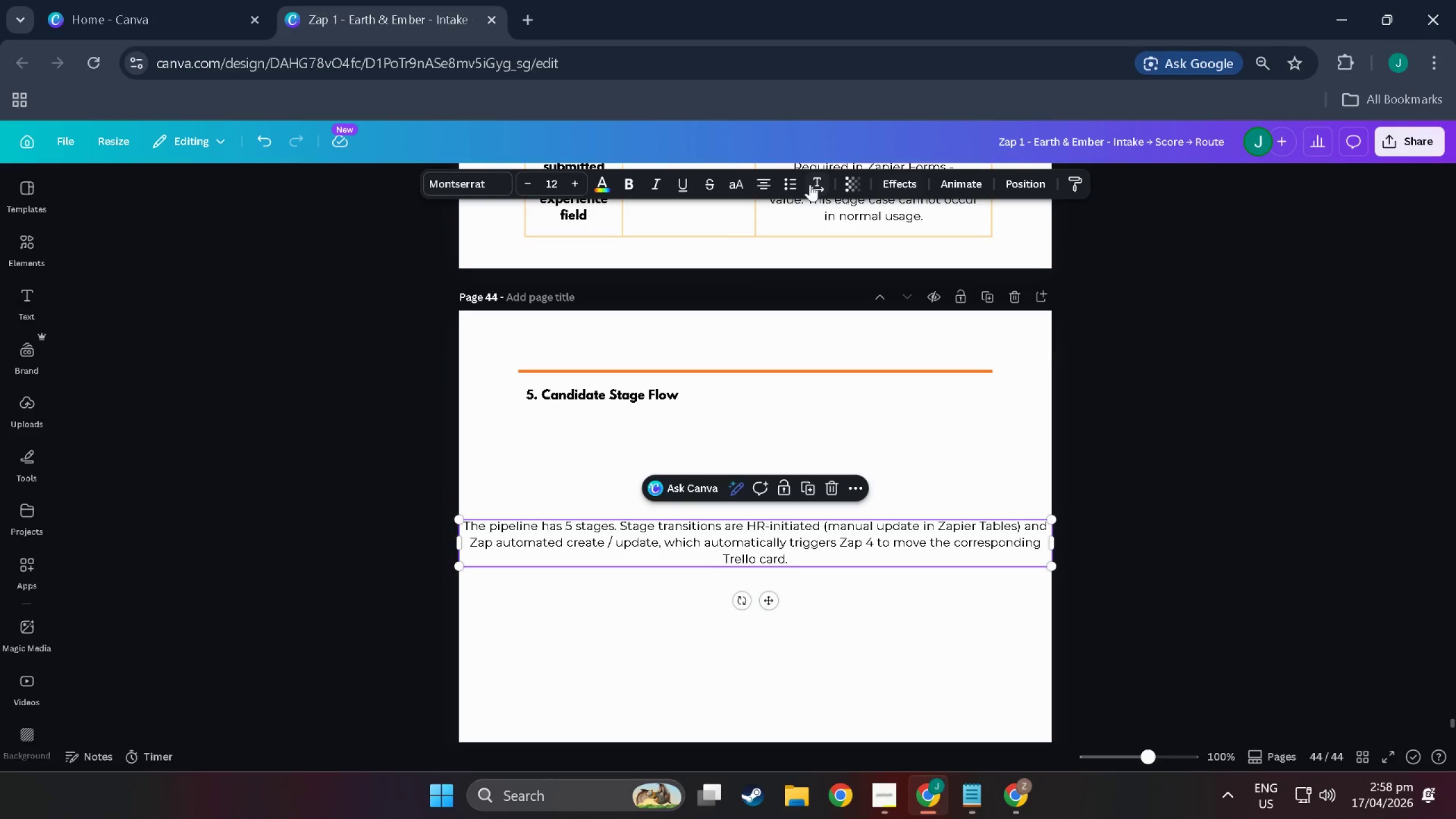 
double_click([768, 183])
 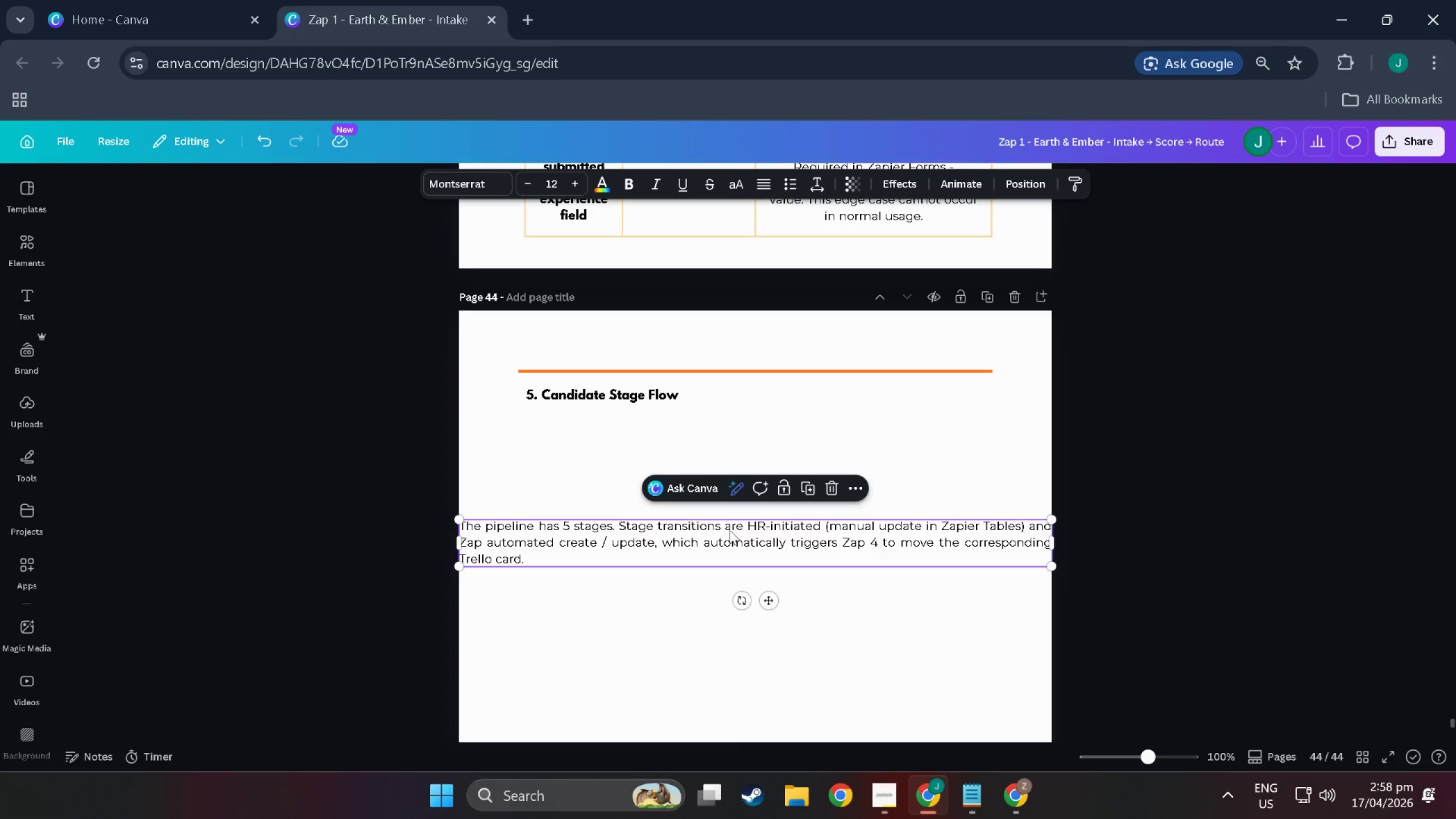 
left_click_drag(start_coordinate=[730, 532], to_coordinate=[731, 414])
 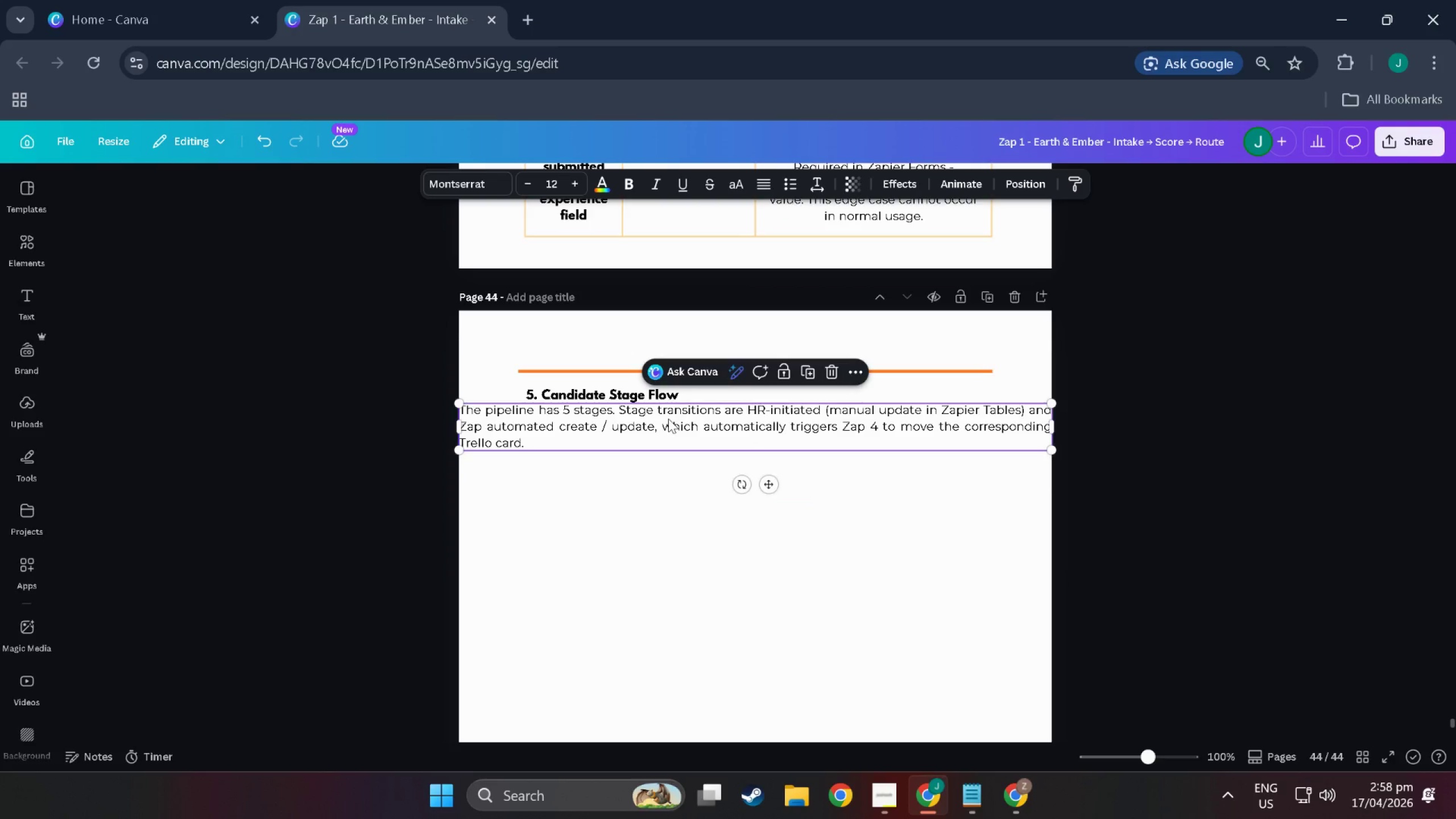 
left_click_drag(start_coordinate=[668, 419], to_coordinate=[725, 422])
 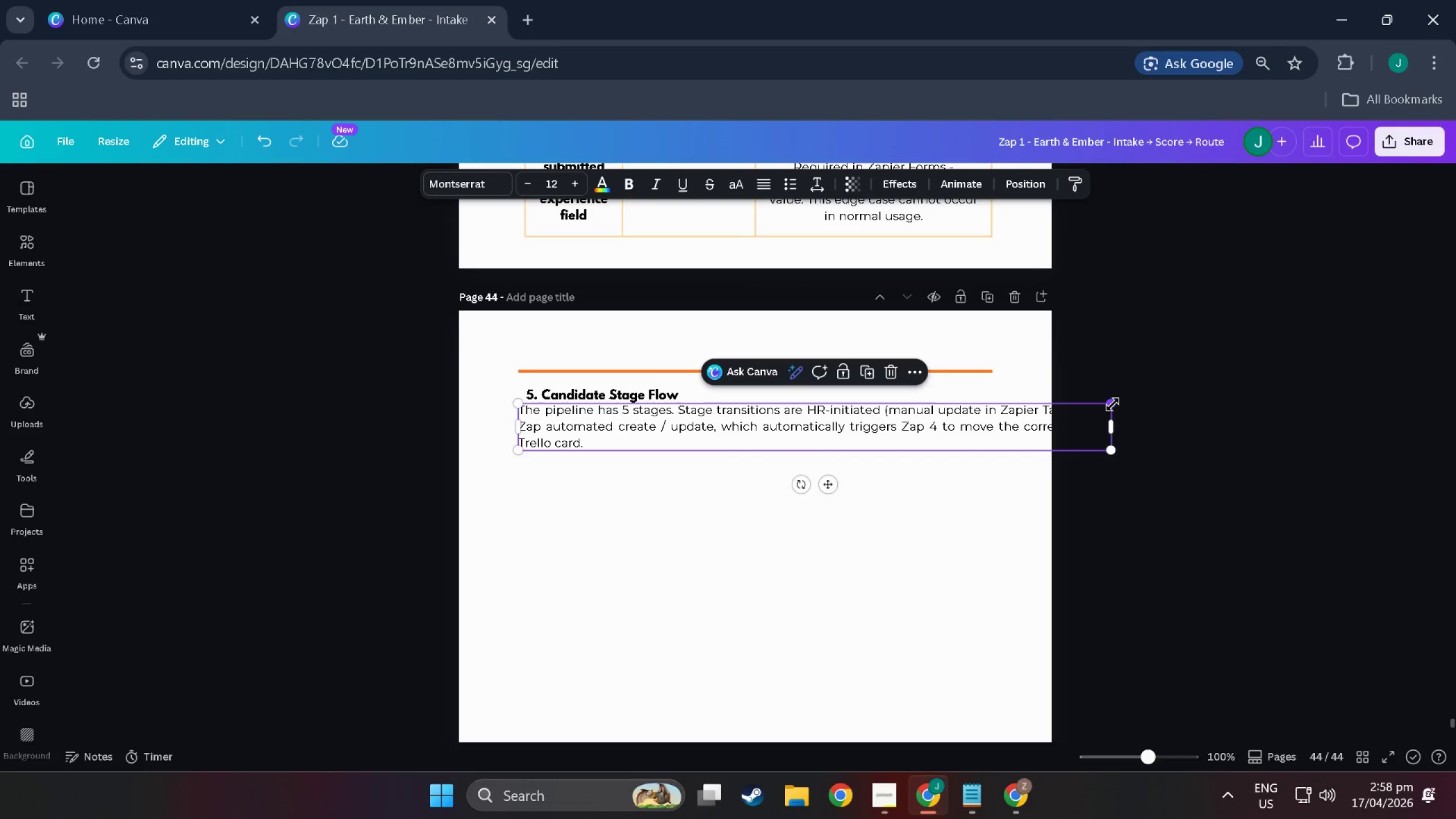 
left_click_drag(start_coordinate=[1112, 402], to_coordinate=[996, 421])
 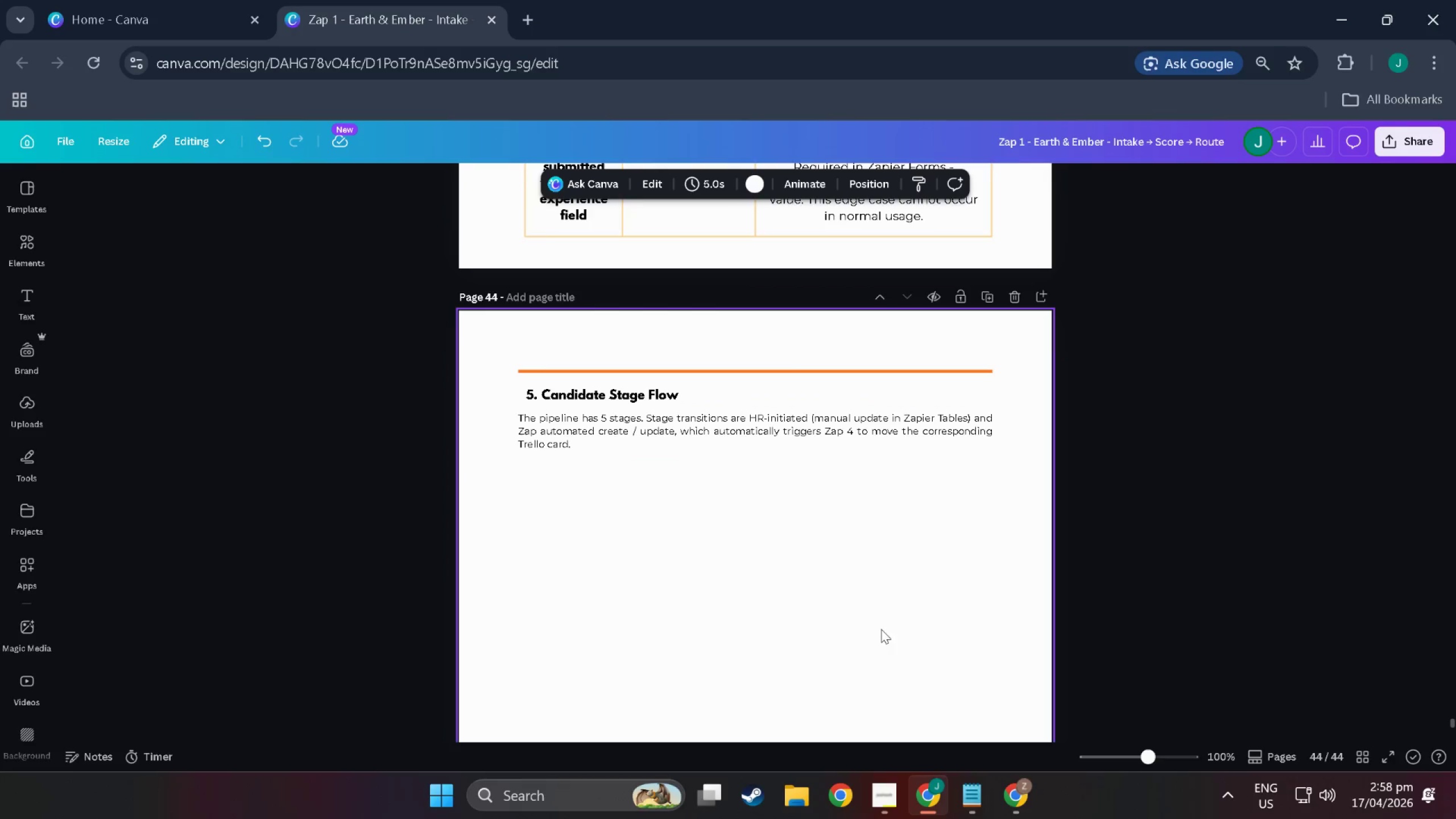 
scroll: coordinate [771, 679], scroll_direction: up, amount: 99.0
 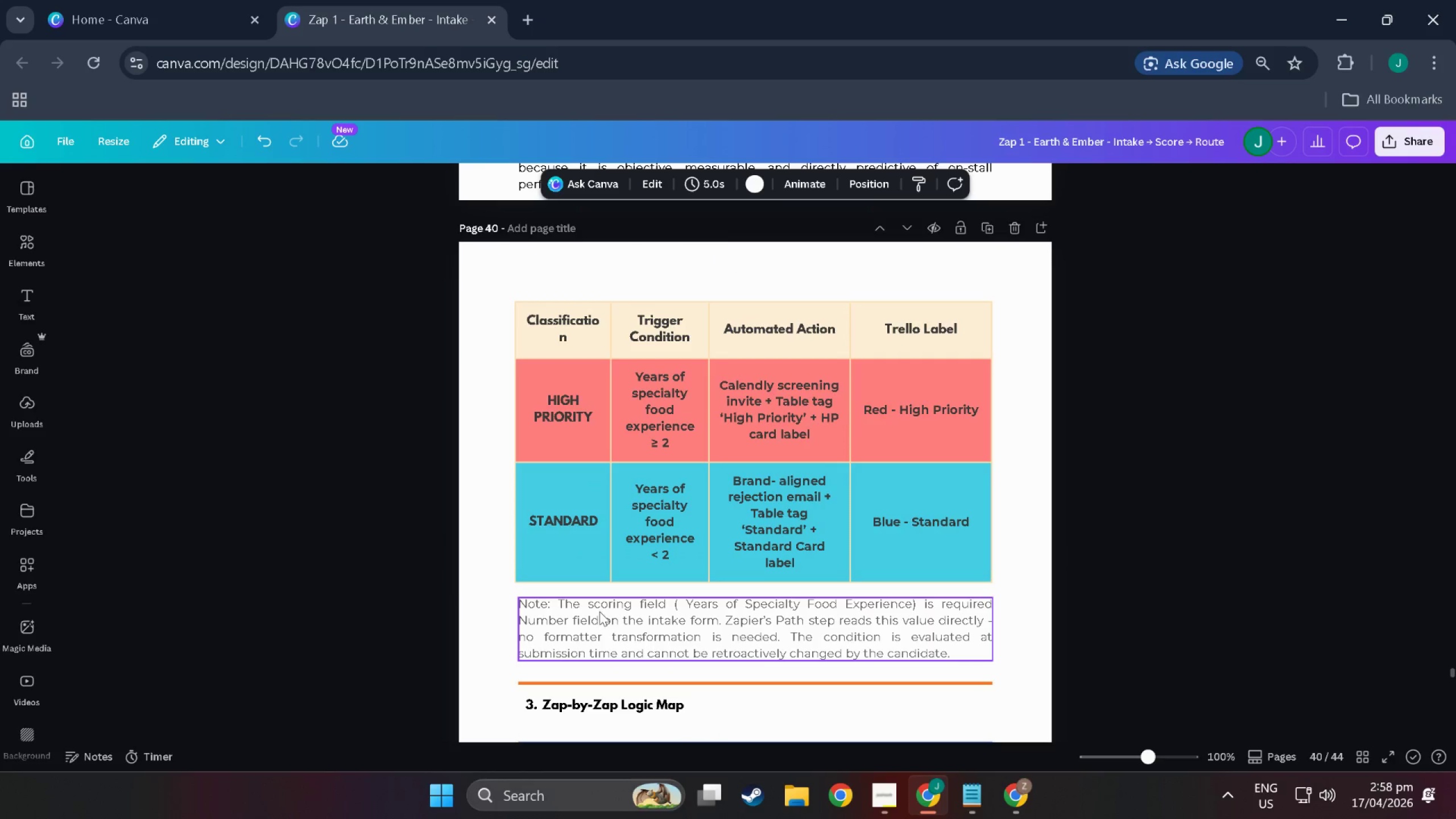 
left_click([599, 611])
 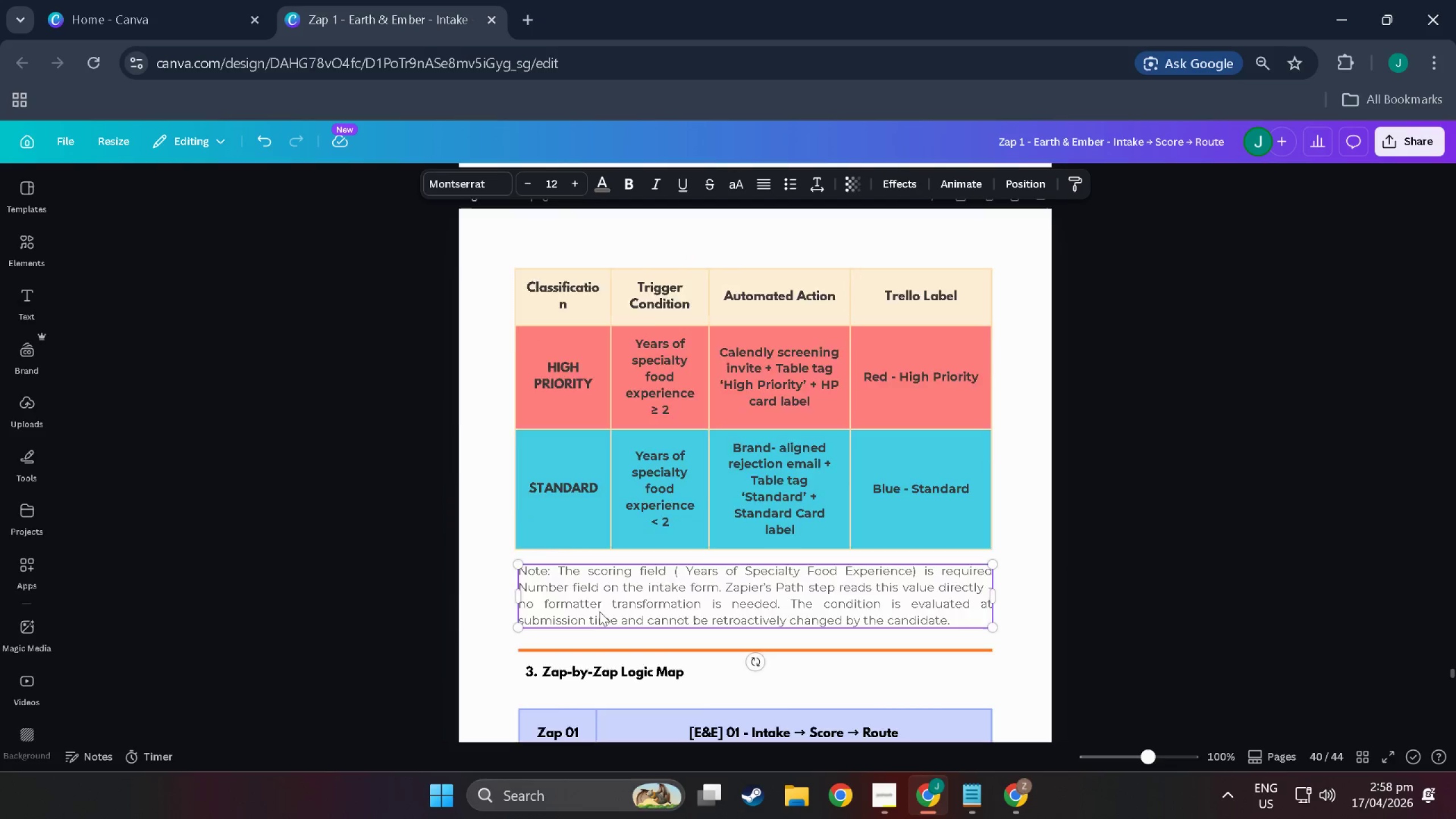 
scroll: coordinate [601, 611], scroll_direction: down, amount: 50.0
 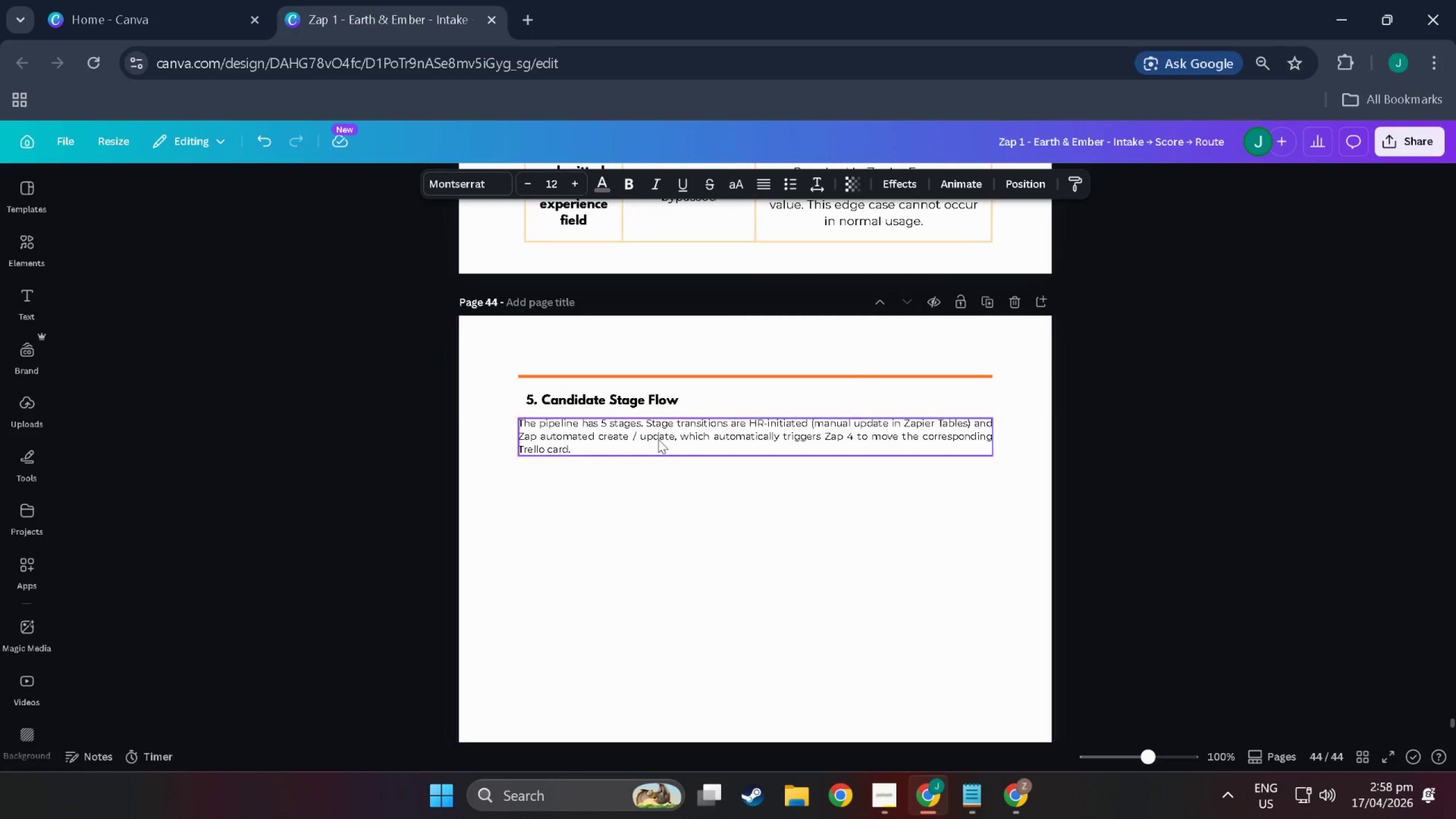 
left_click([658, 439])
 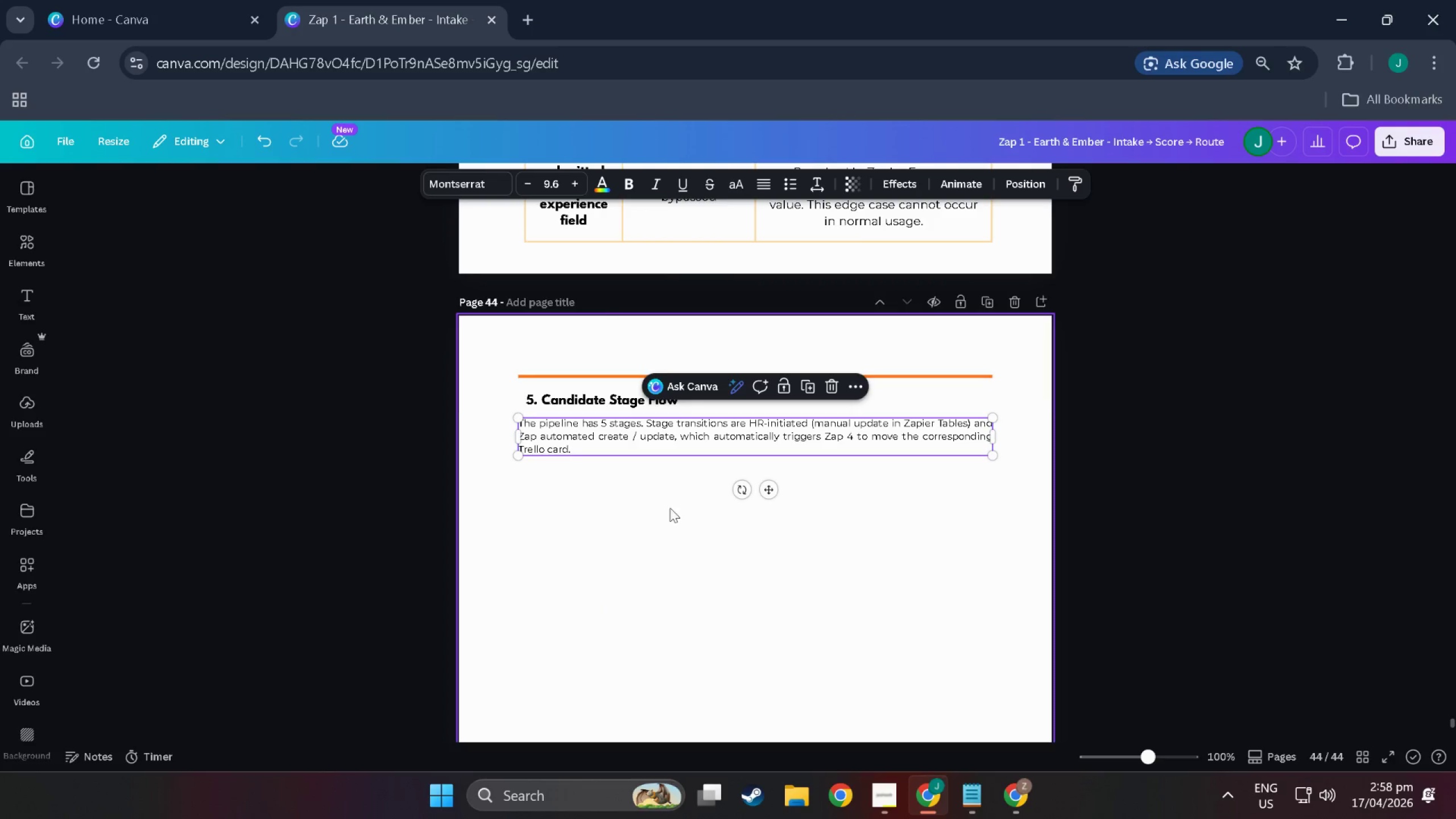 
scroll: coordinate [671, 509], scroll_direction: up, amount: 4.0
 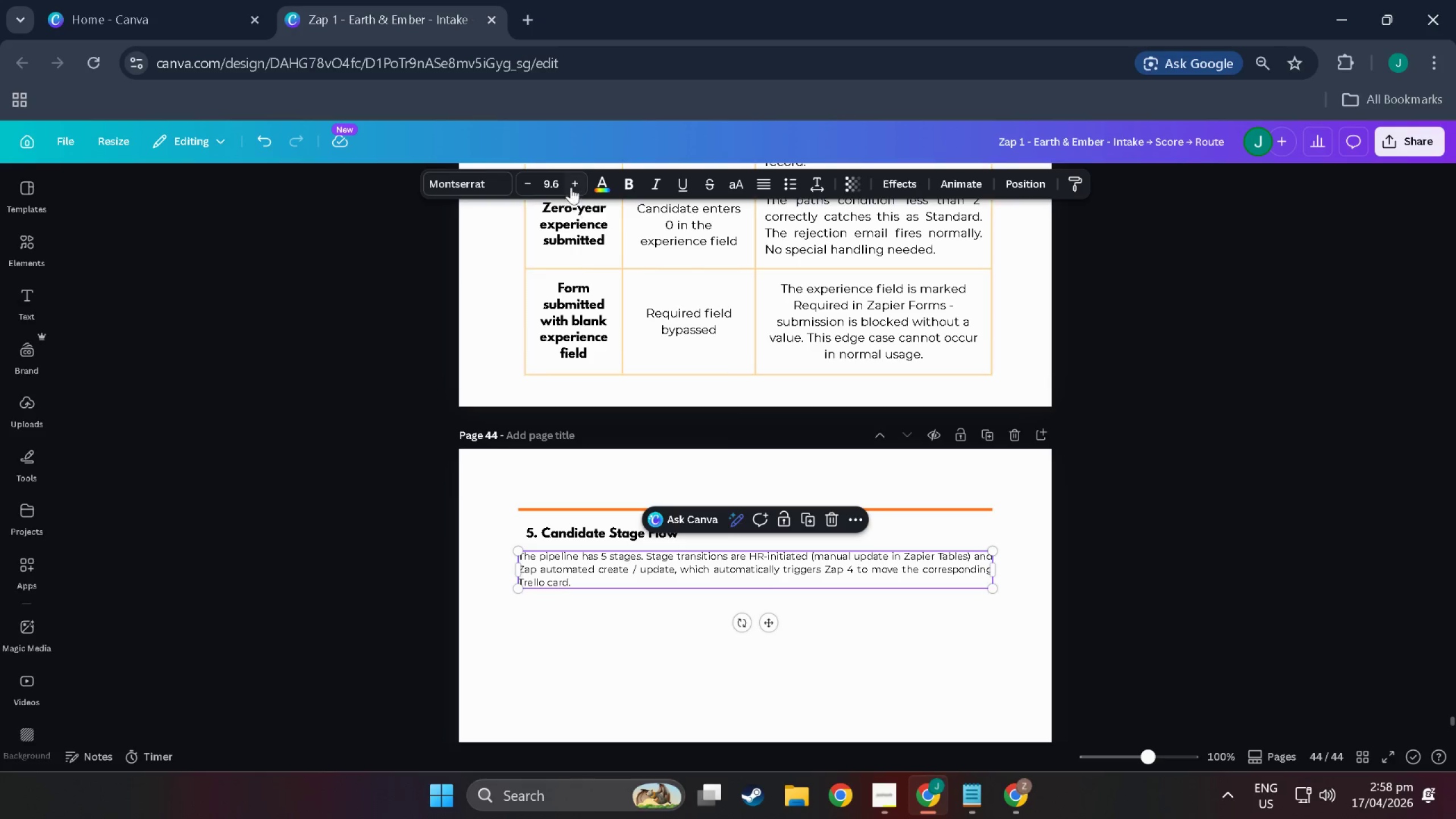 
left_click([571, 187])
 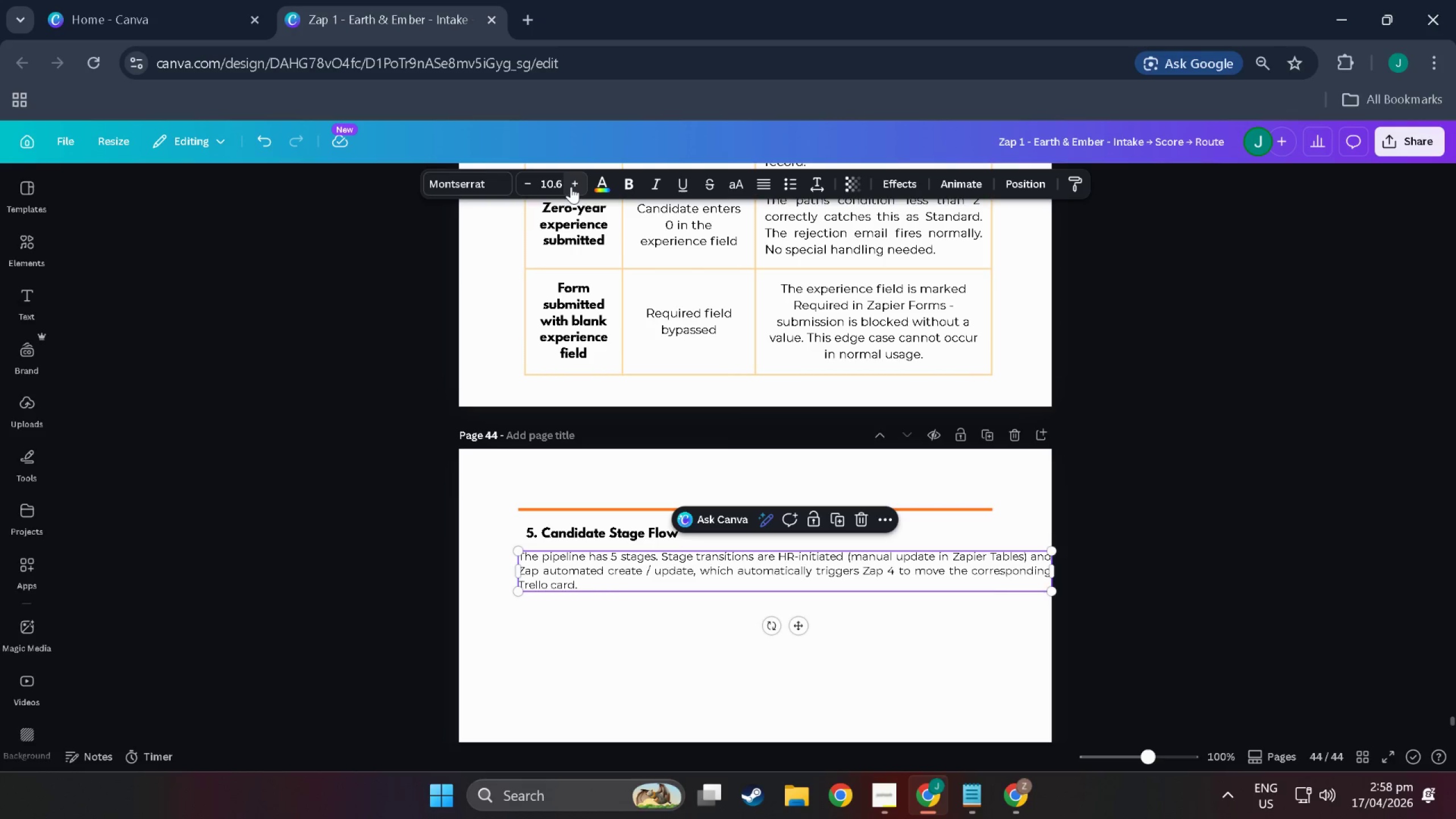 
left_click([571, 187])
 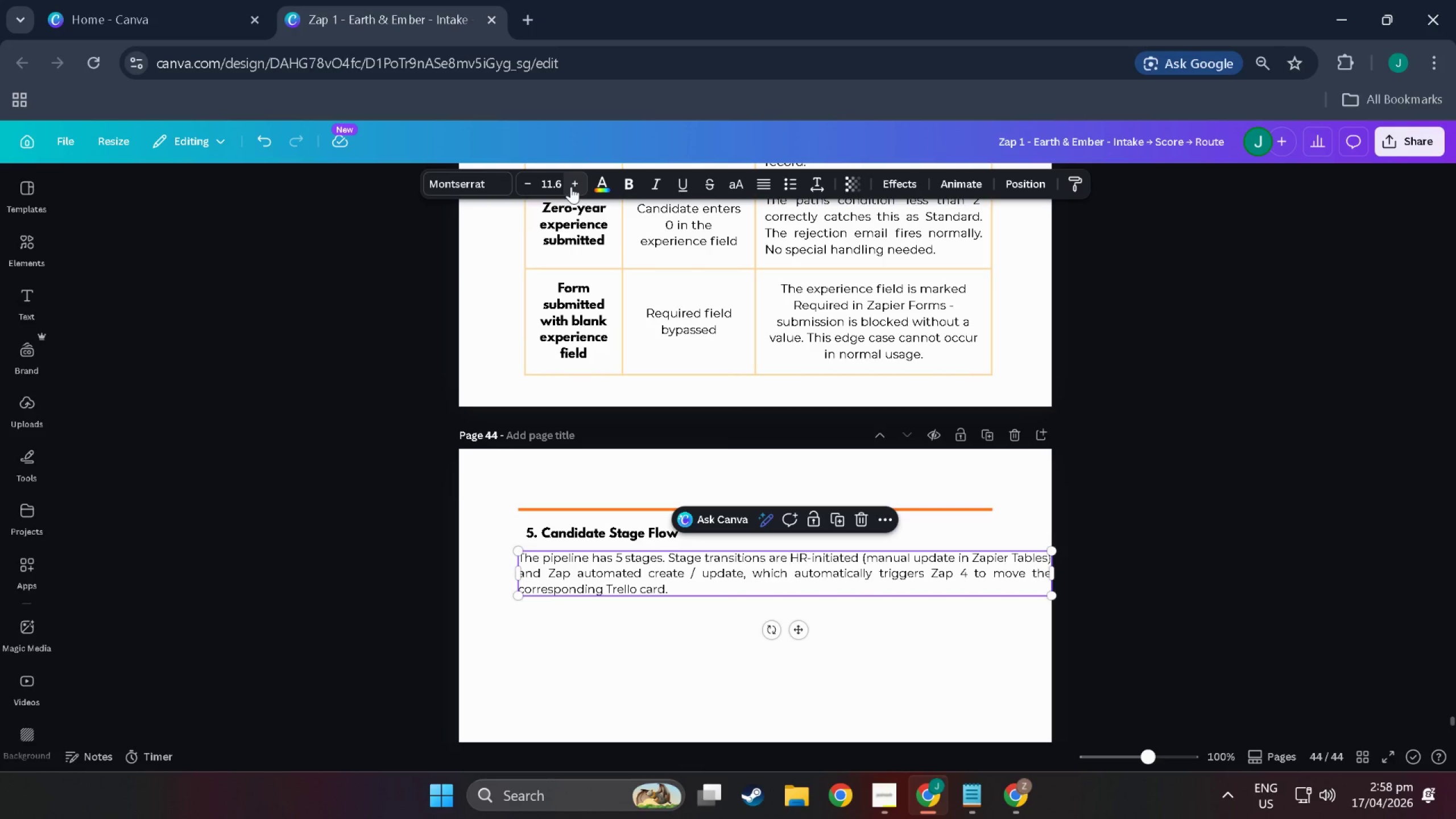 
left_click([571, 187])
 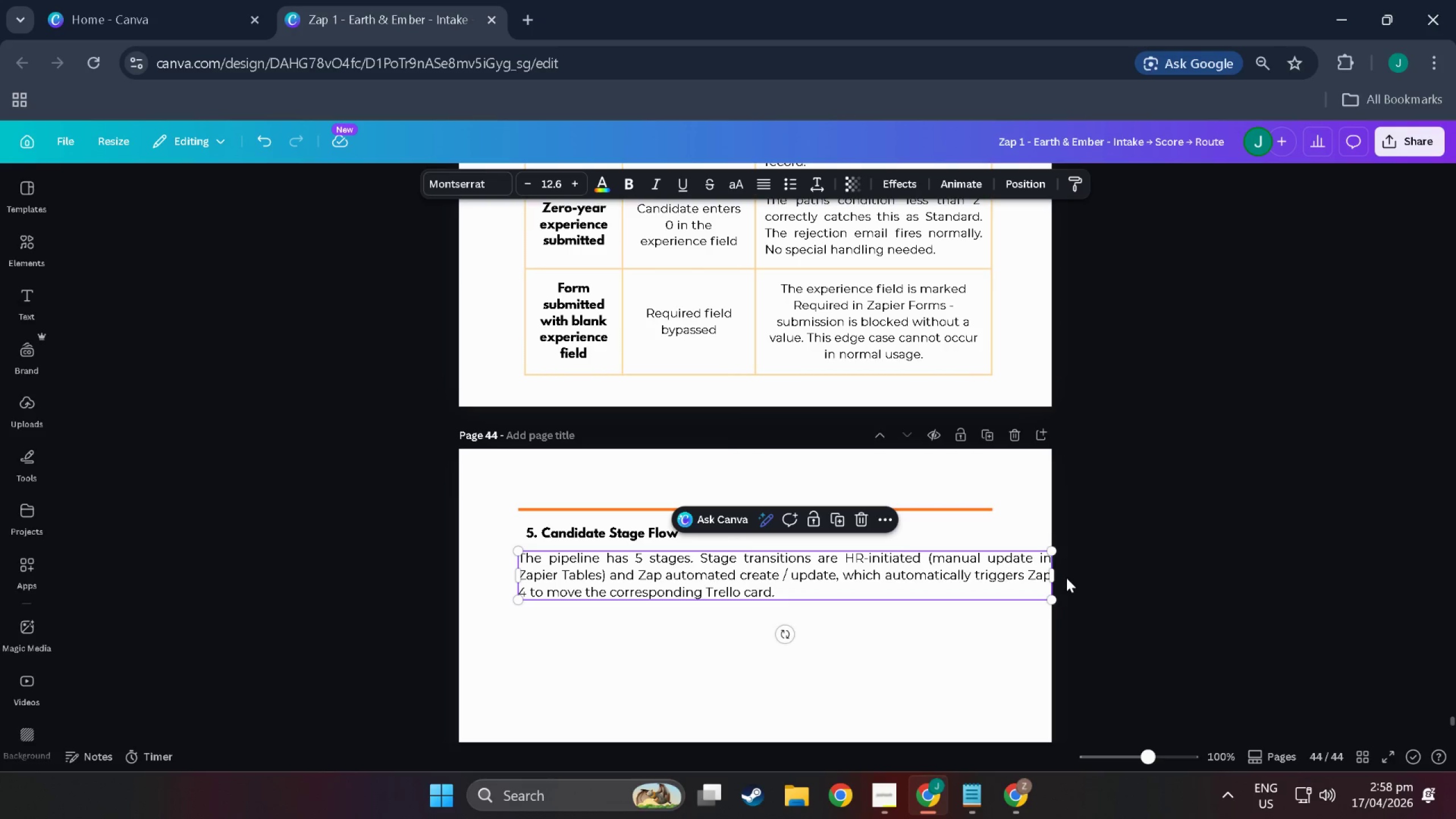 
left_click_drag(start_coordinate=[1055, 574], to_coordinate=[994, 570])
 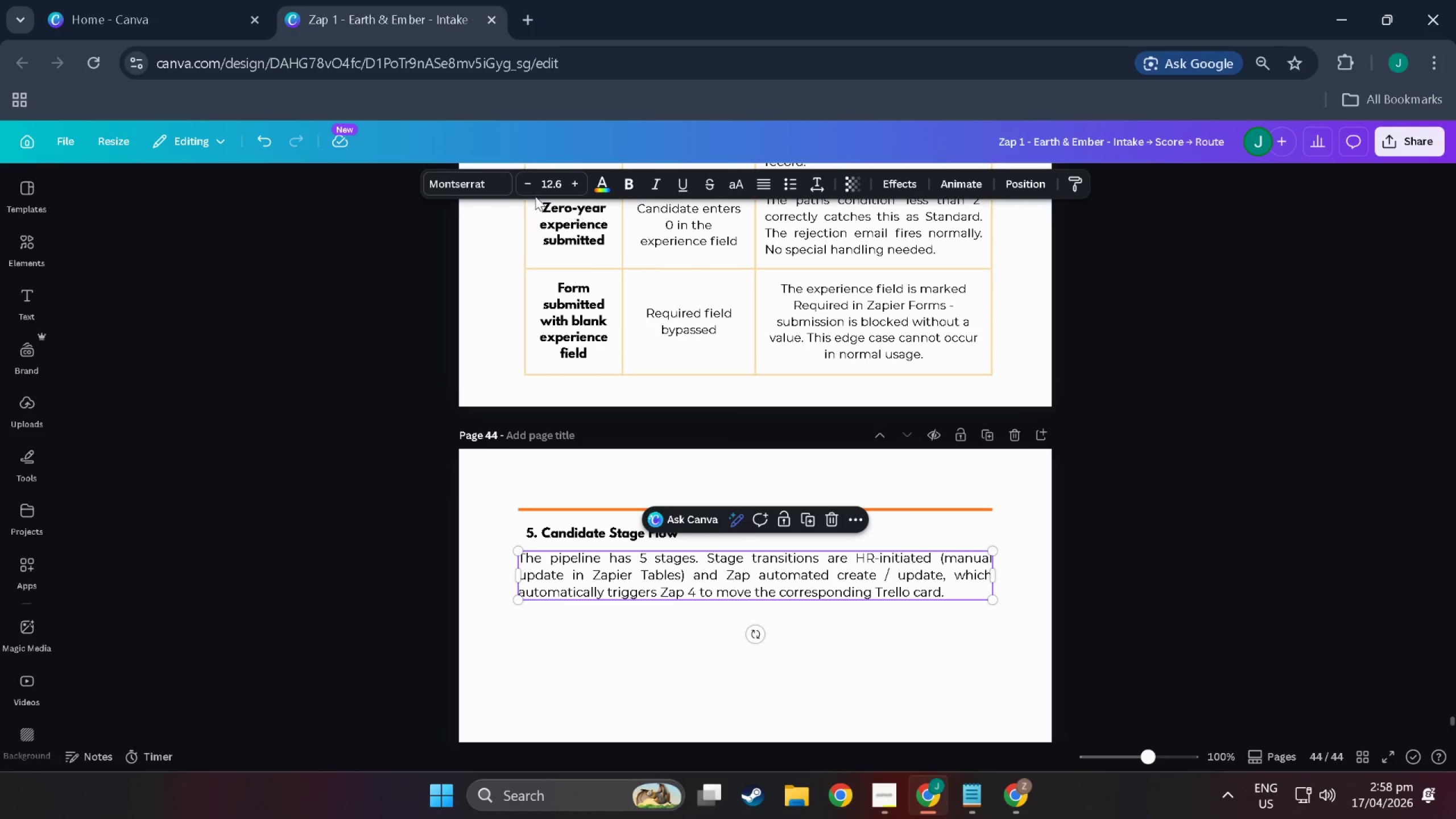 
left_click([552, 180])
 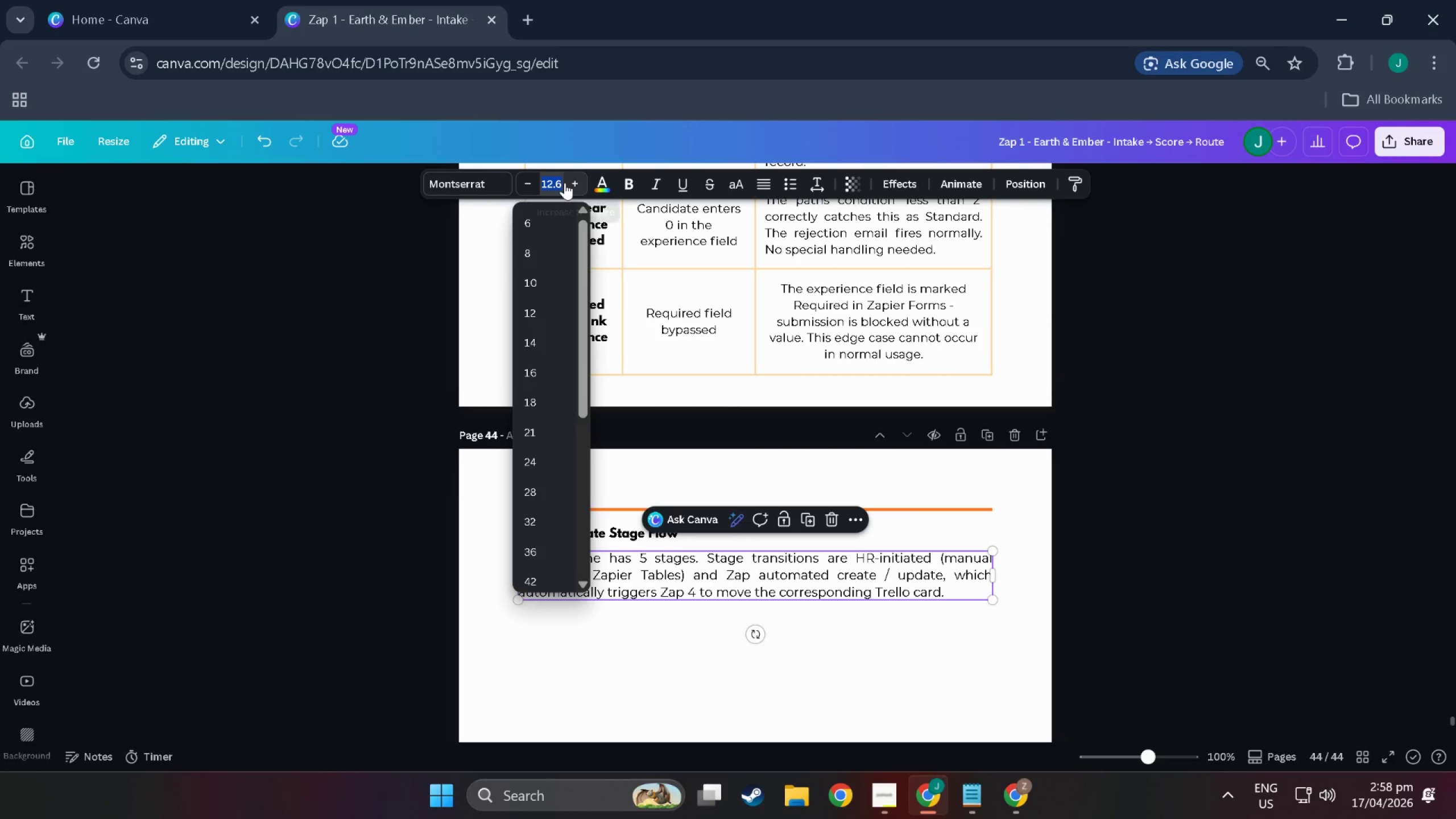 
type(12)
key(NumpadEnter)
 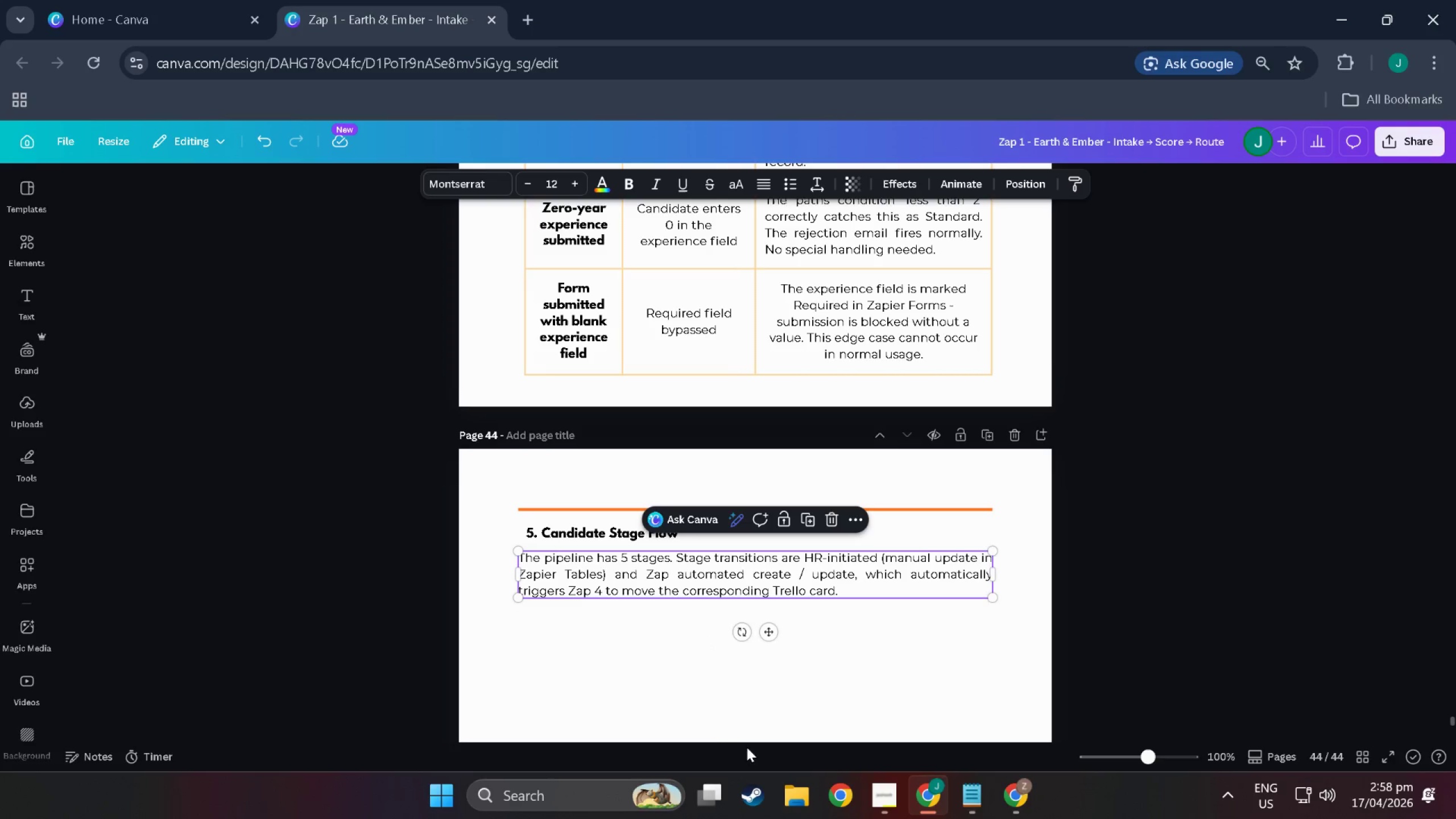 
left_click([628, 684])
 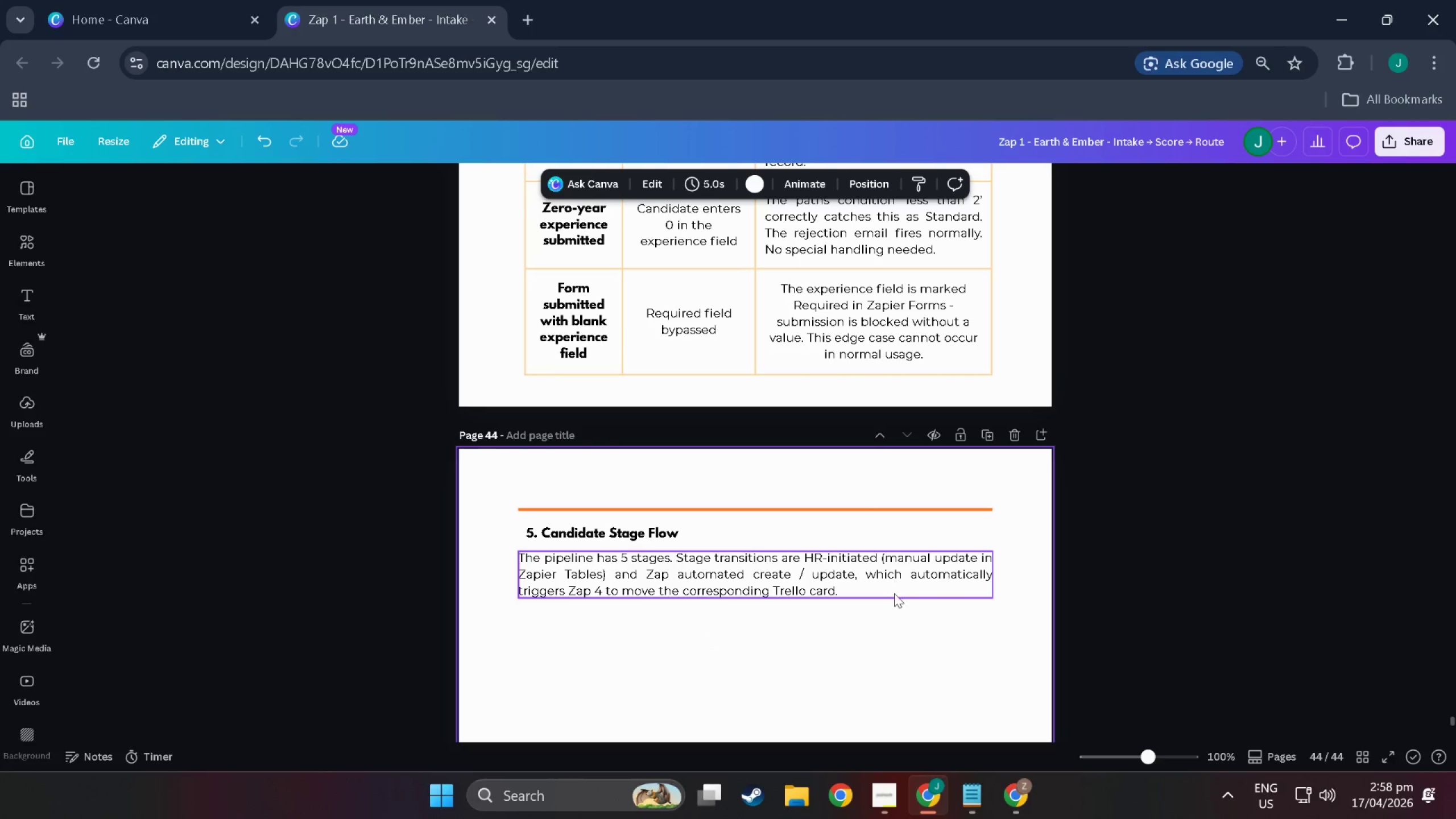 
double_click([894, 593])
 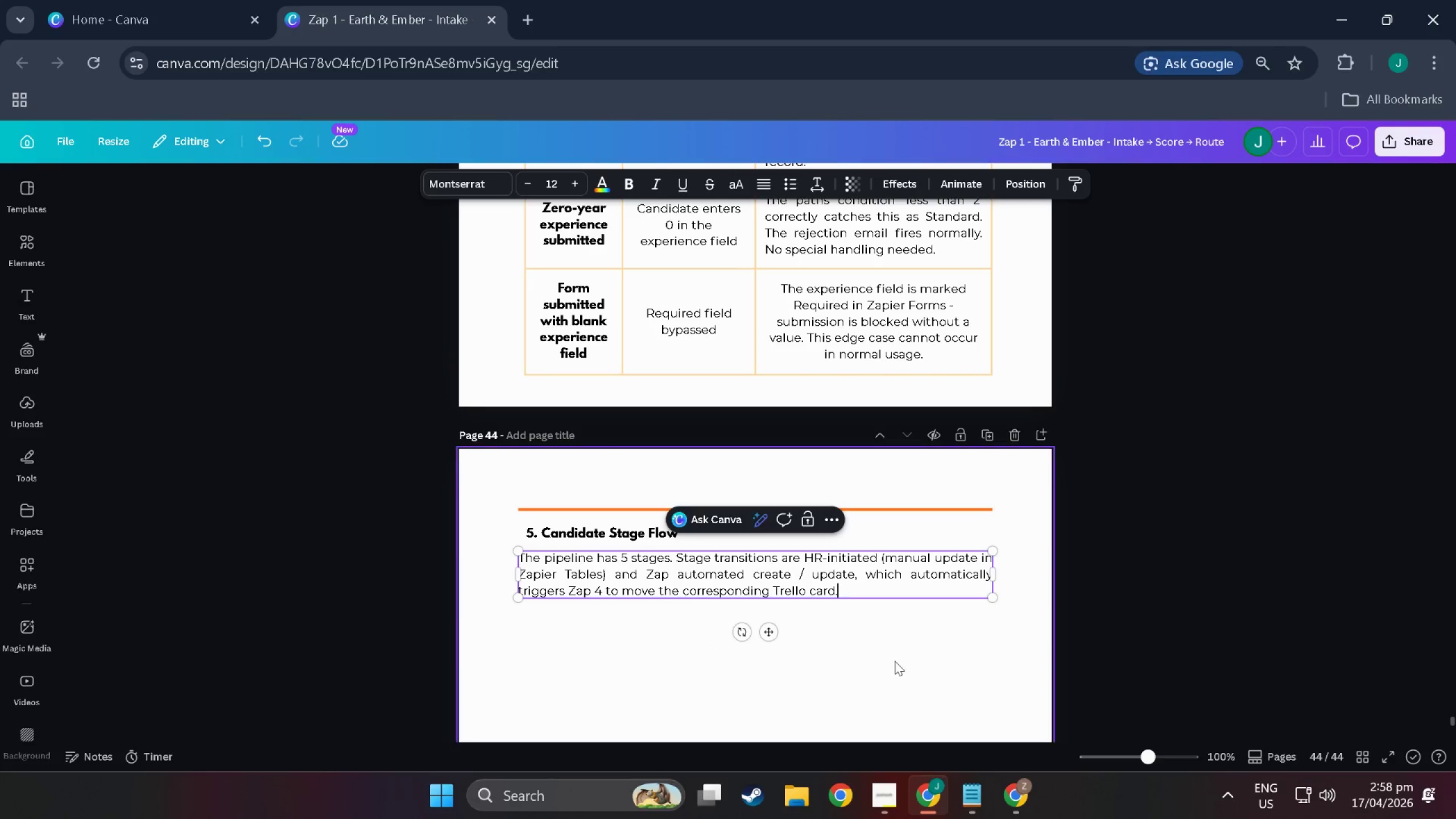 
triple_click([895, 661])
 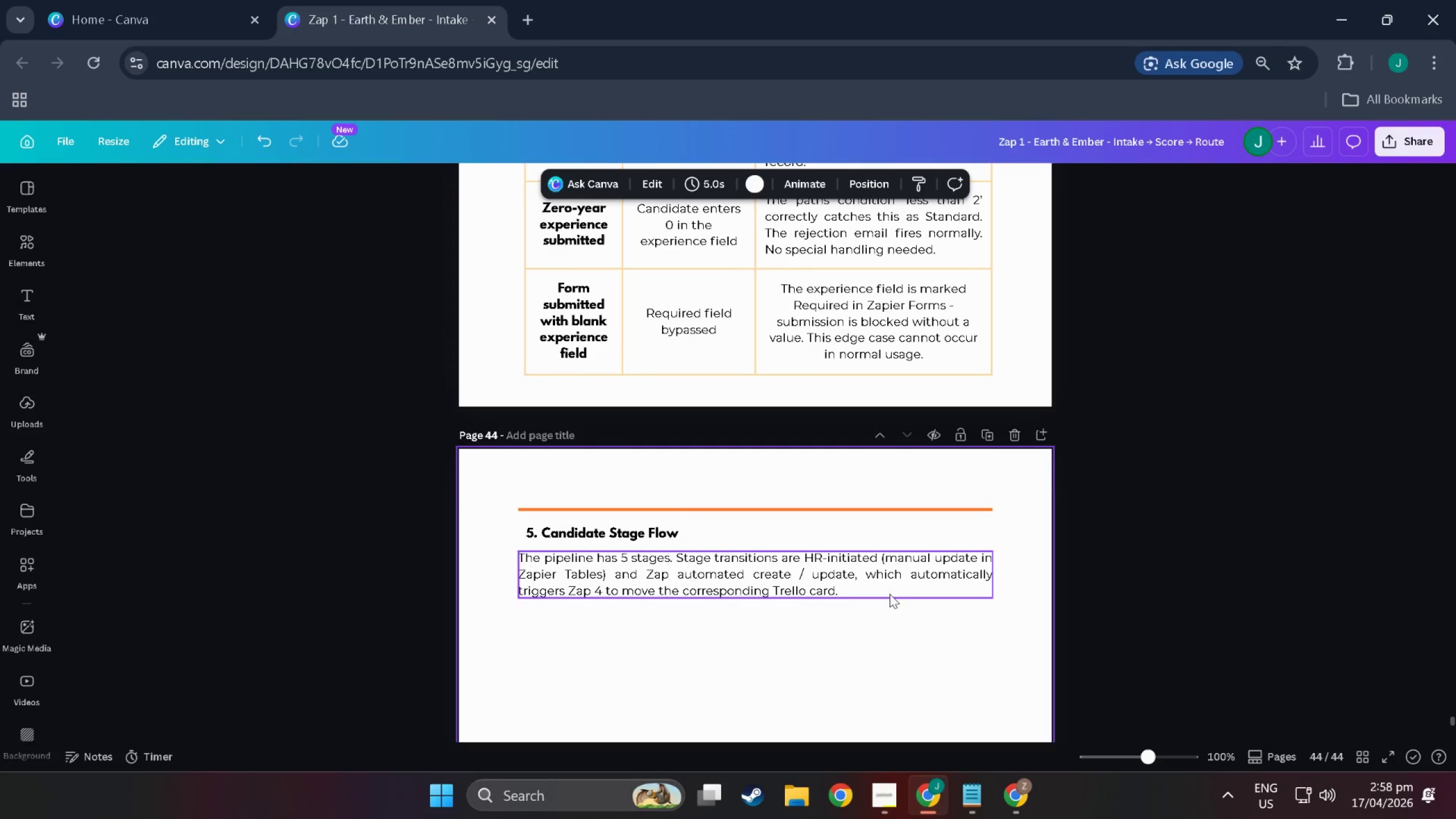 
scroll: coordinate [890, 589], scroll_direction: up, amount: 1.0
 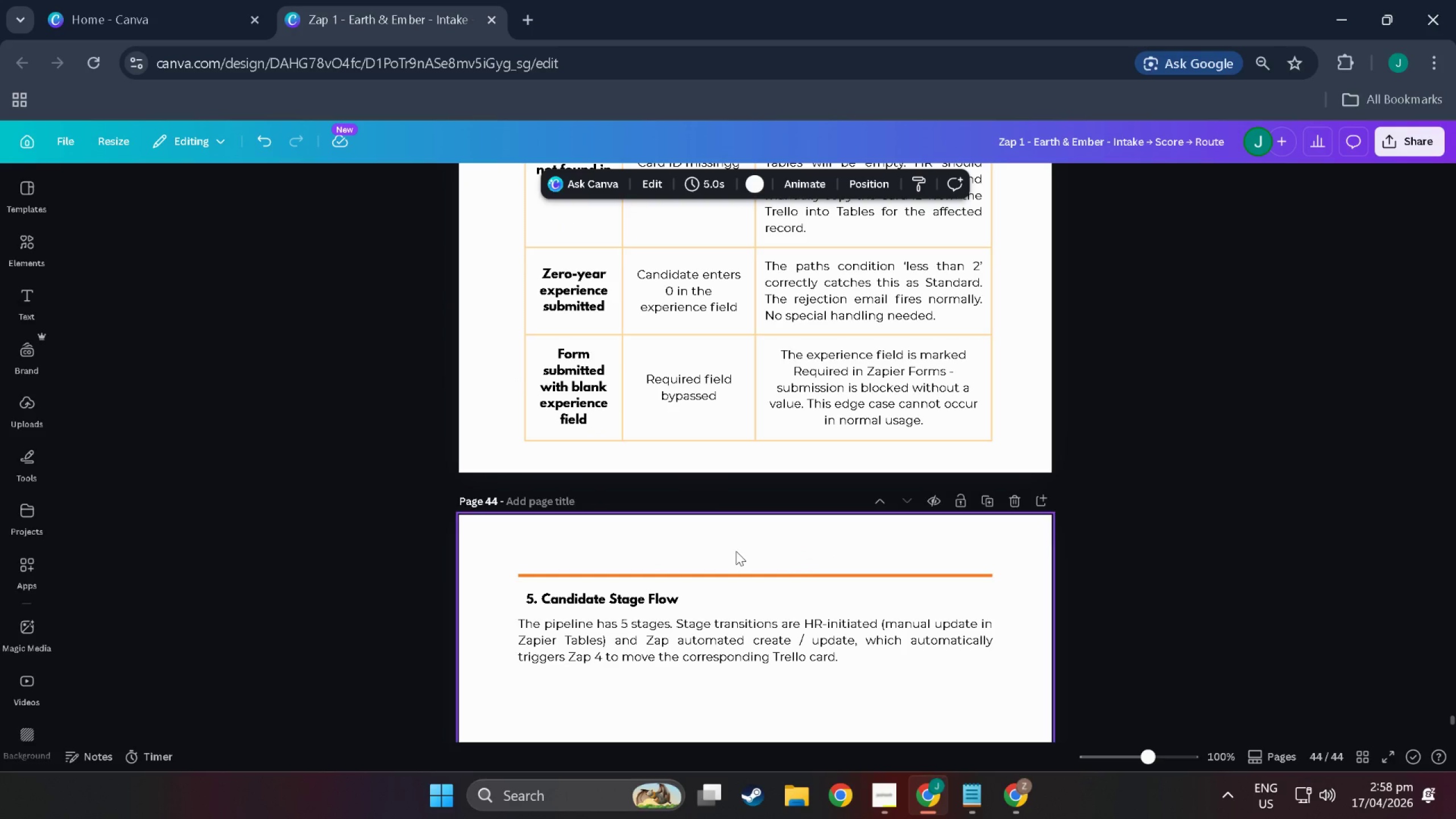 
scroll: coordinate [722, 581], scroll_direction: down, amount: 1.0
 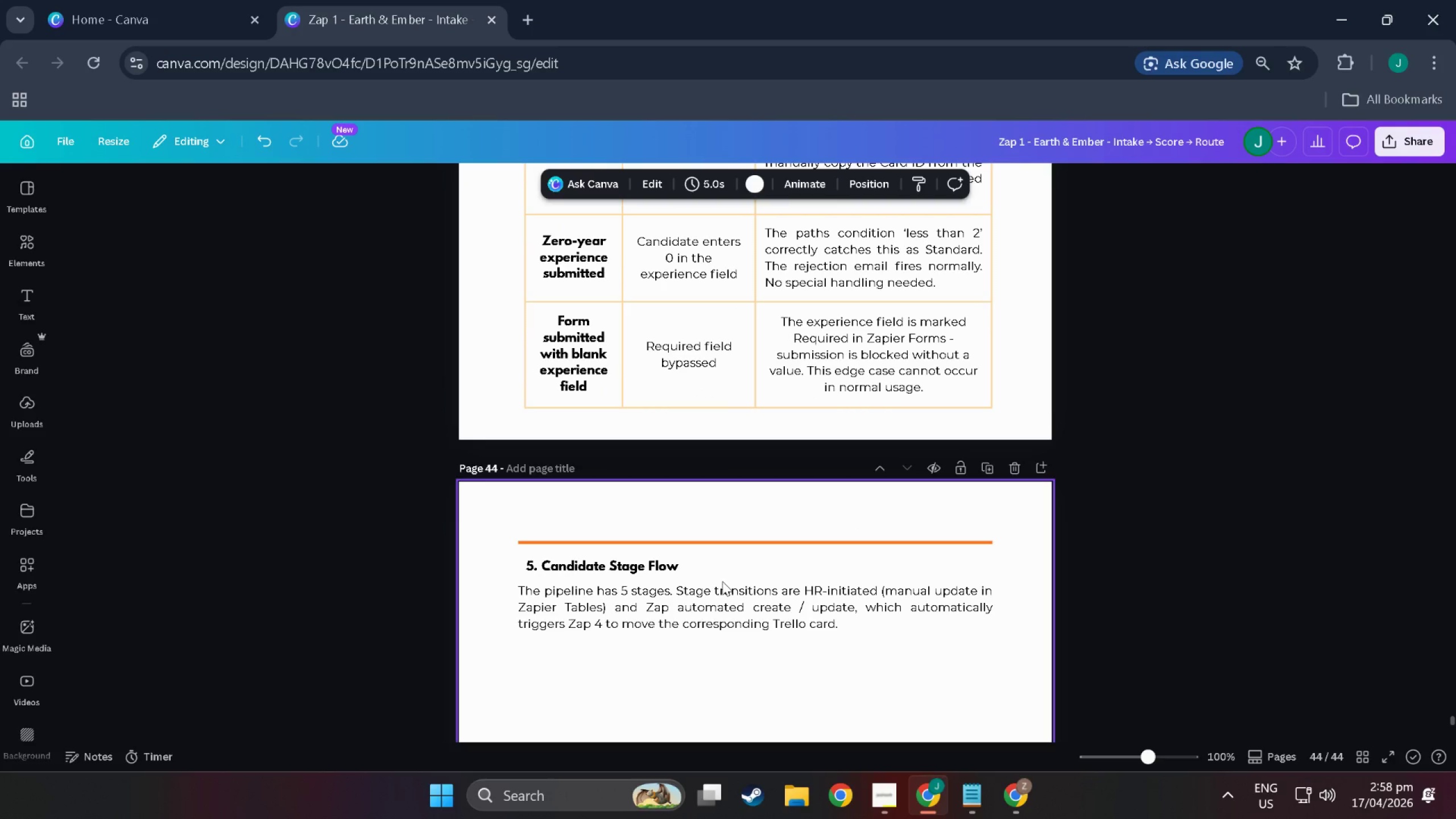 
wait(5.88)
 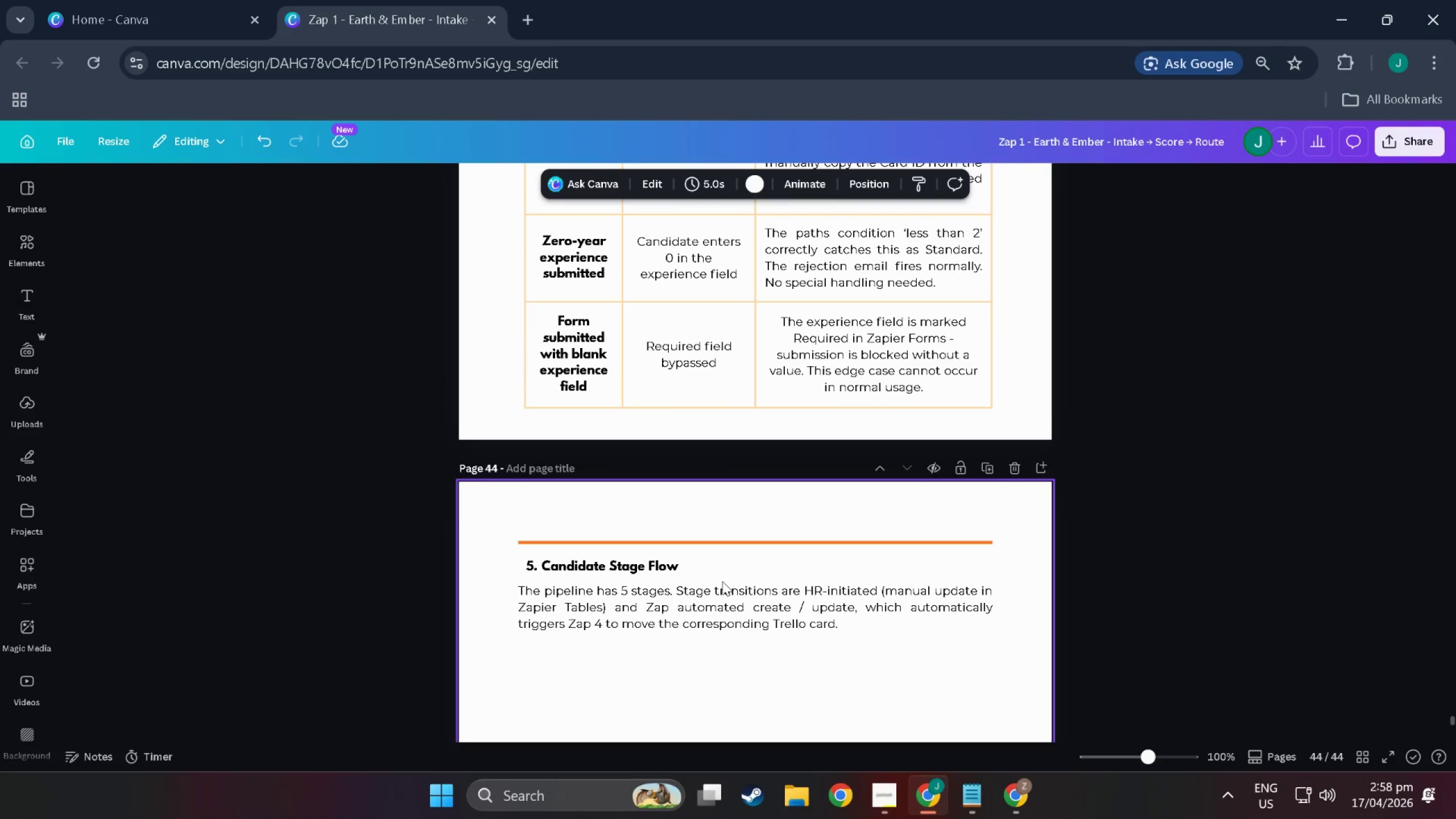 
scroll: coordinate [753, 672], scroll_direction: down, amount: 2.0
 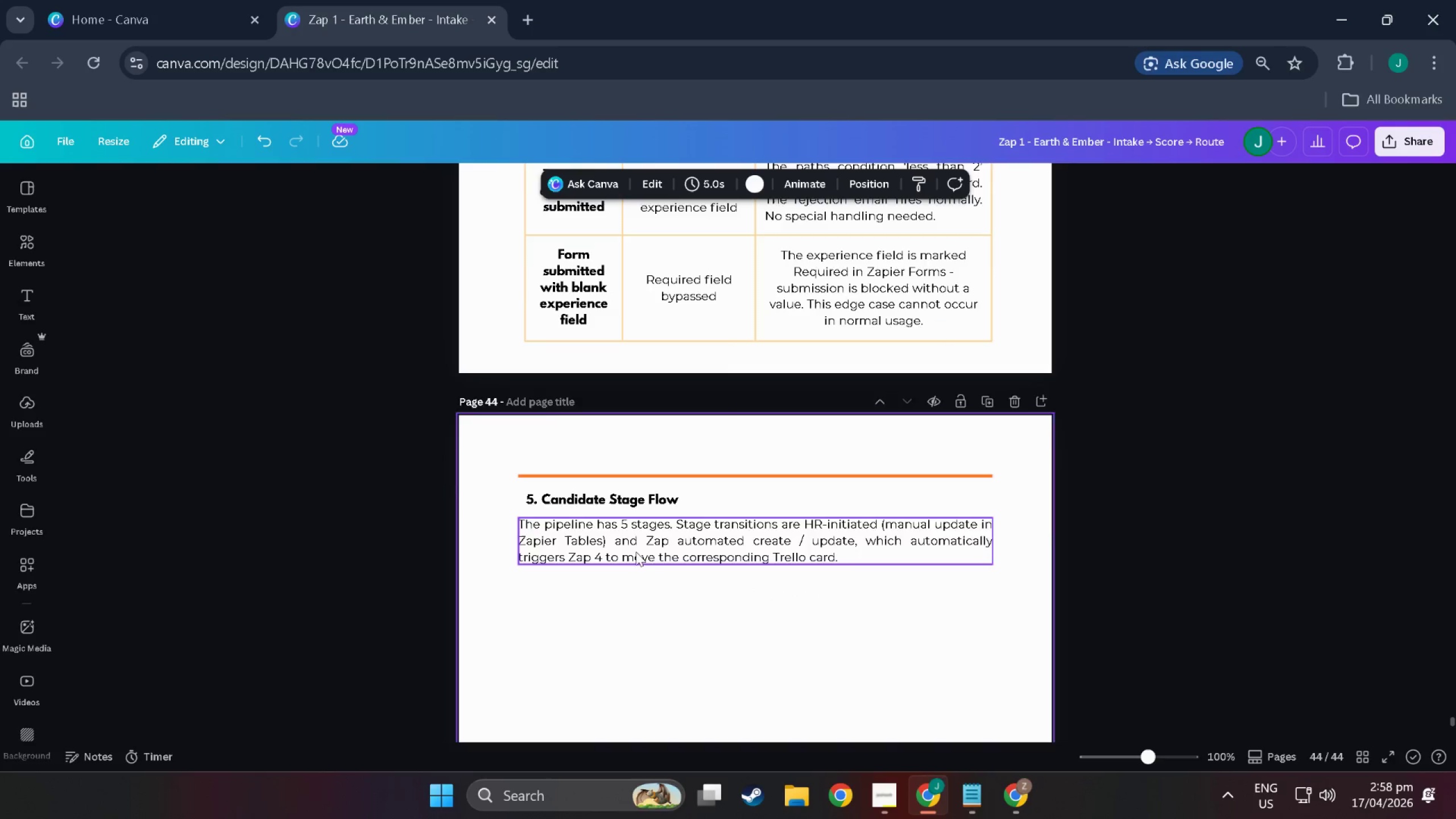 
scroll: coordinate [620, 580], scroll_direction: up, amount: 20.0
 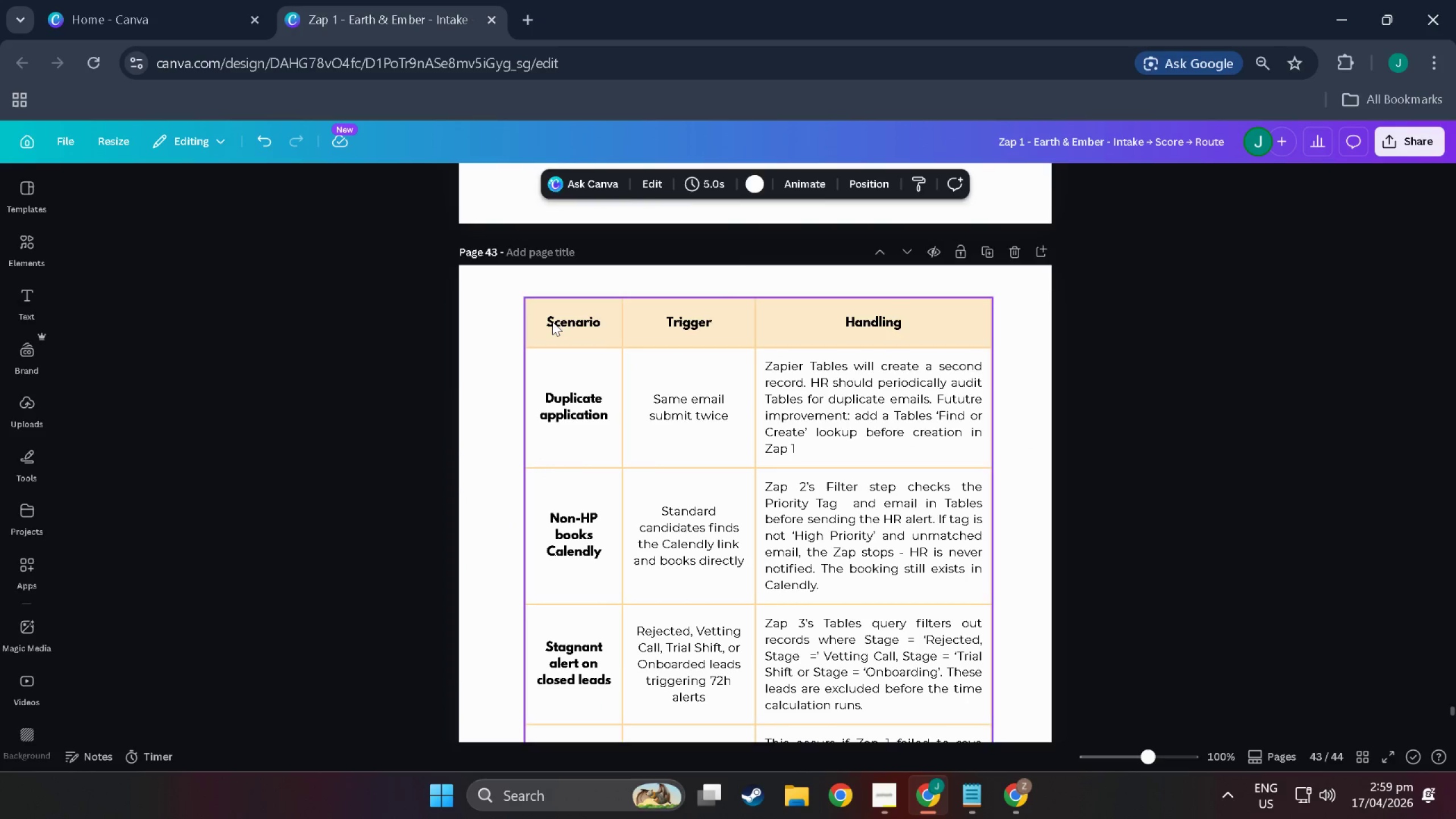 
left_click([552, 321])
 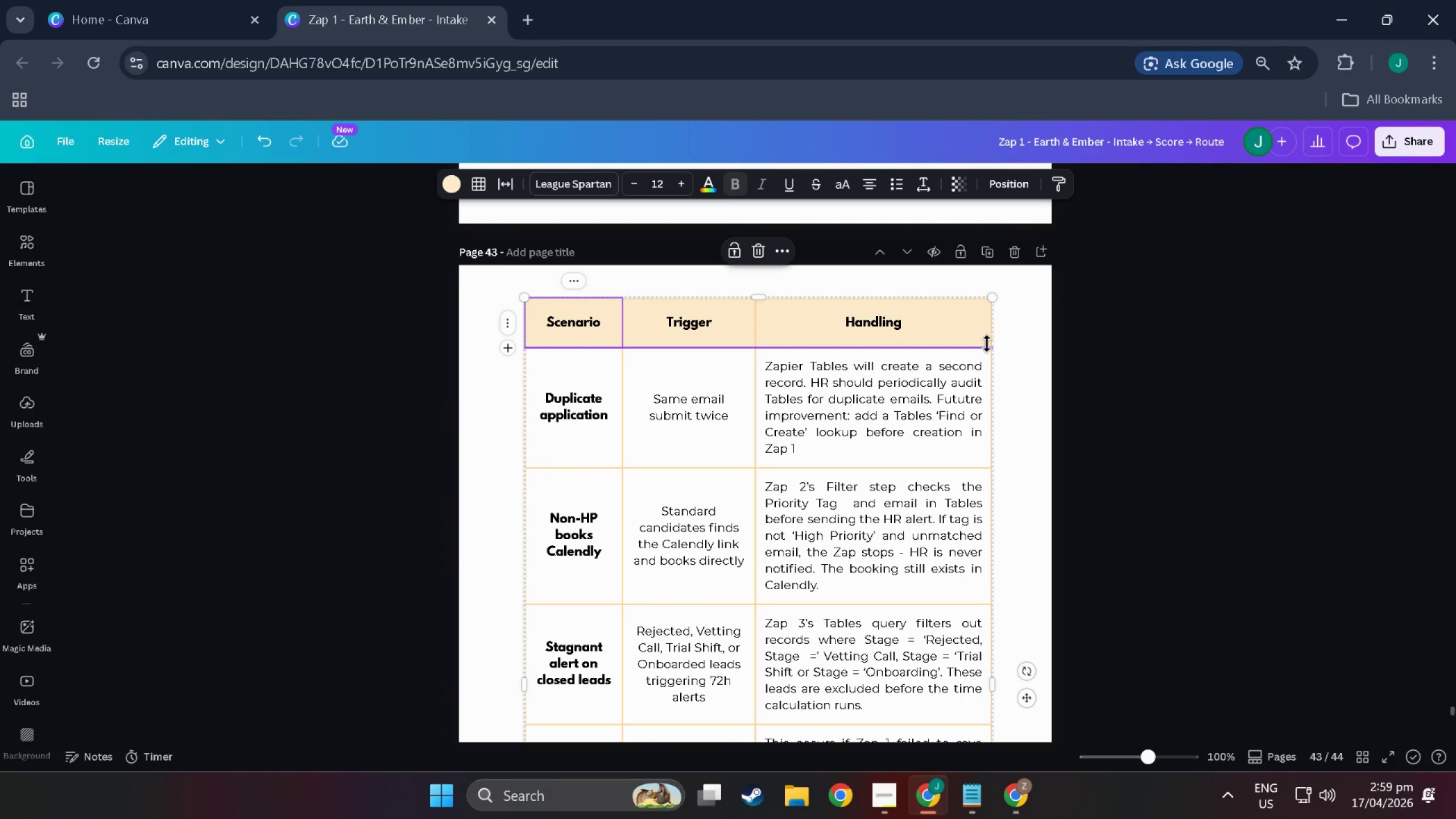 
double_click([1036, 330])
 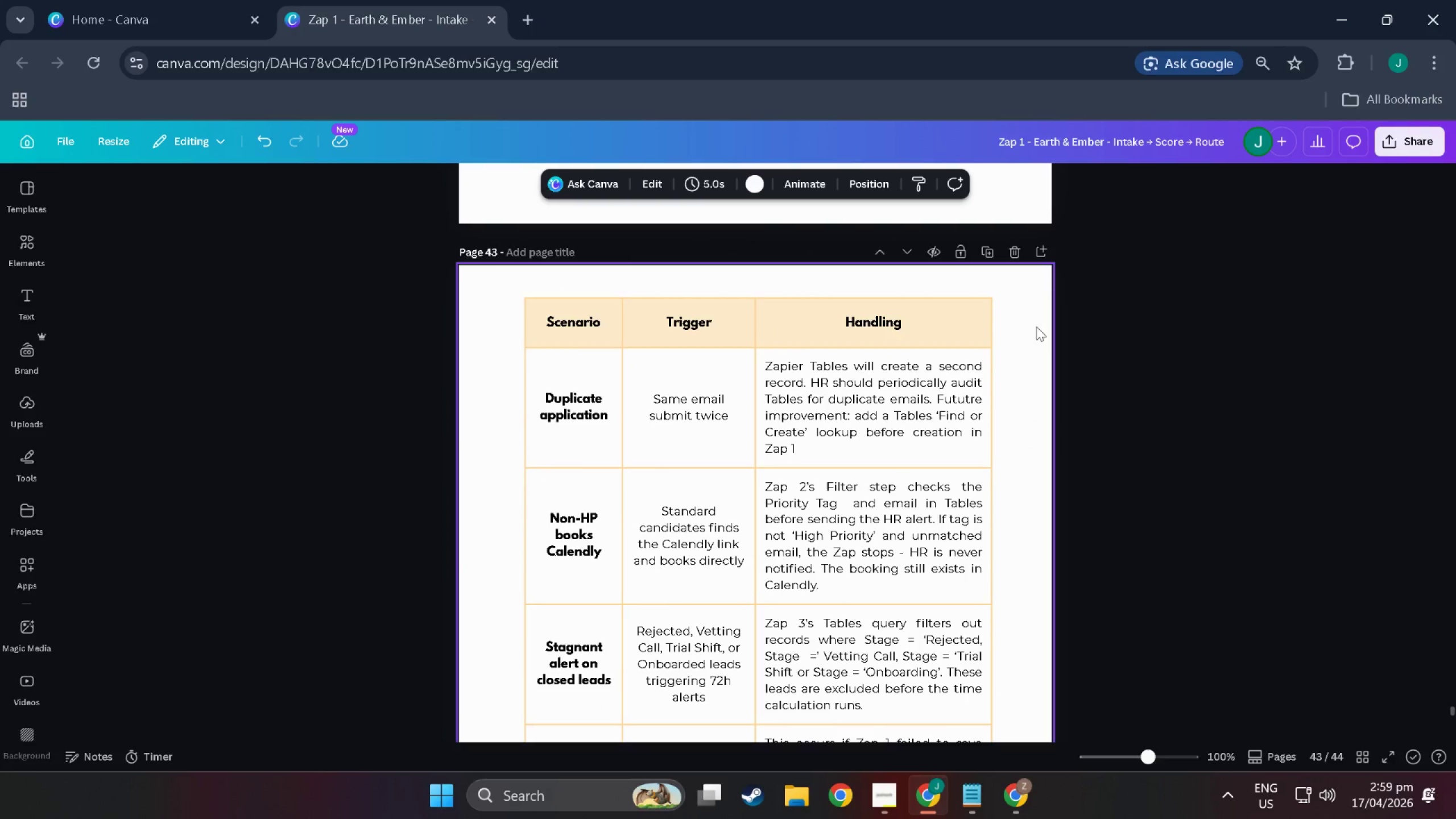 
left_click_drag(start_coordinate=[1036, 326], to_coordinate=[523, 564])
 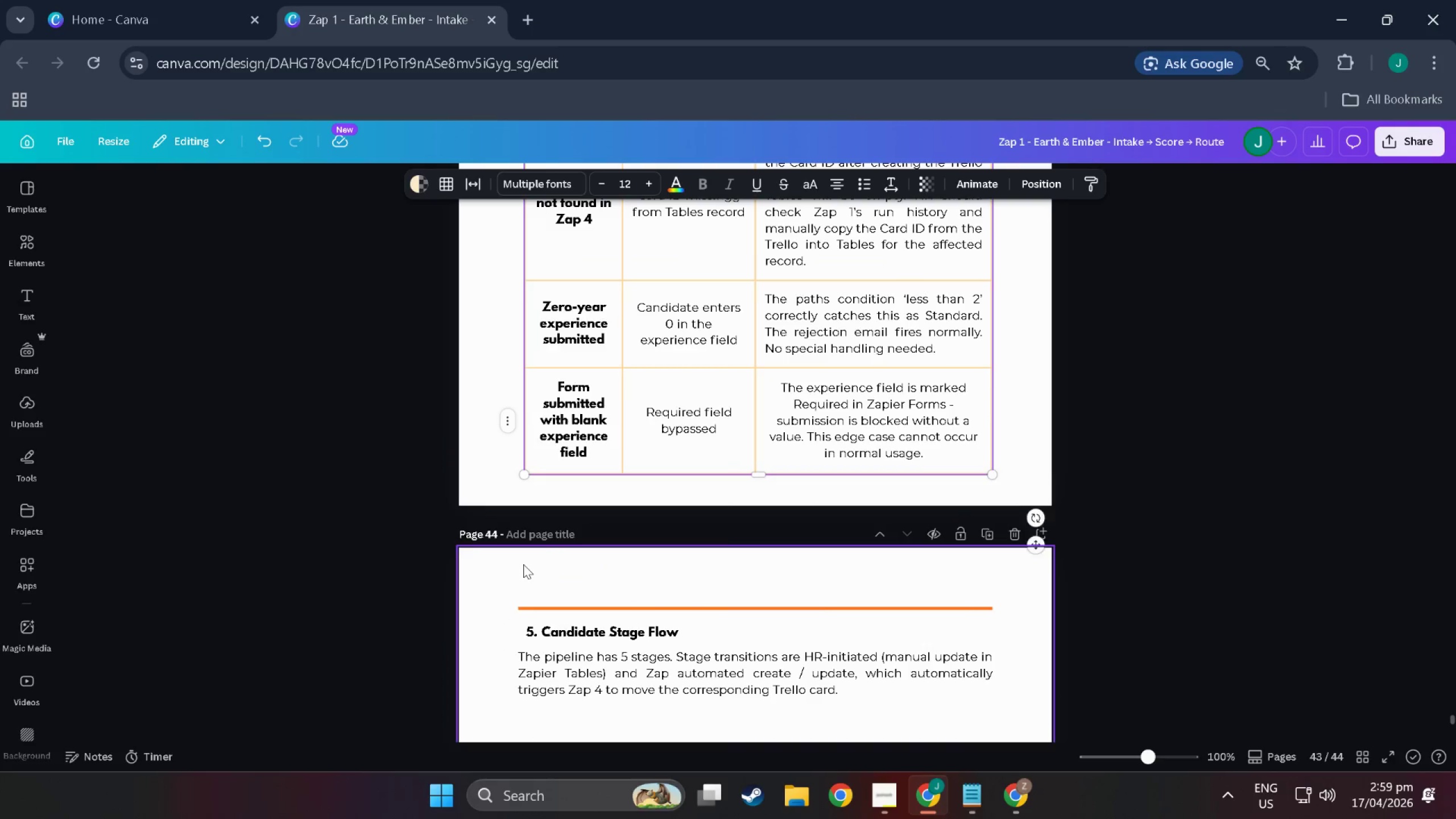 
scroll: coordinate [503, 653], scroll_direction: down, amount: 14.0
 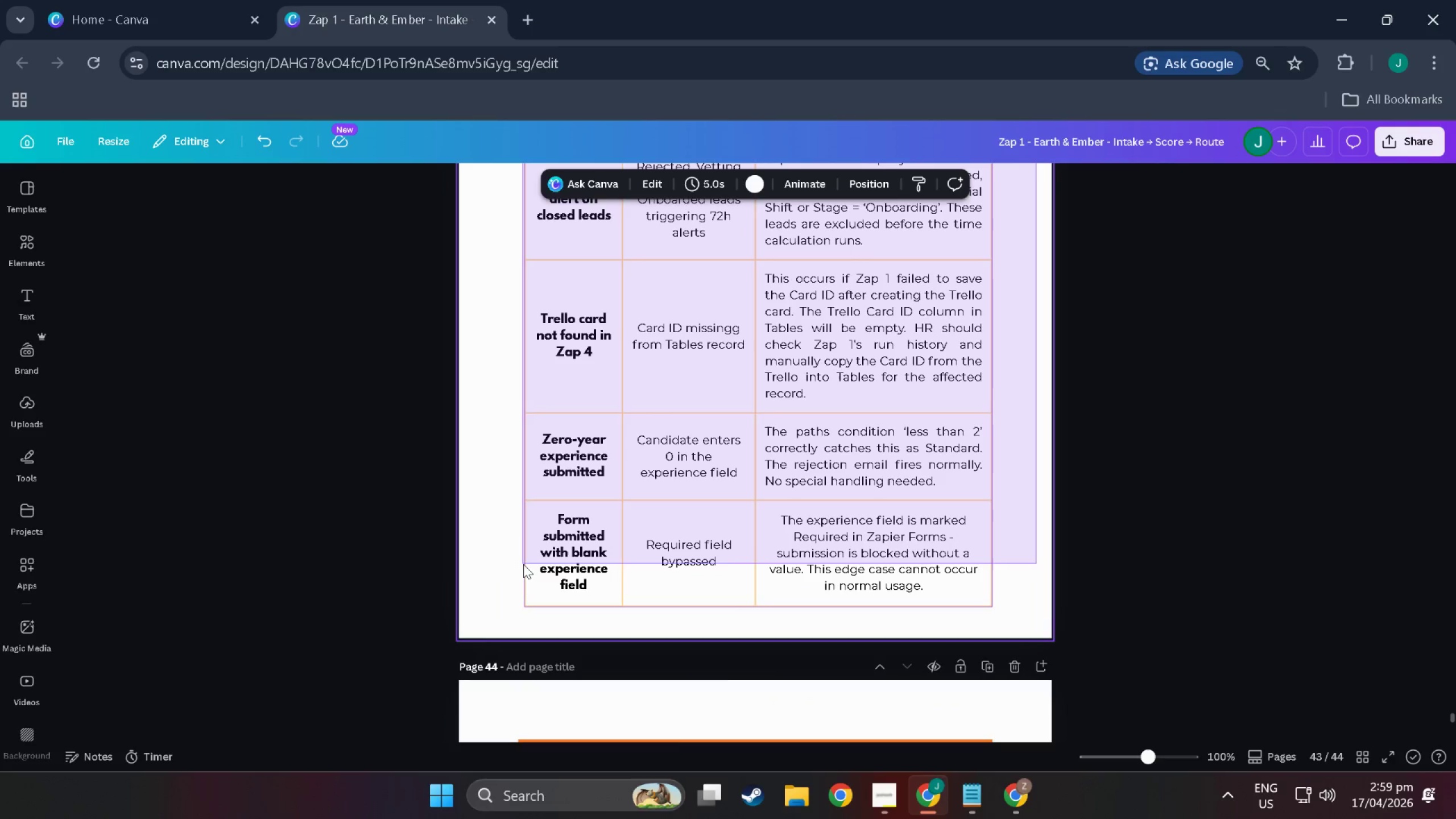 
key(Control+ControlLeft)
 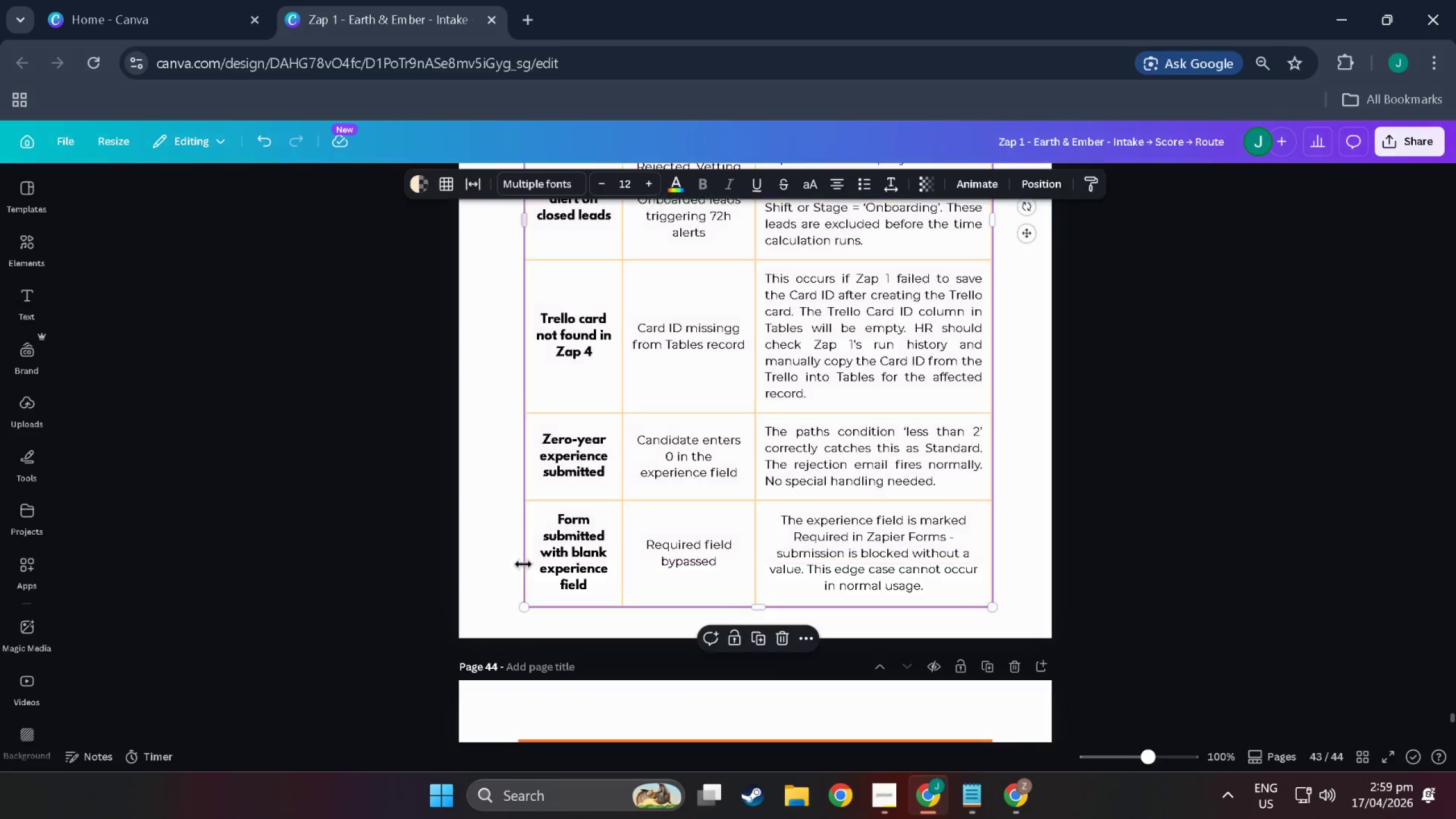 
key(Control+C)
 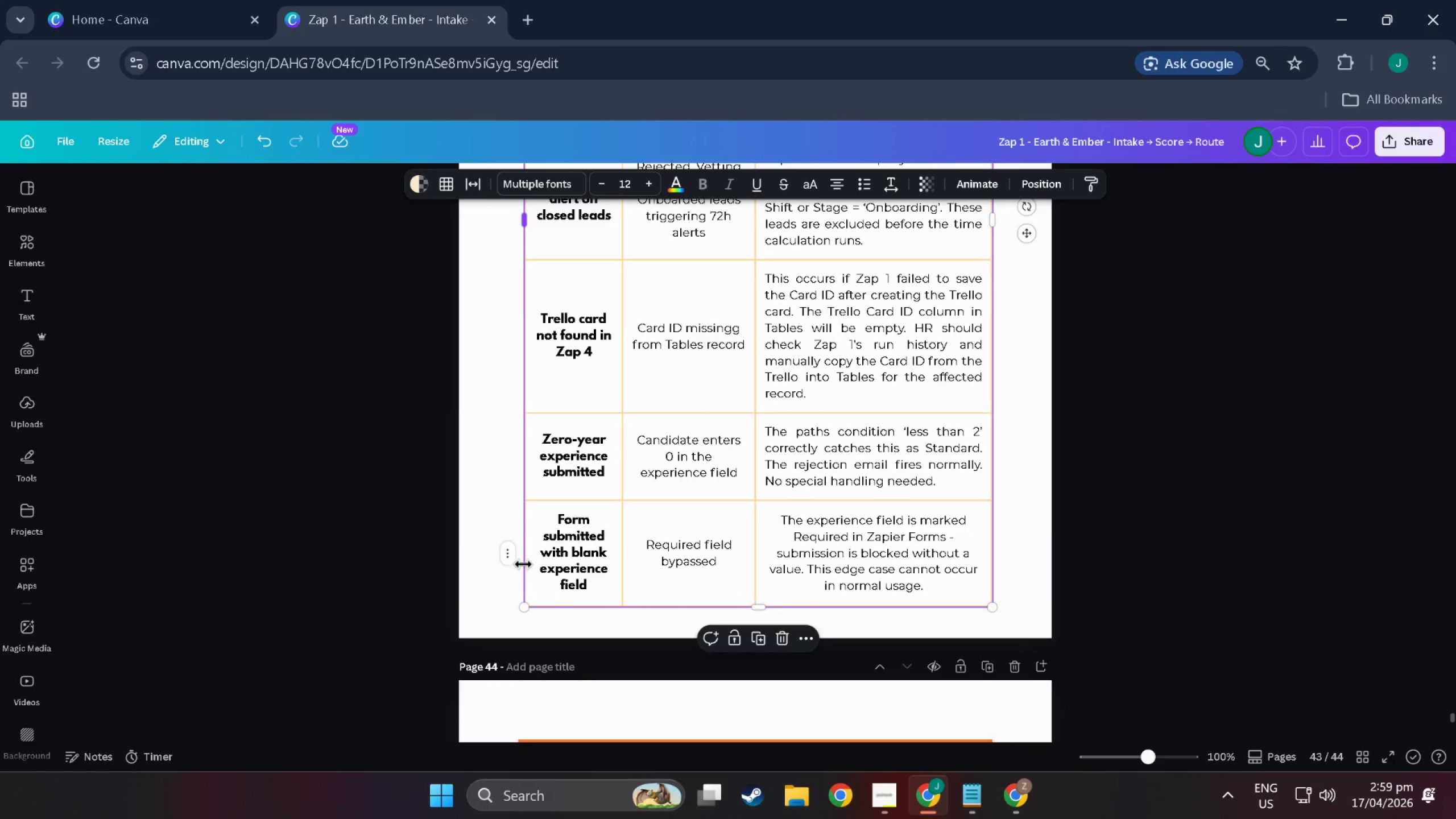 
left_click([536, 555])
 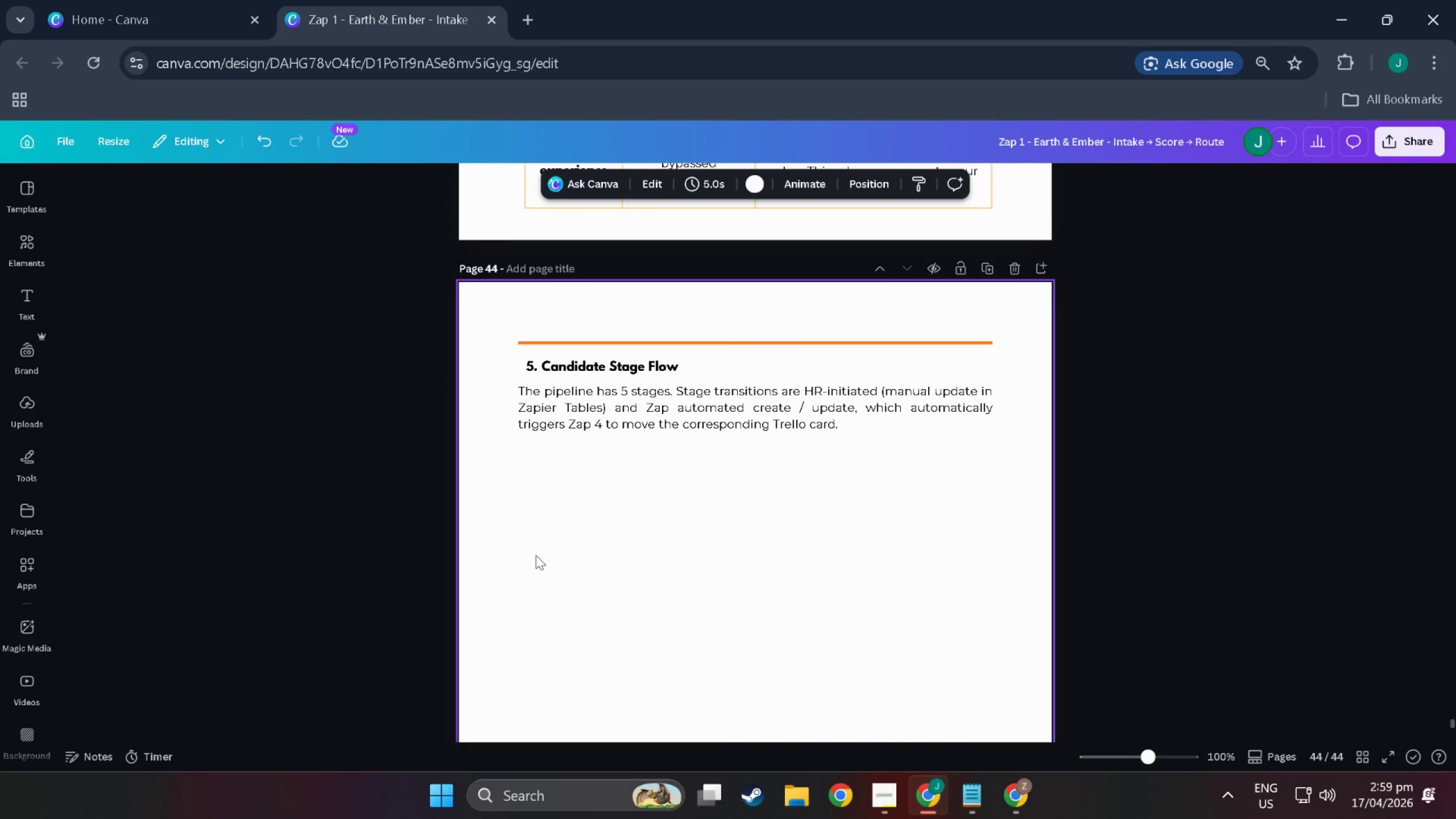 
scroll: coordinate [524, 564], scroll_direction: down, amount: 12.0
 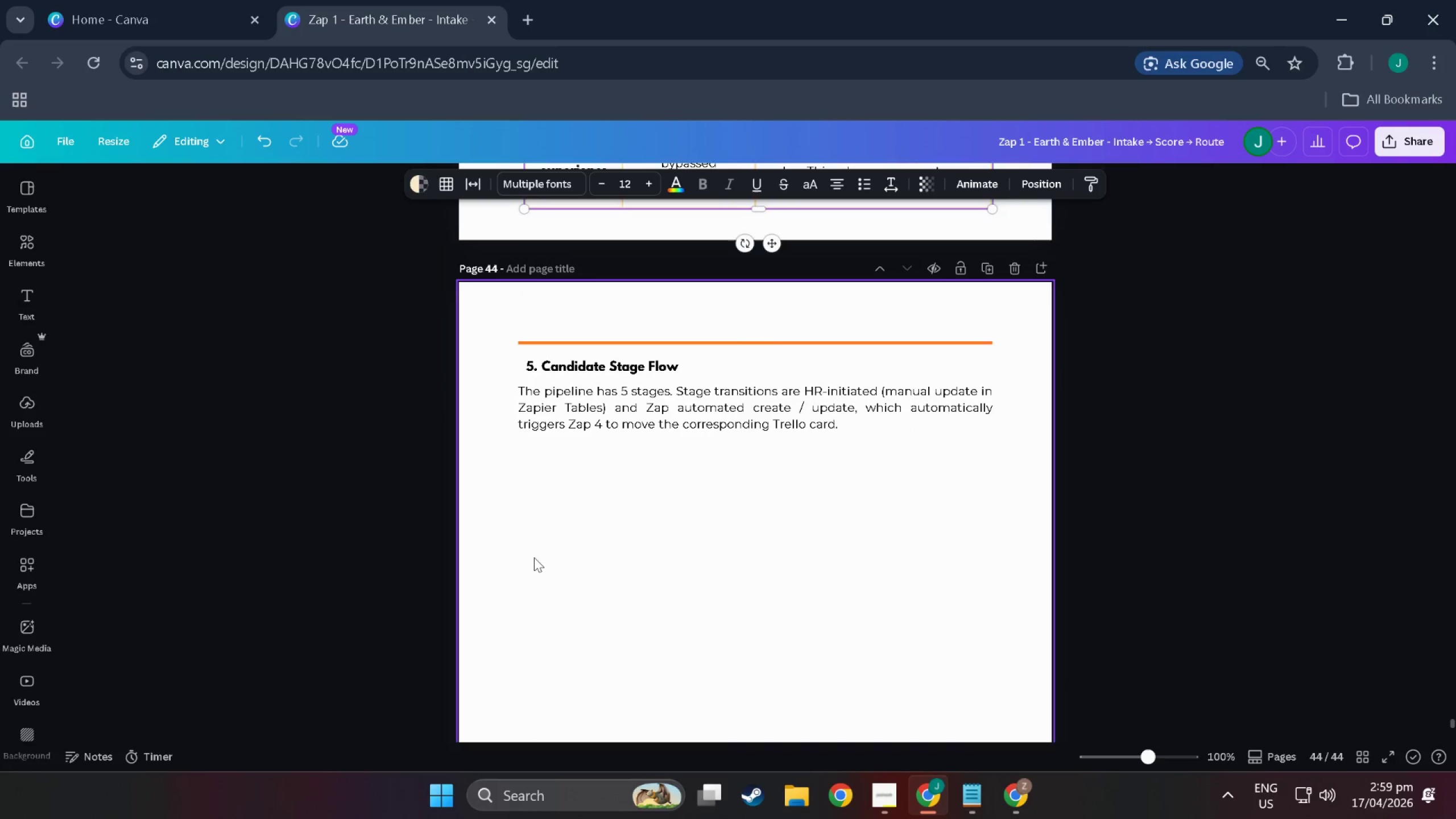 
key(Control+V)
 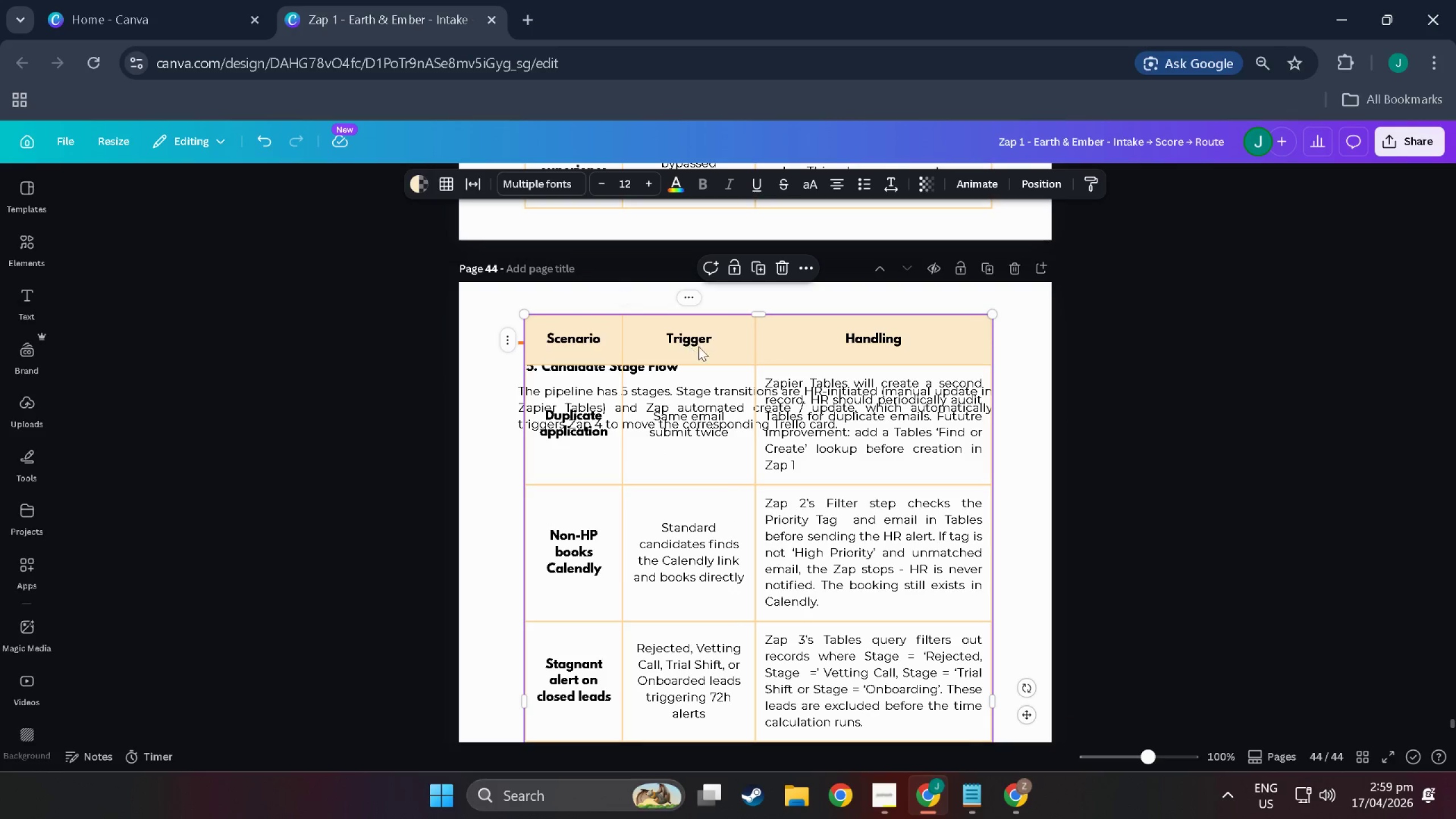 
left_click_drag(start_coordinate=[701, 346], to_coordinate=[696, 493])
 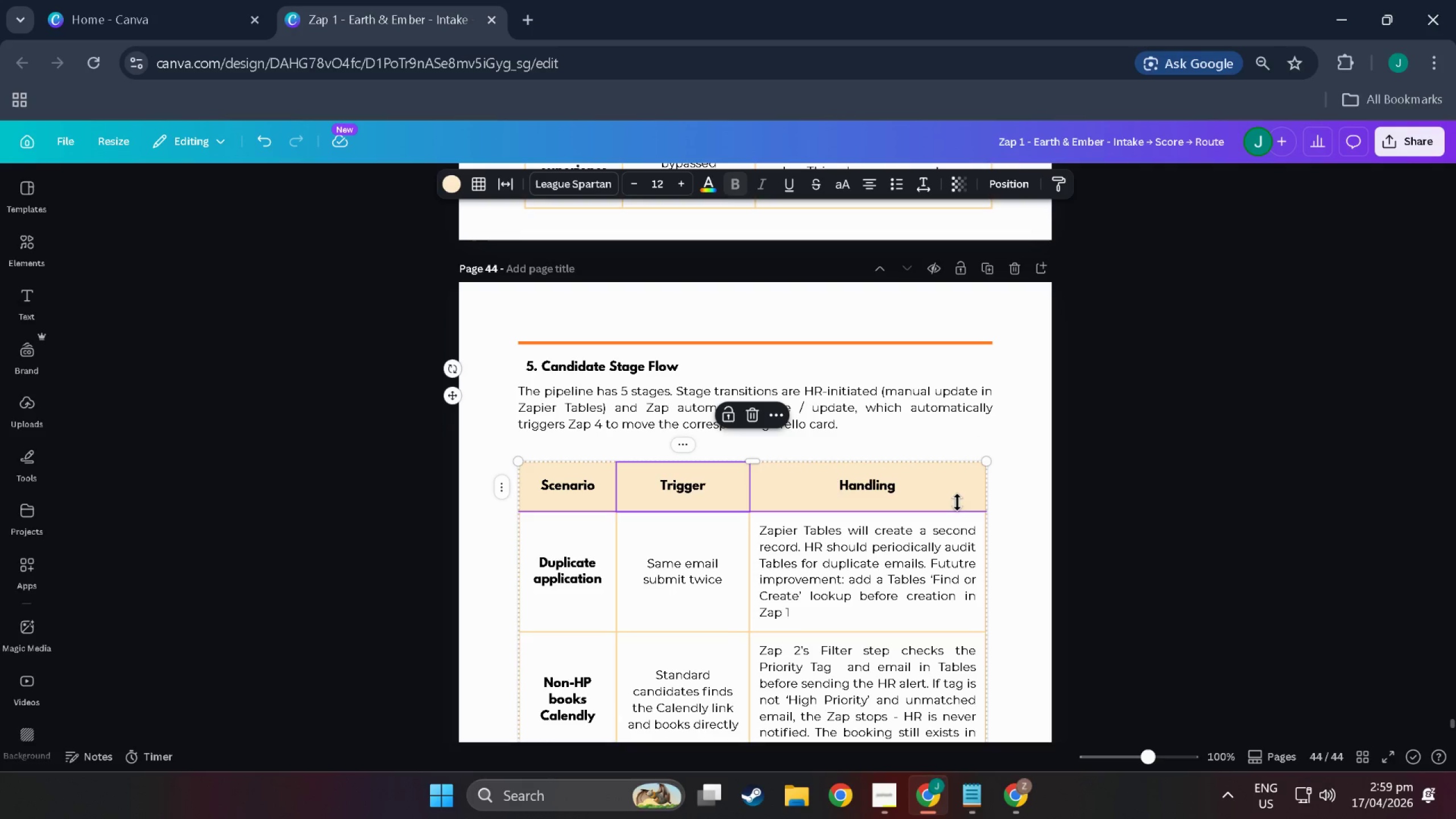 
wait(6.22)
 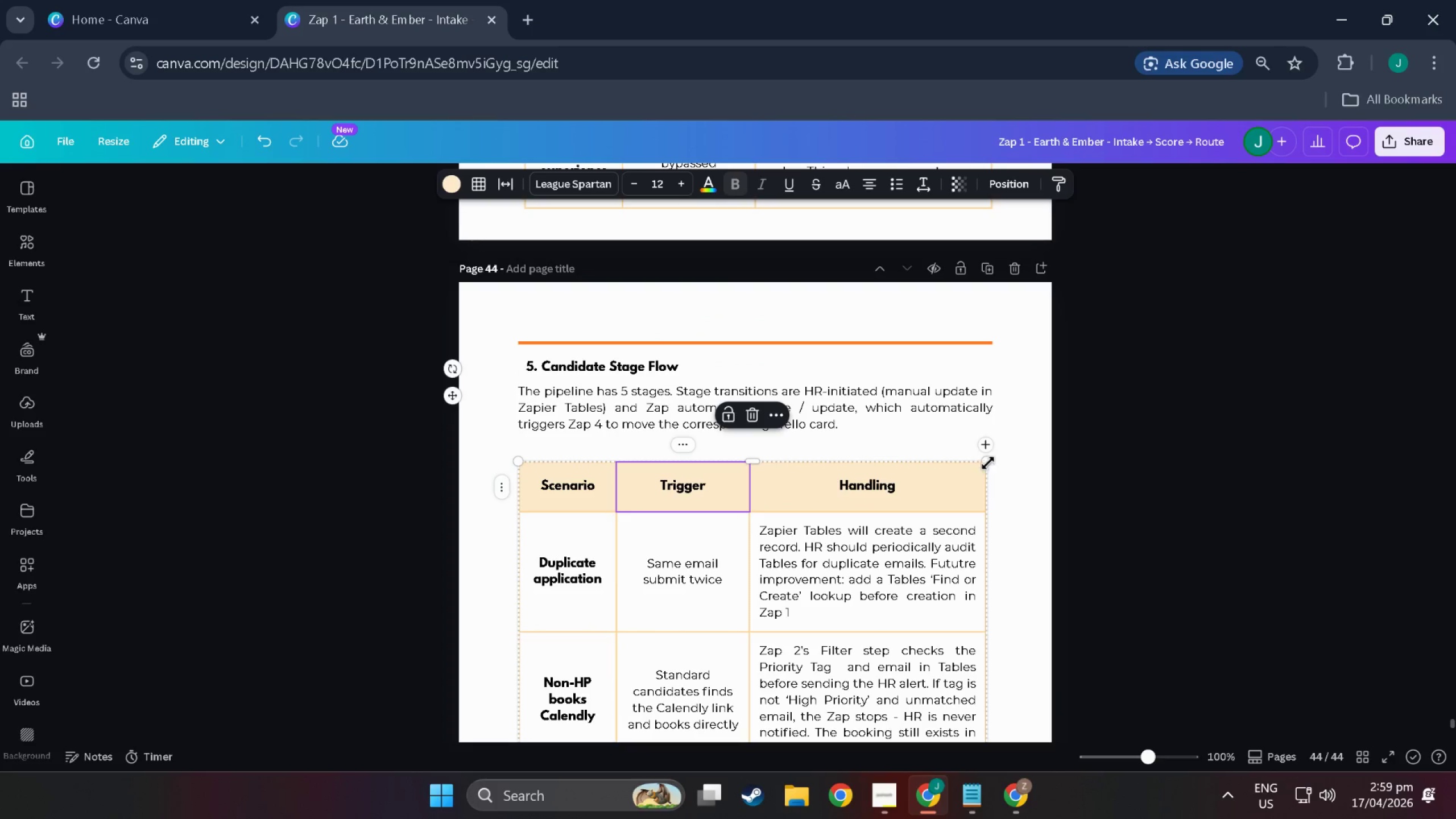 
double_click([597, 504])
 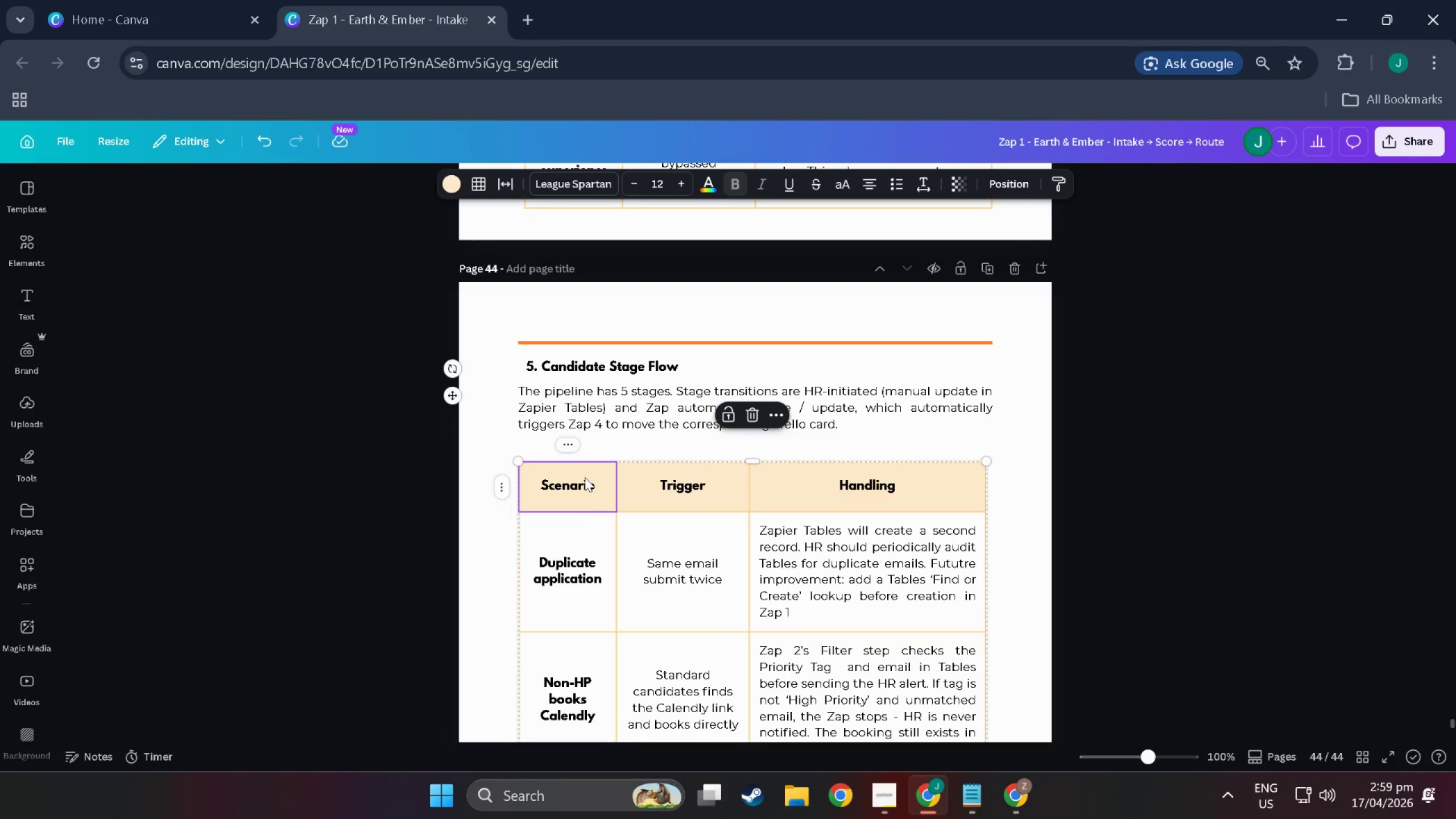 
triple_click([585, 477])
 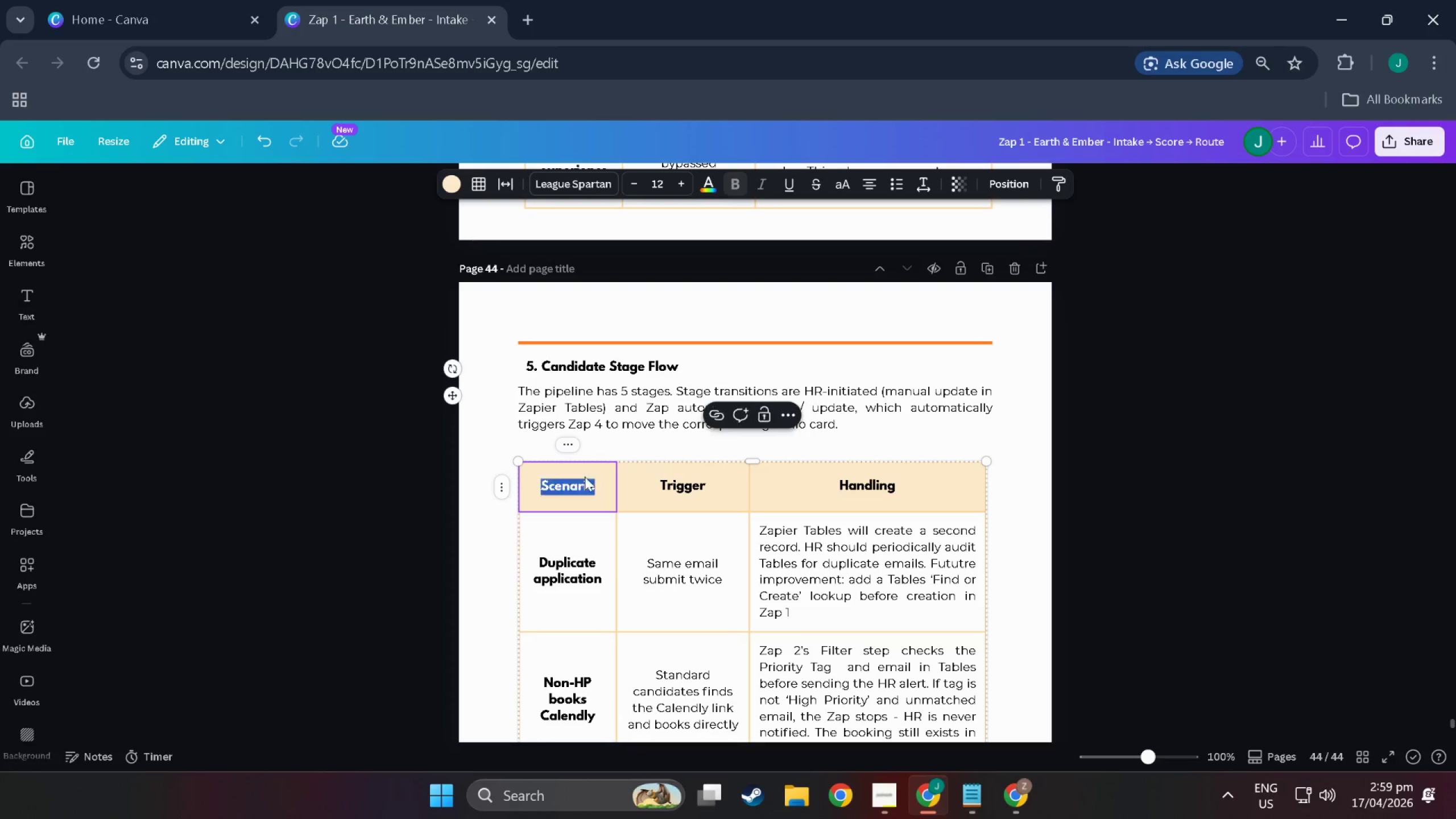 
triple_click([585, 477])
 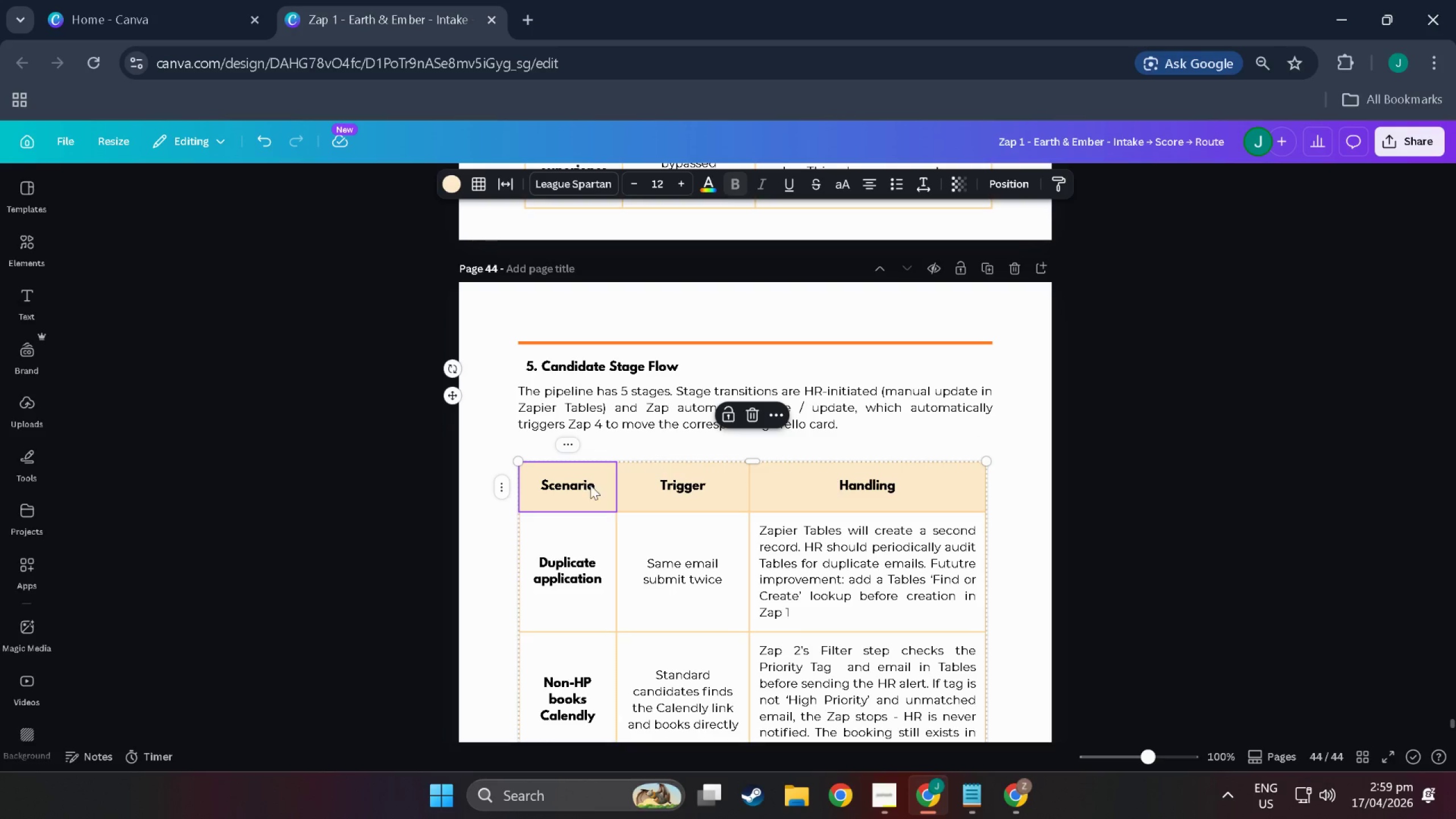 
triple_click([593, 489])
 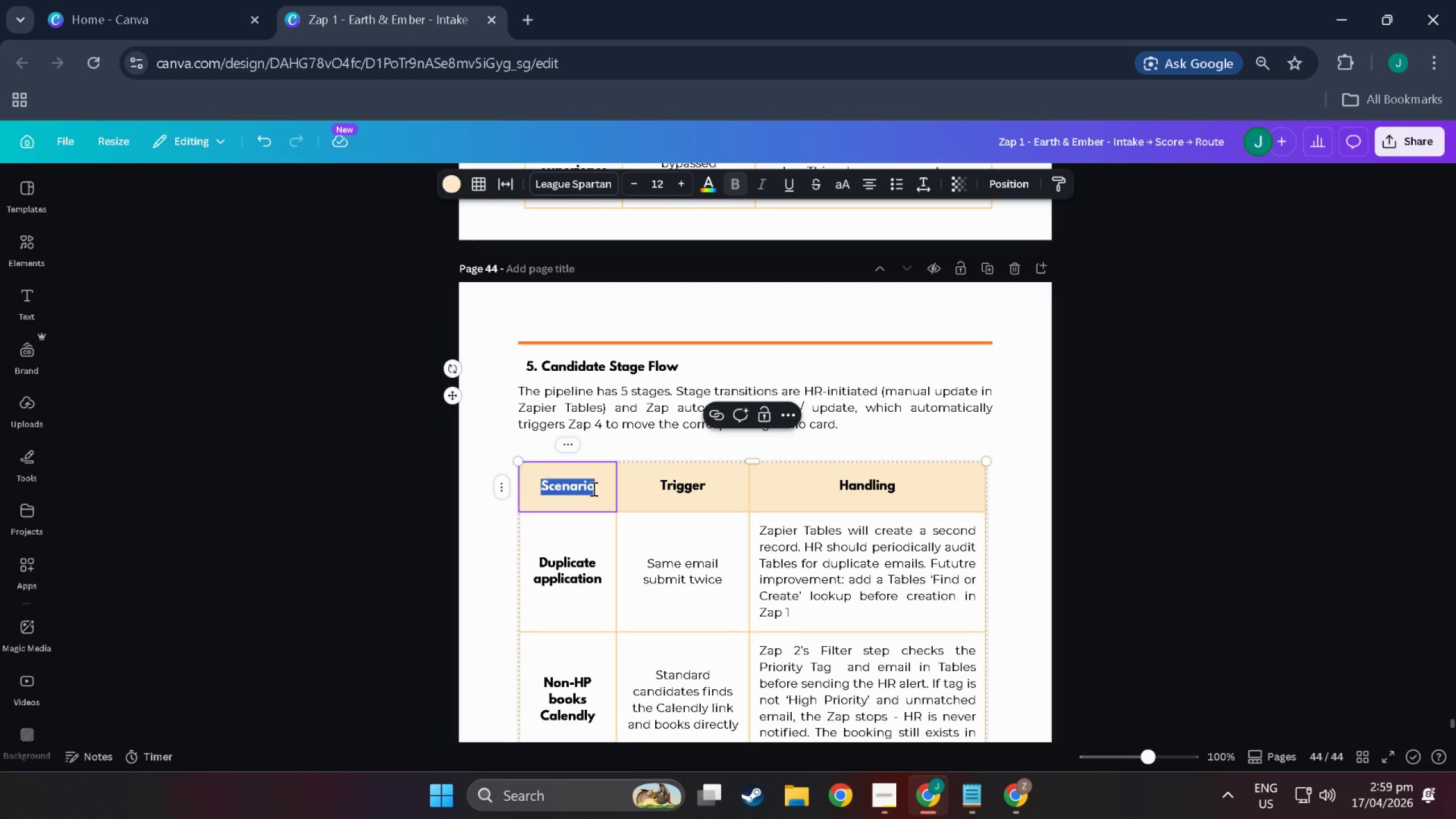 
triple_click([593, 489])
 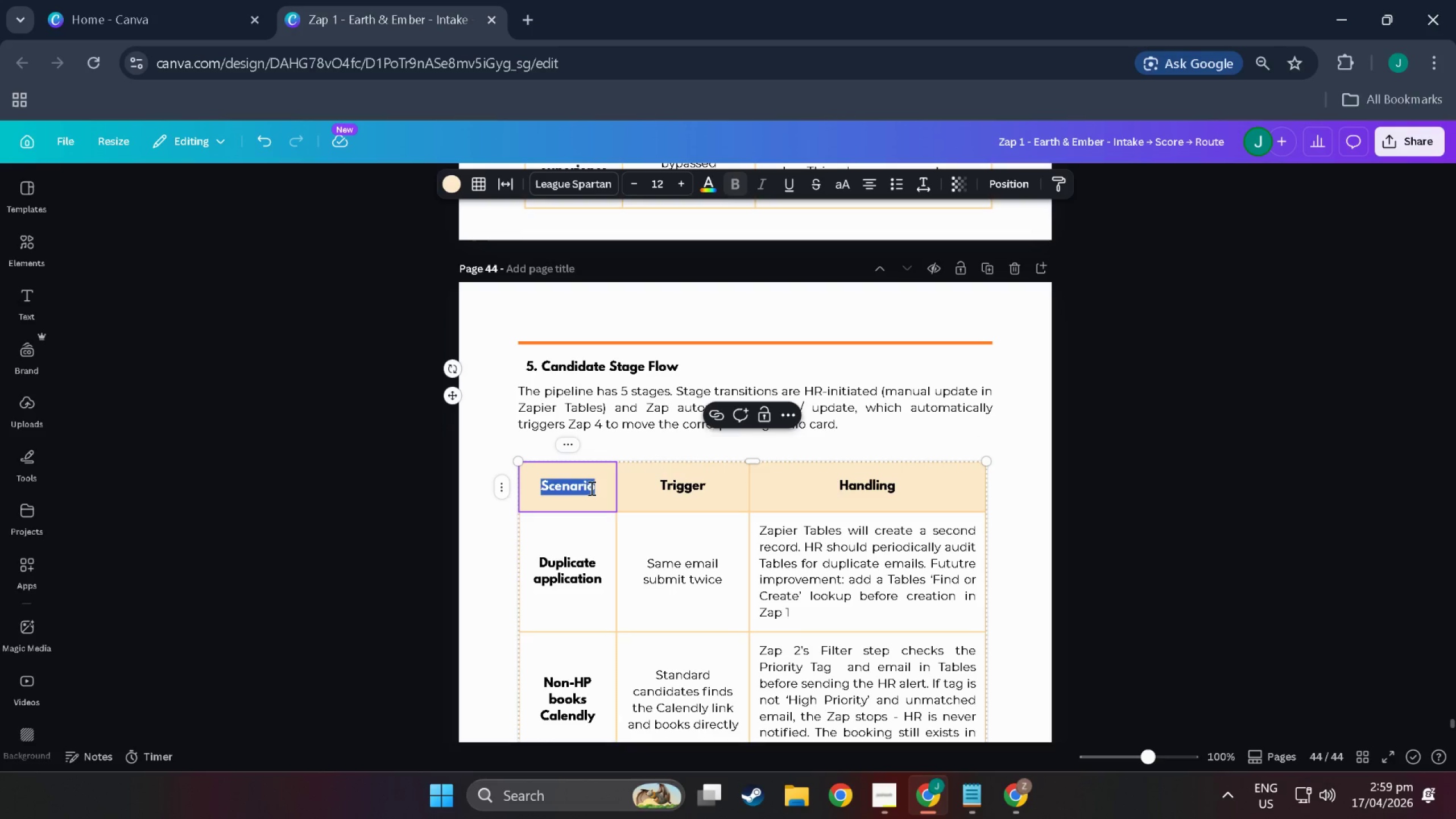 
type(Stage)
 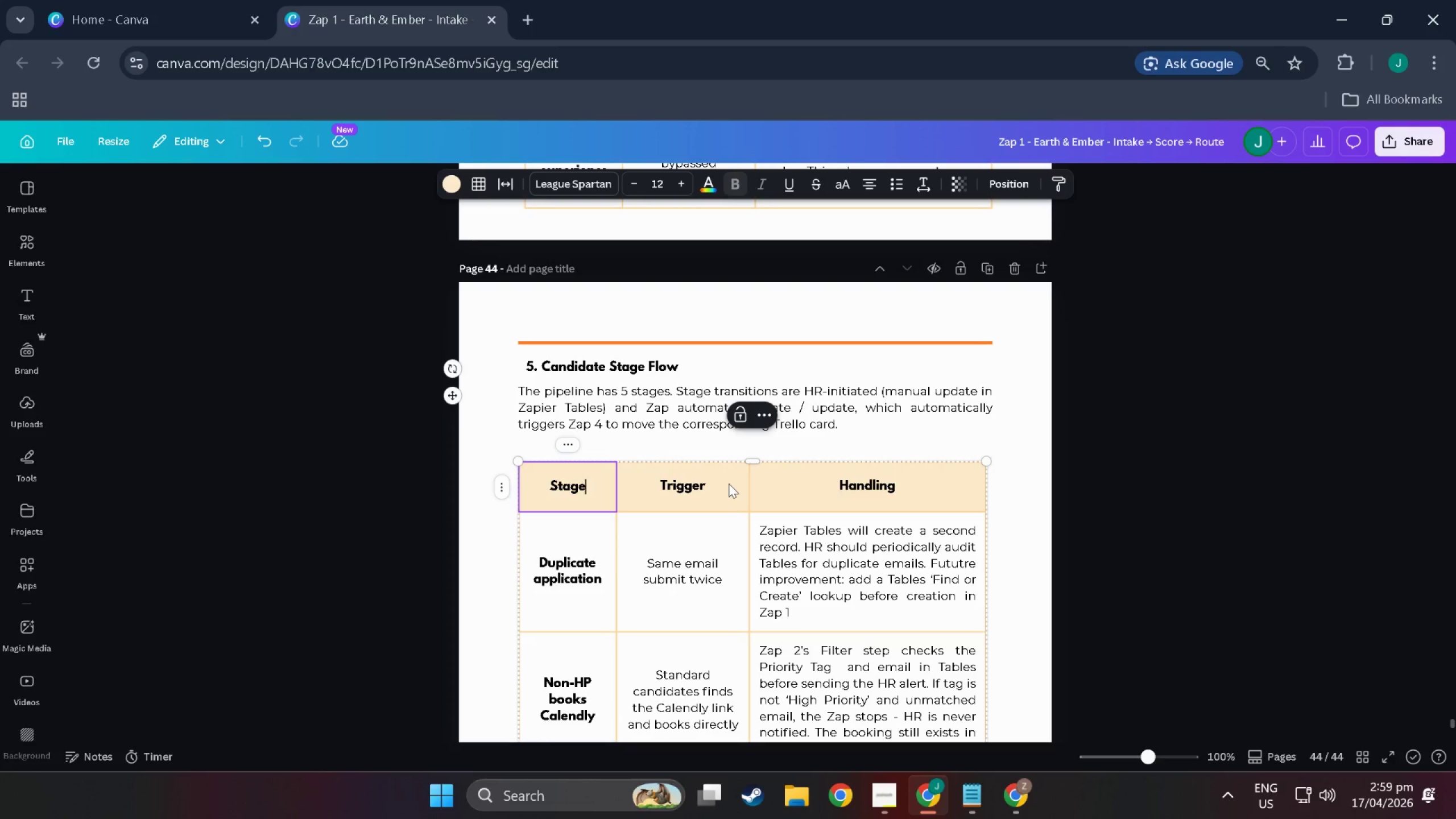 
double_click([702, 479])
 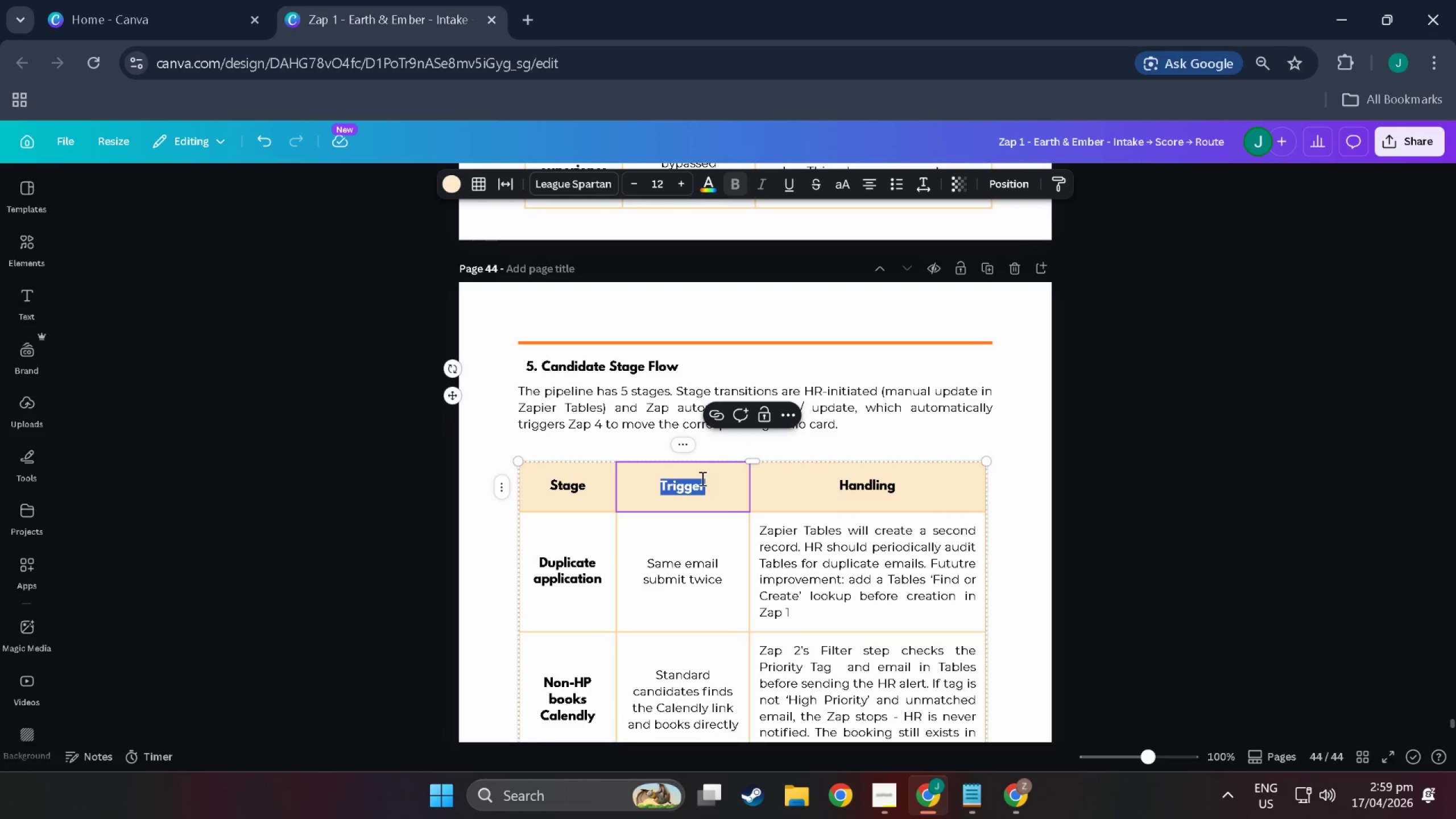 
type(whi )
key(Backspace)
key(Backspace)
type(io)
key(Backspace)
key(Backspace)
type(o move to this stage)
 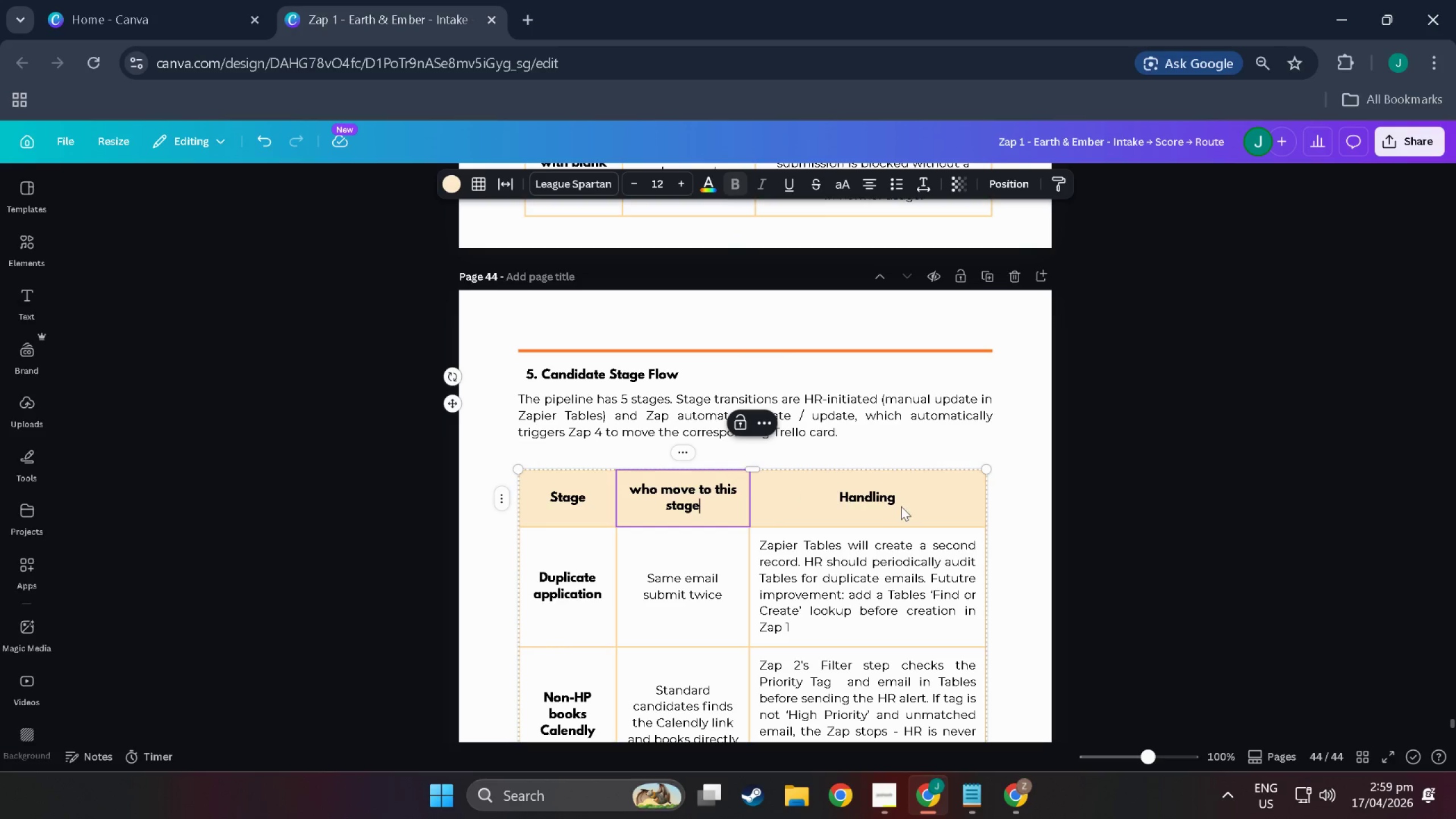 
double_click([896, 499])
 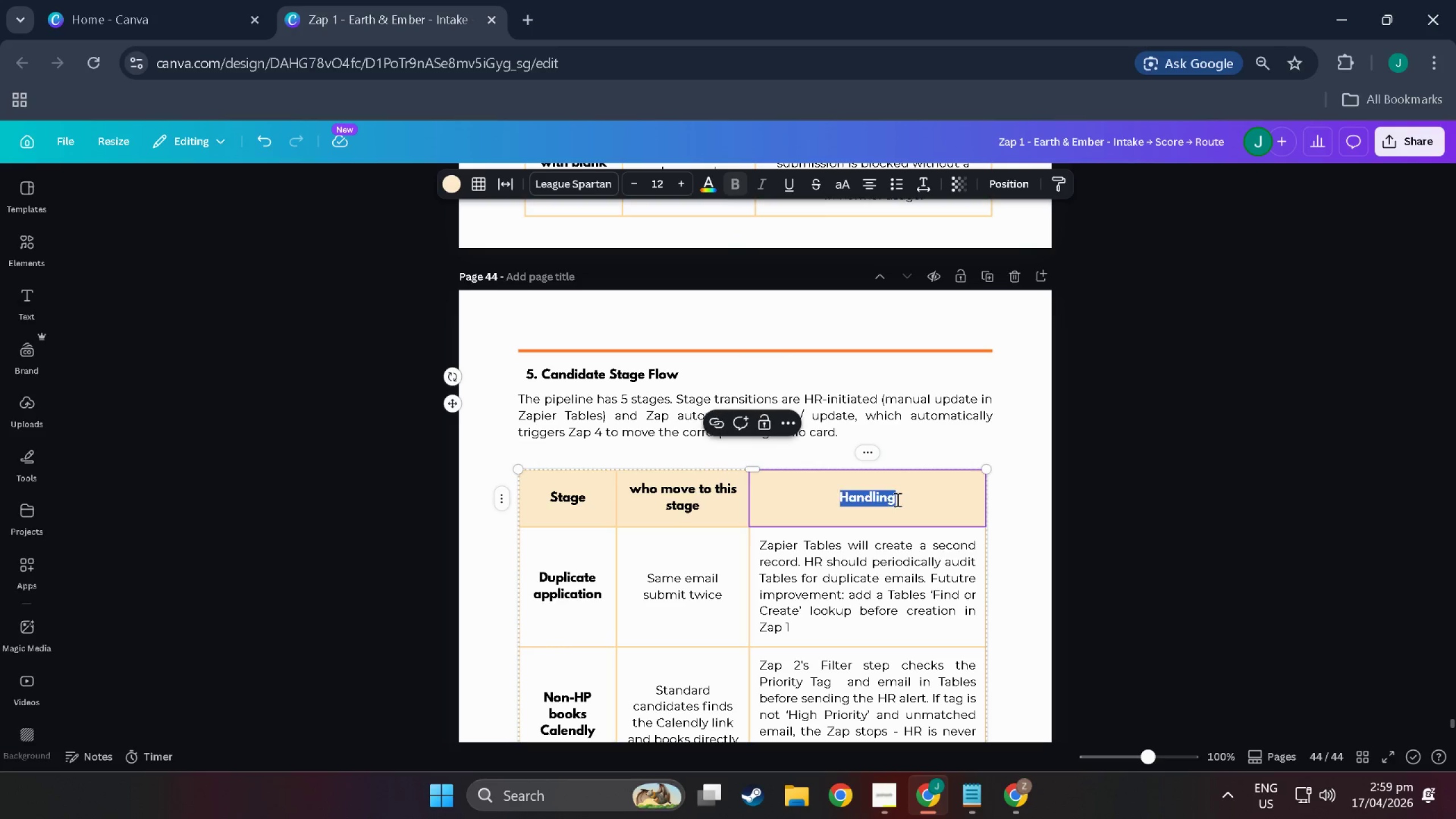 
triple_click([896, 499])
 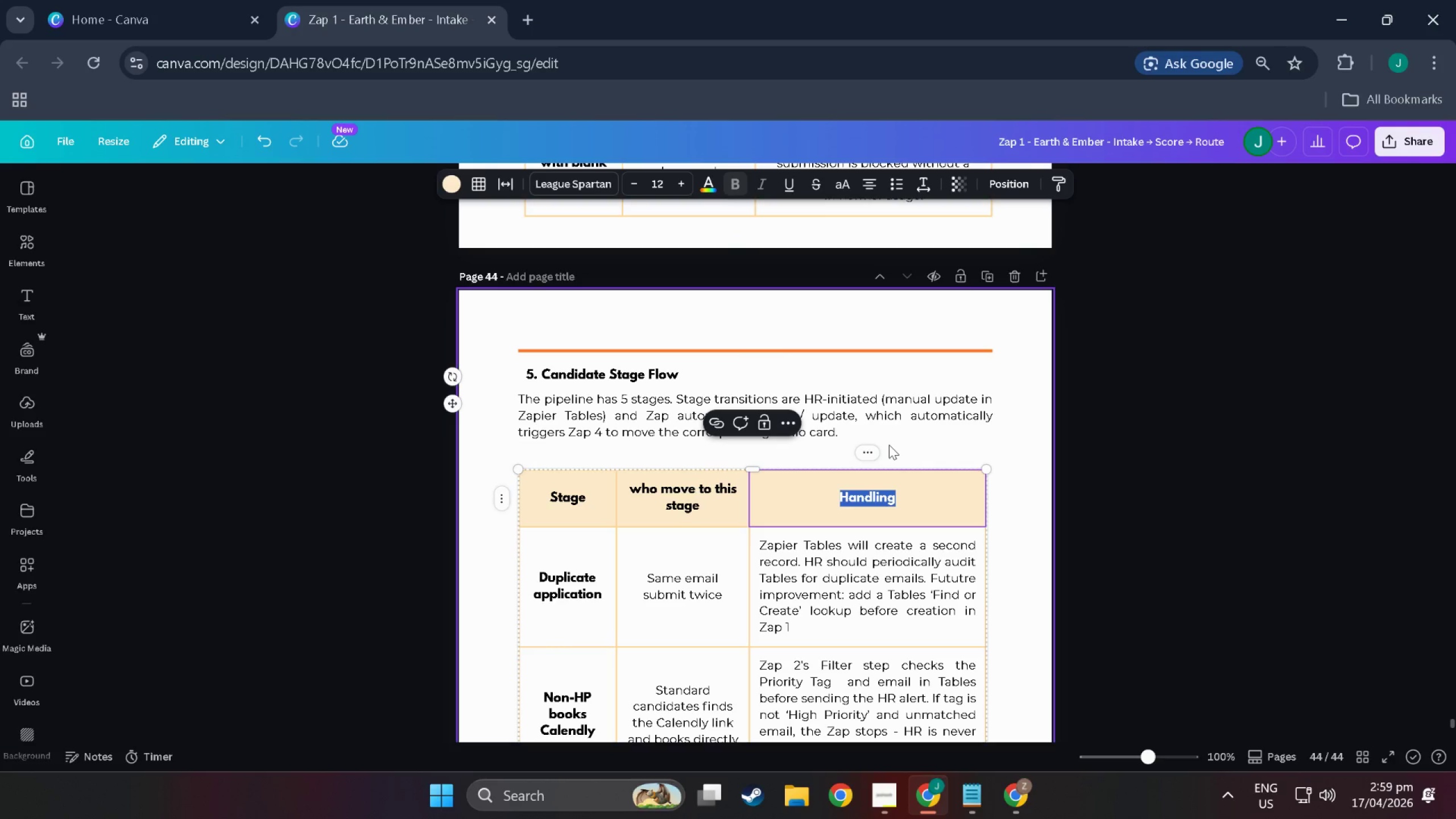 
key(Backspace)
type(h)
key(Backspace)
type(How card moves)
 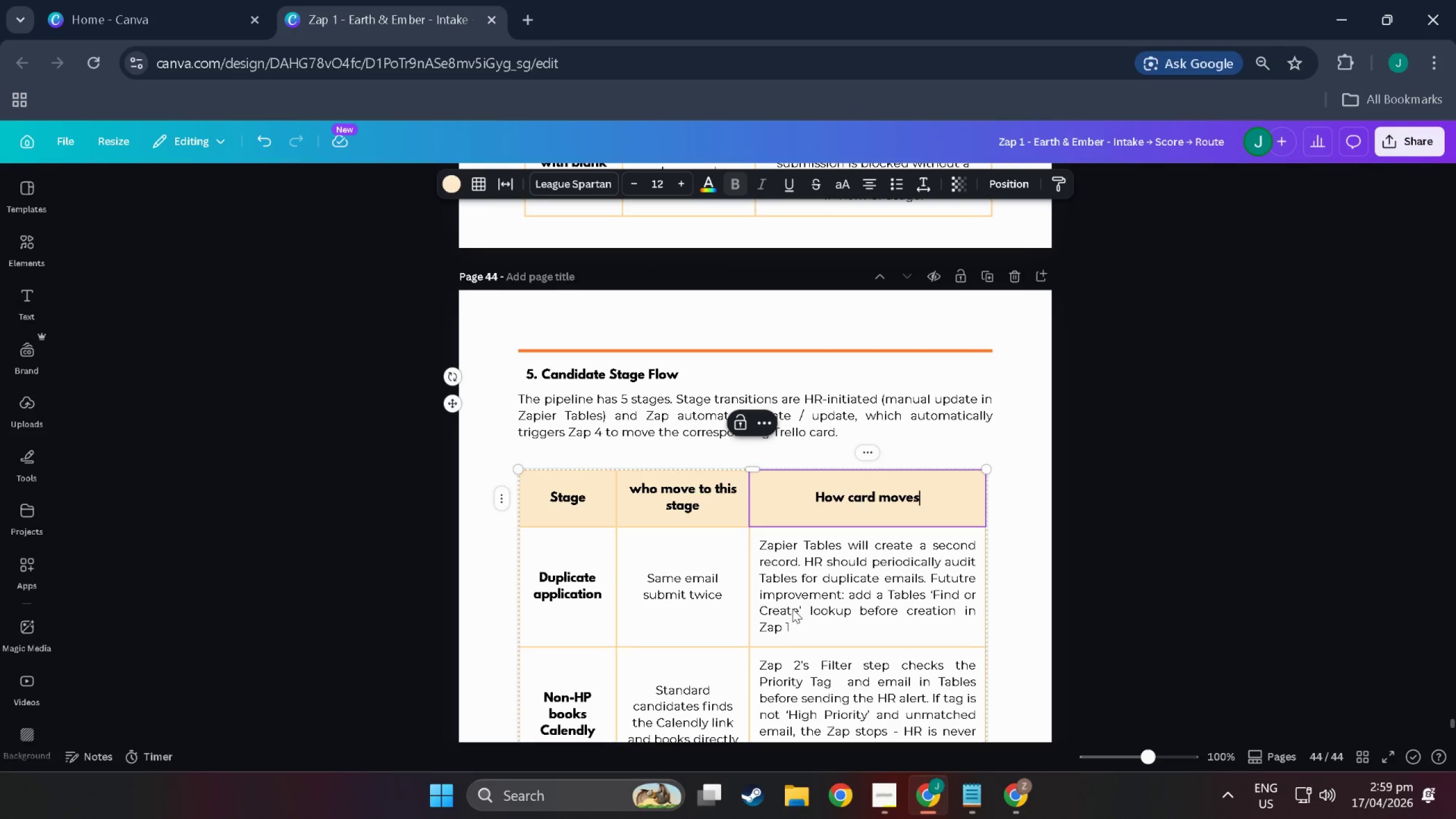 
wait(5.82)
 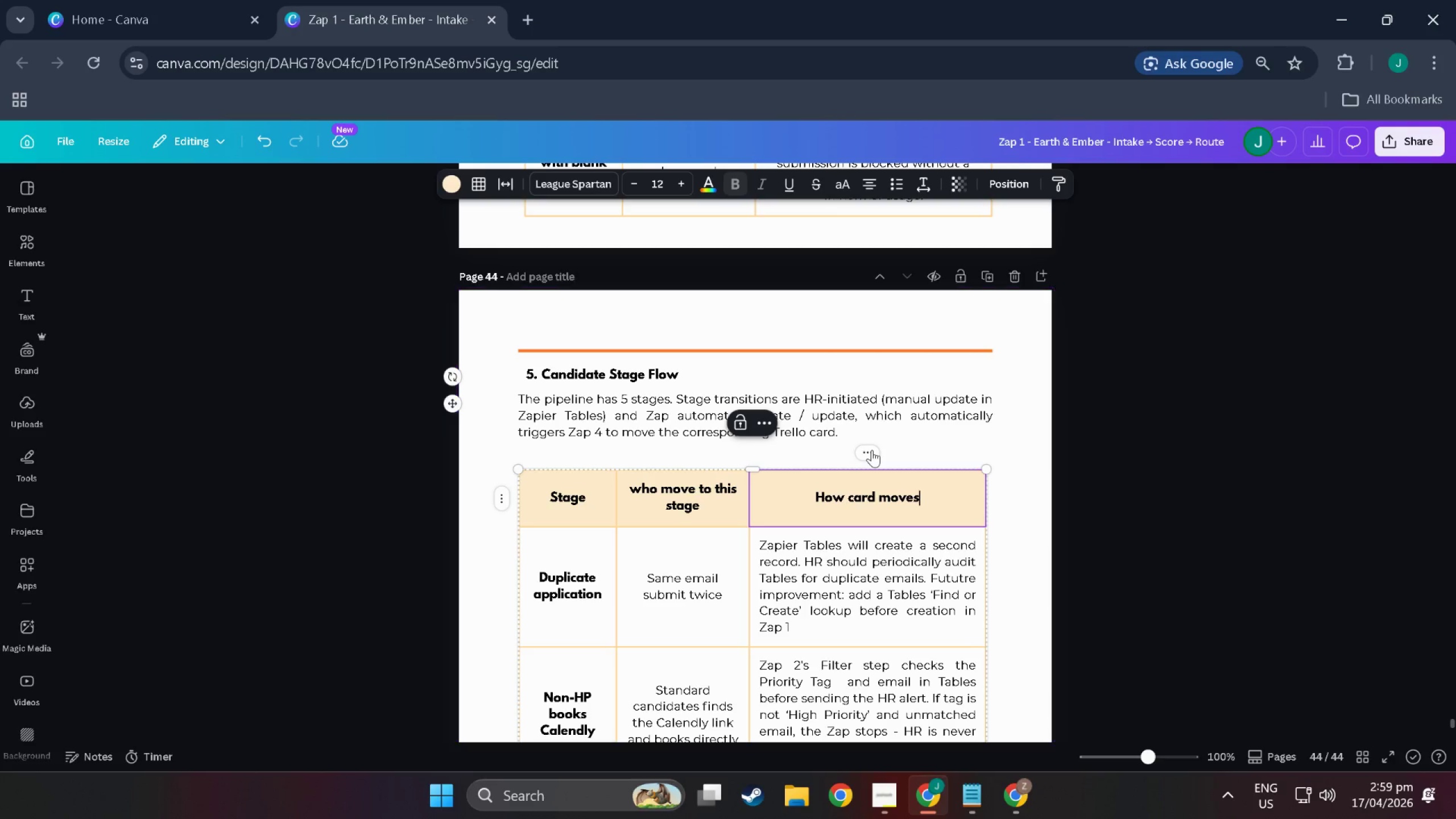 
scroll: coordinate [805, 606], scroll_direction: down, amount: 3.0
 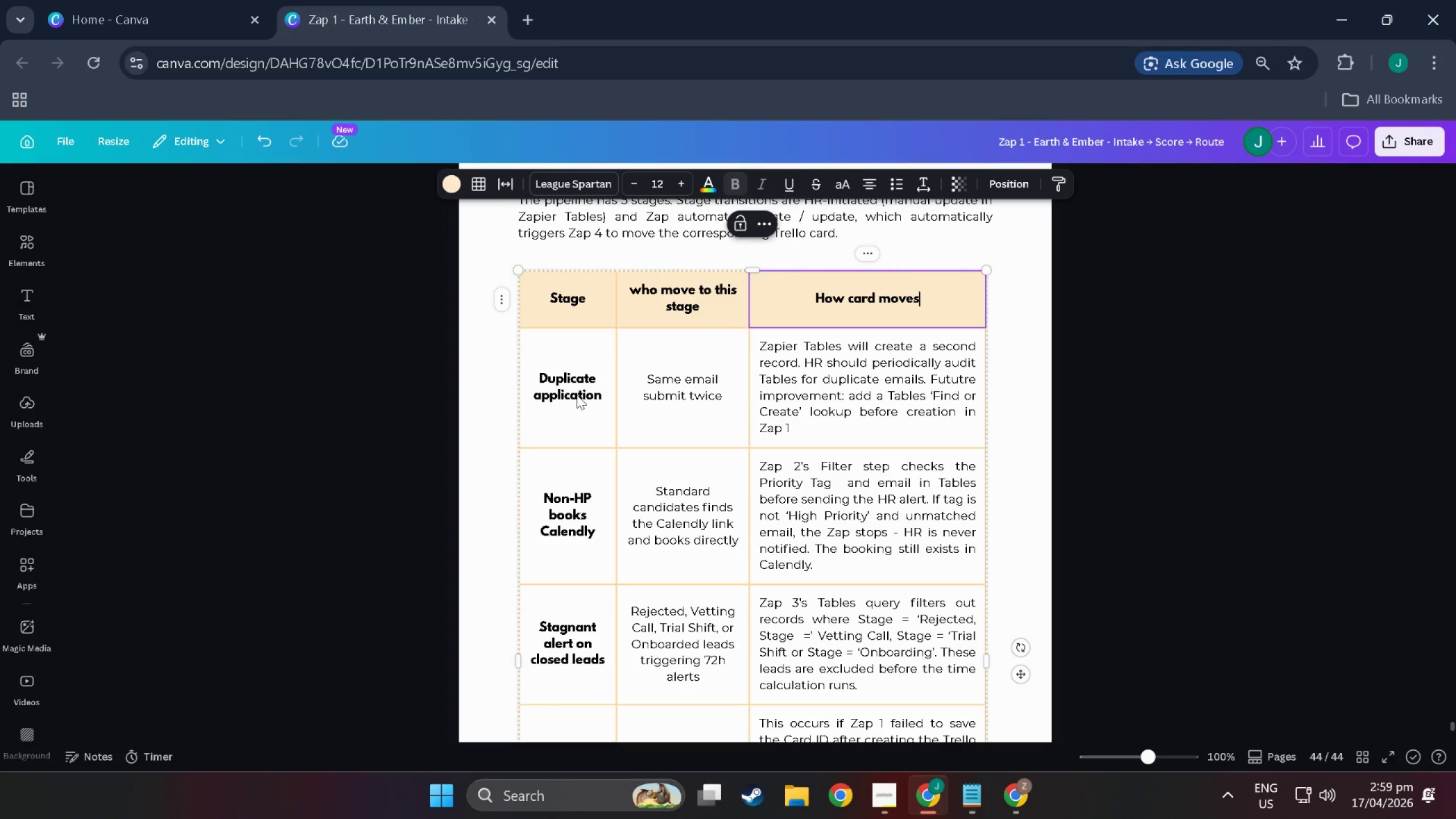 
double_click([577, 395])
 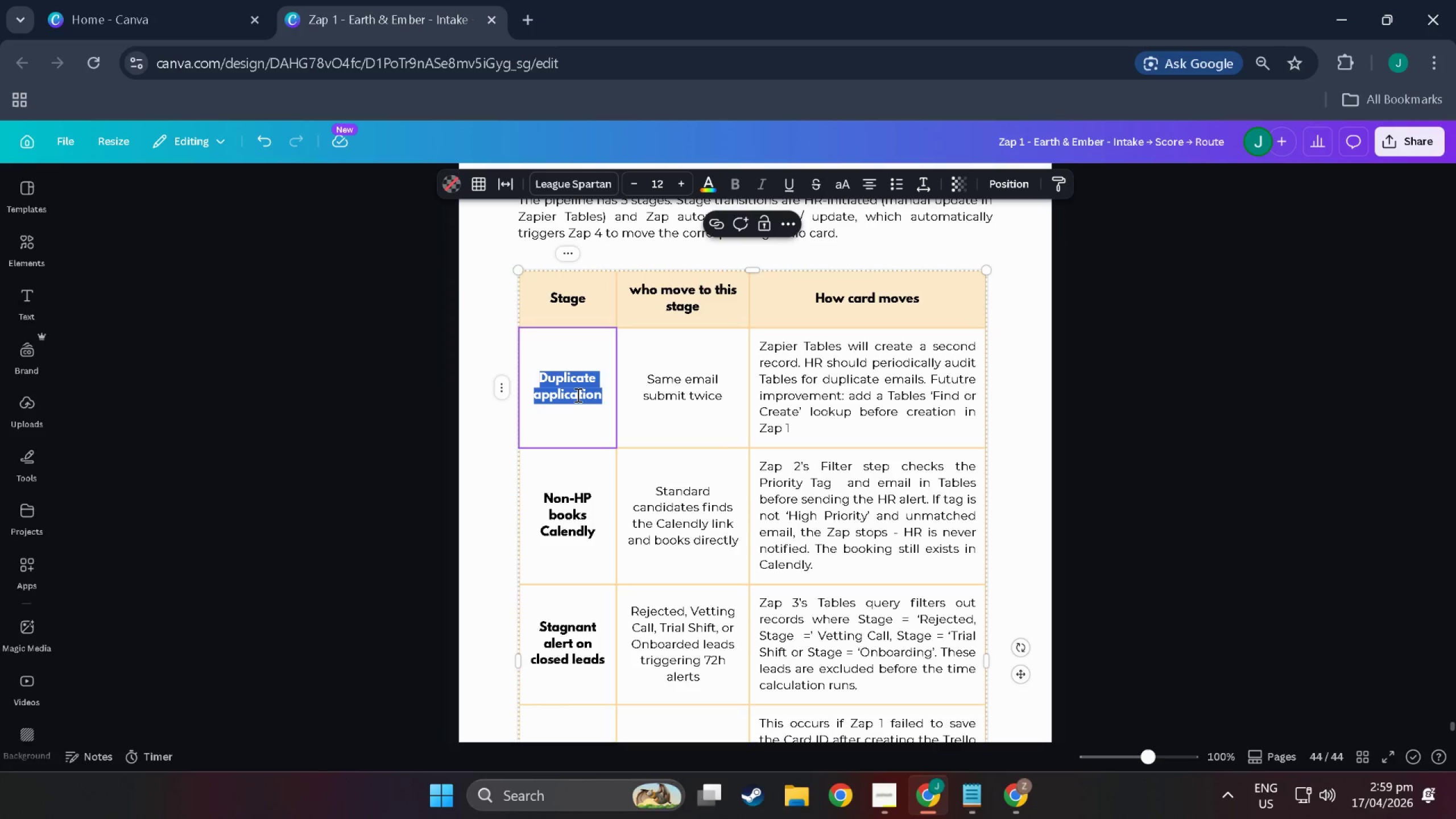 
triple_click([577, 395])
 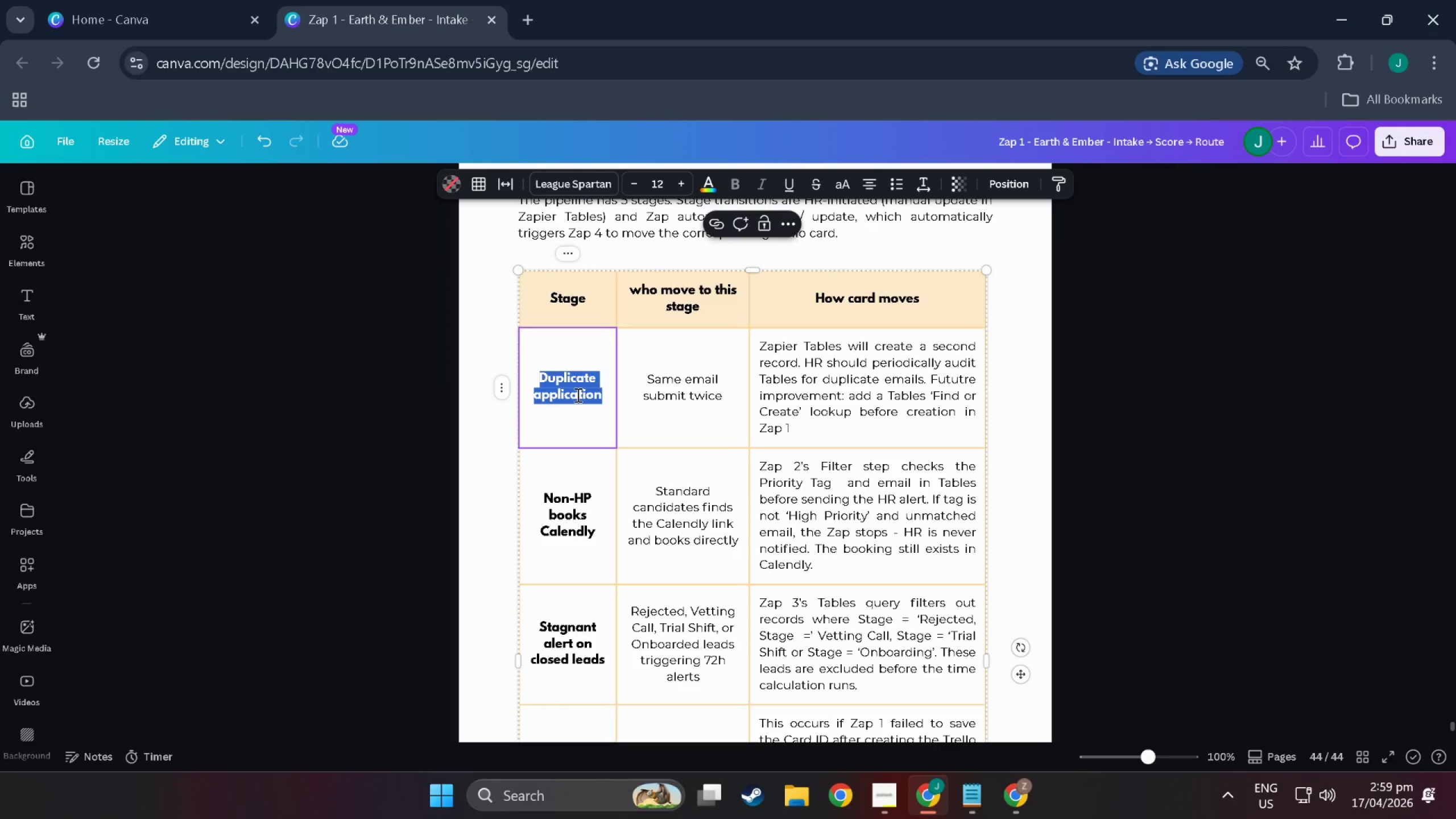 
key(Backspace)
type(Applied)
 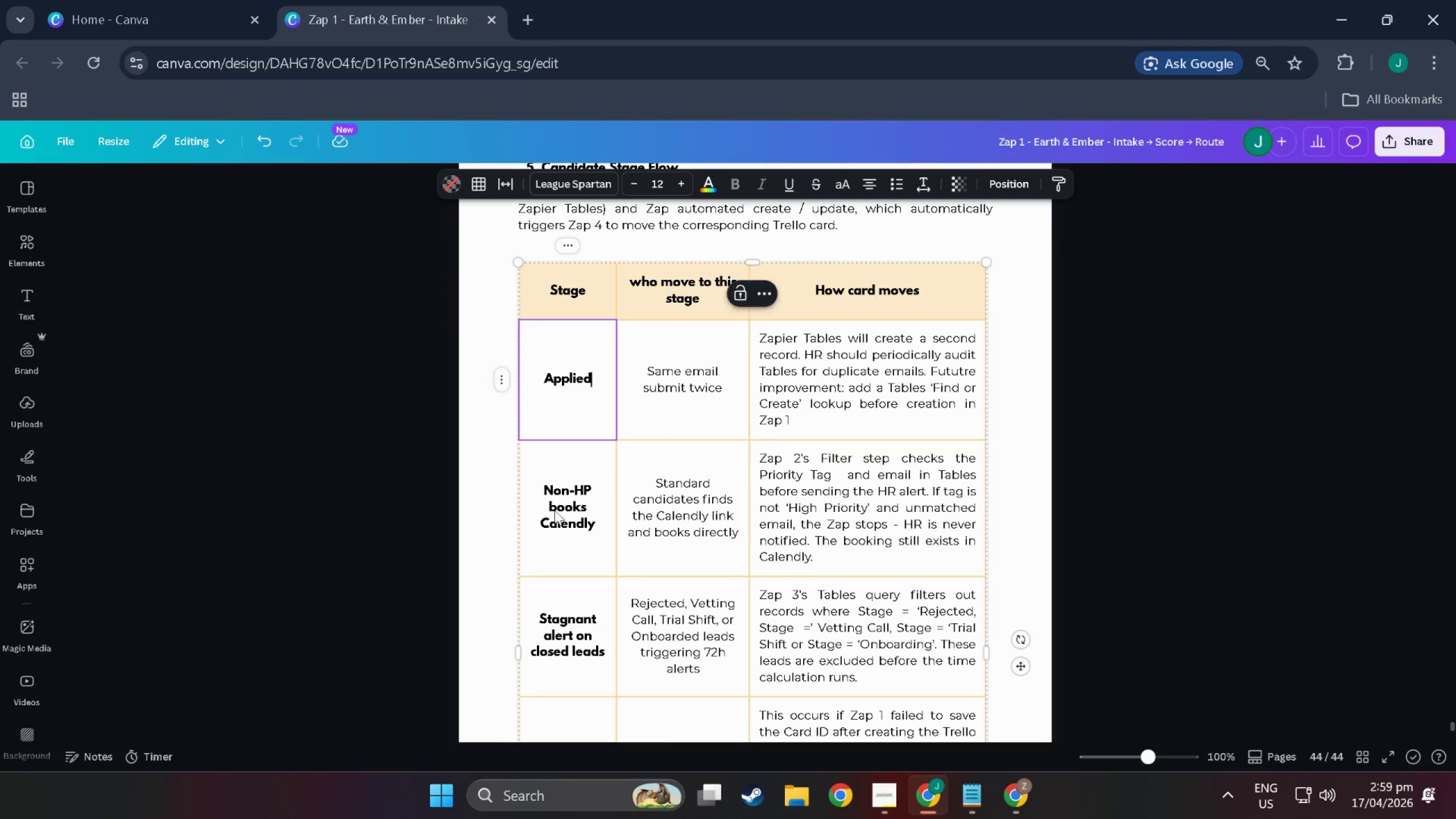 
double_click([582, 521])
 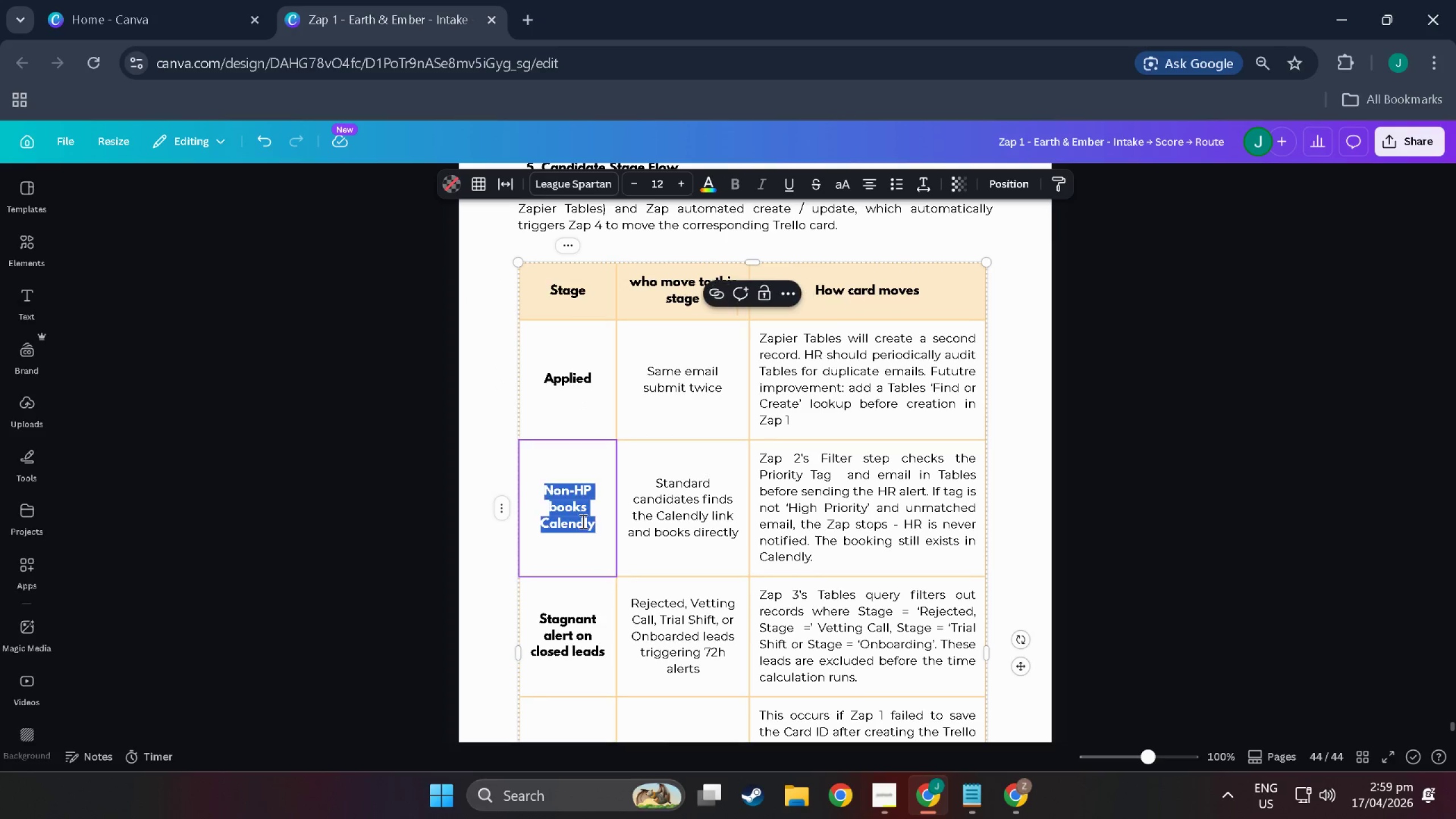 
triple_click([582, 521])
 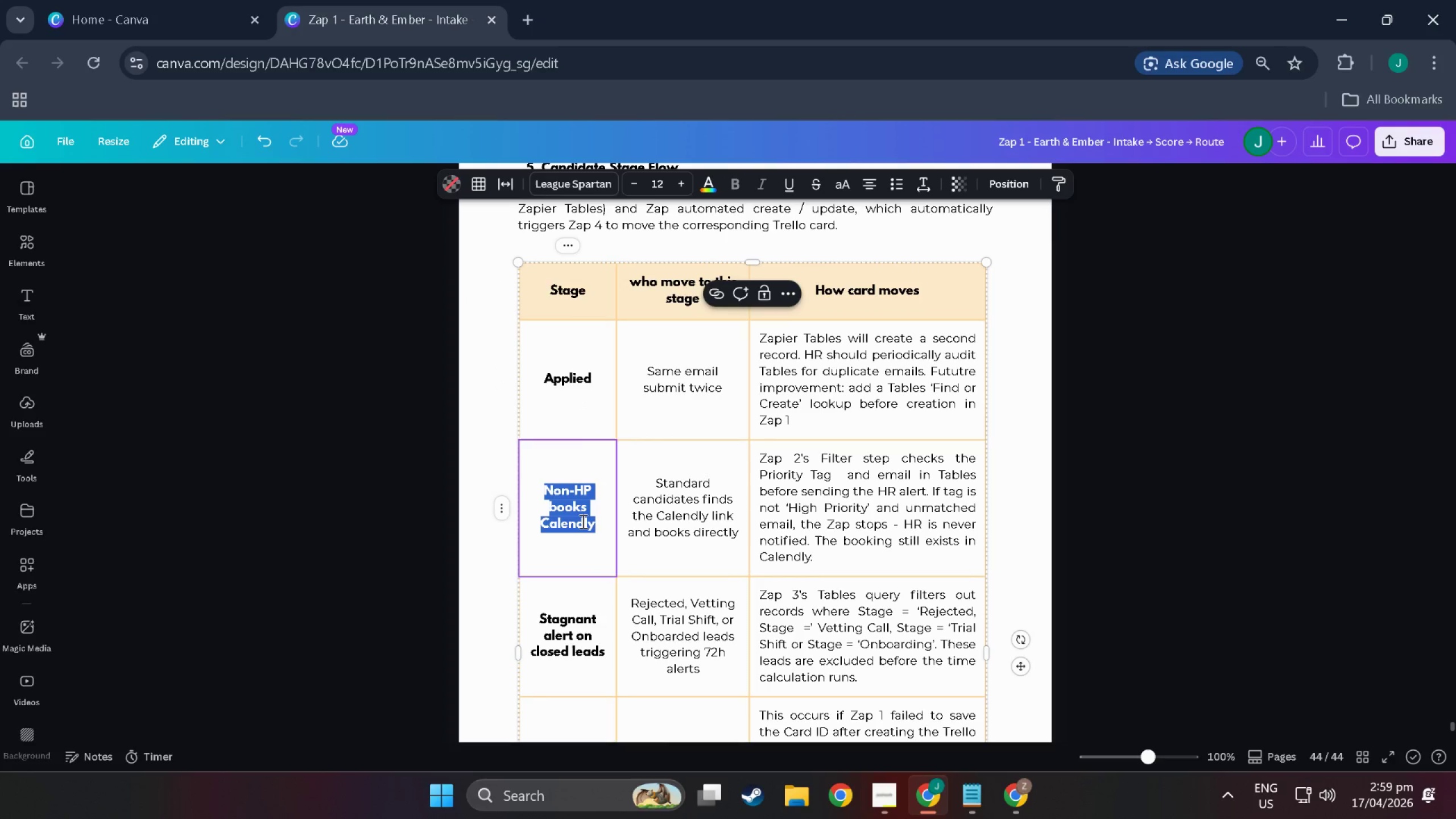 
type(Vetting Call)
 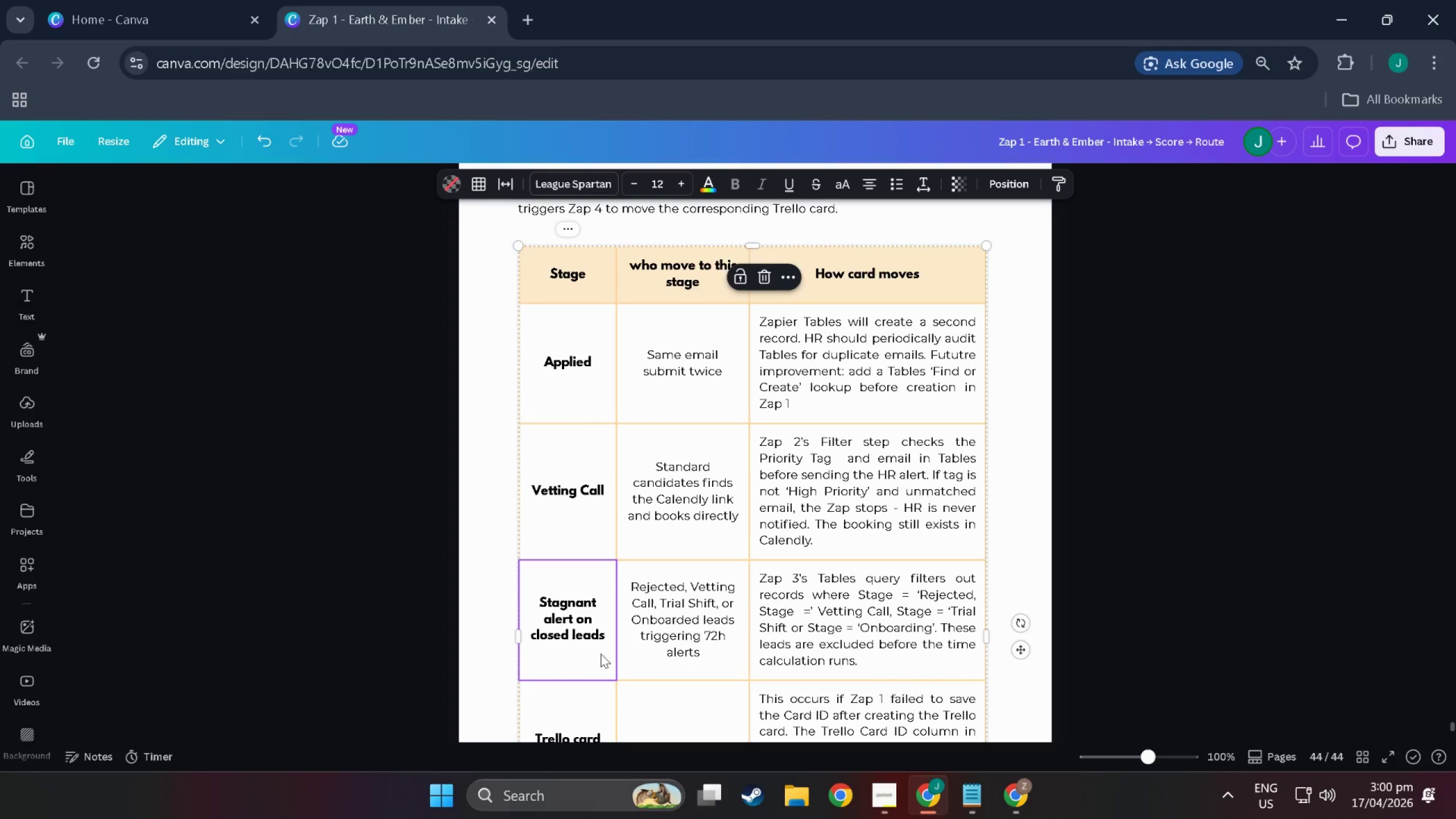 
double_click([597, 632])
 